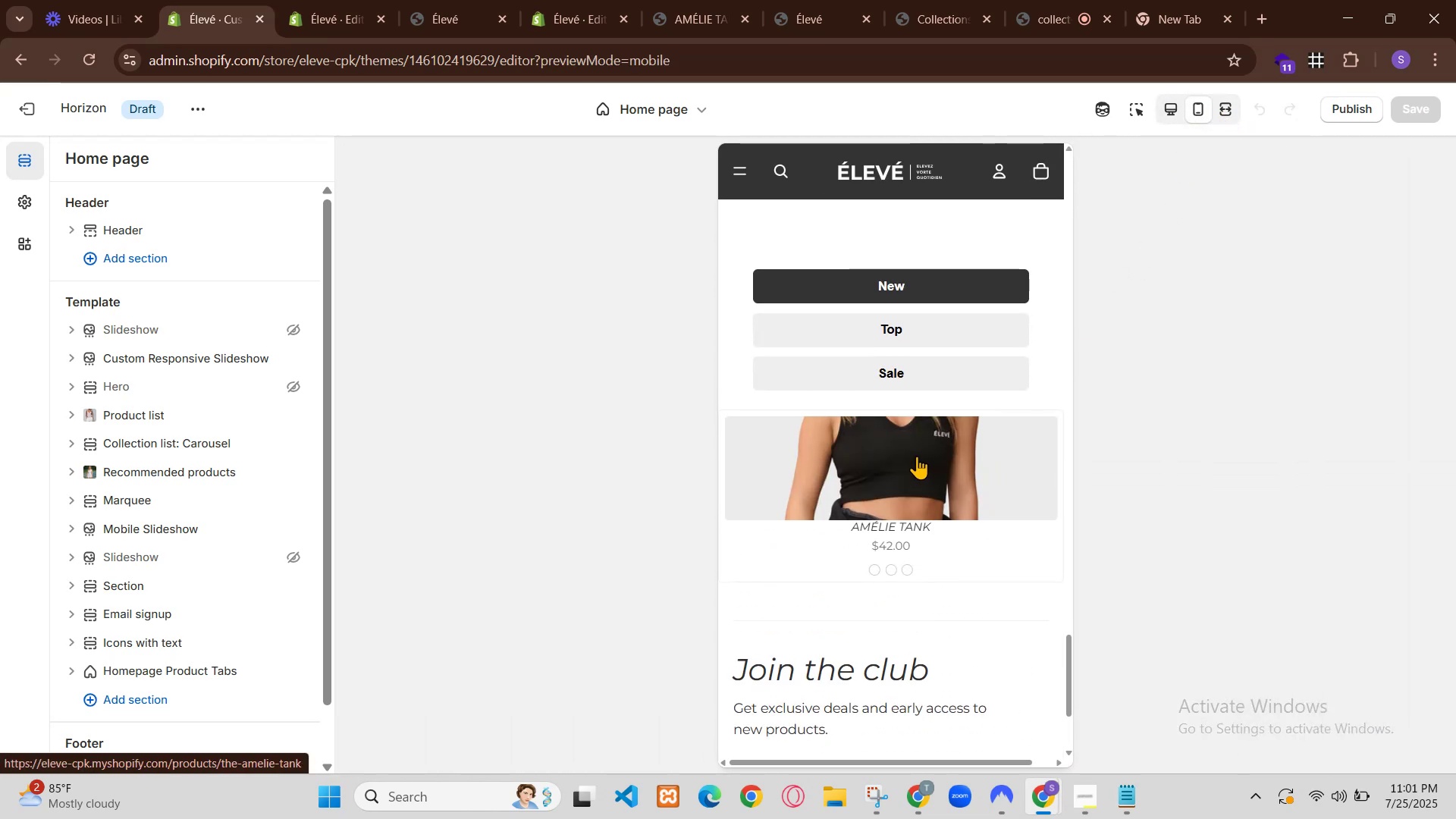 
key(ArrowRight)
 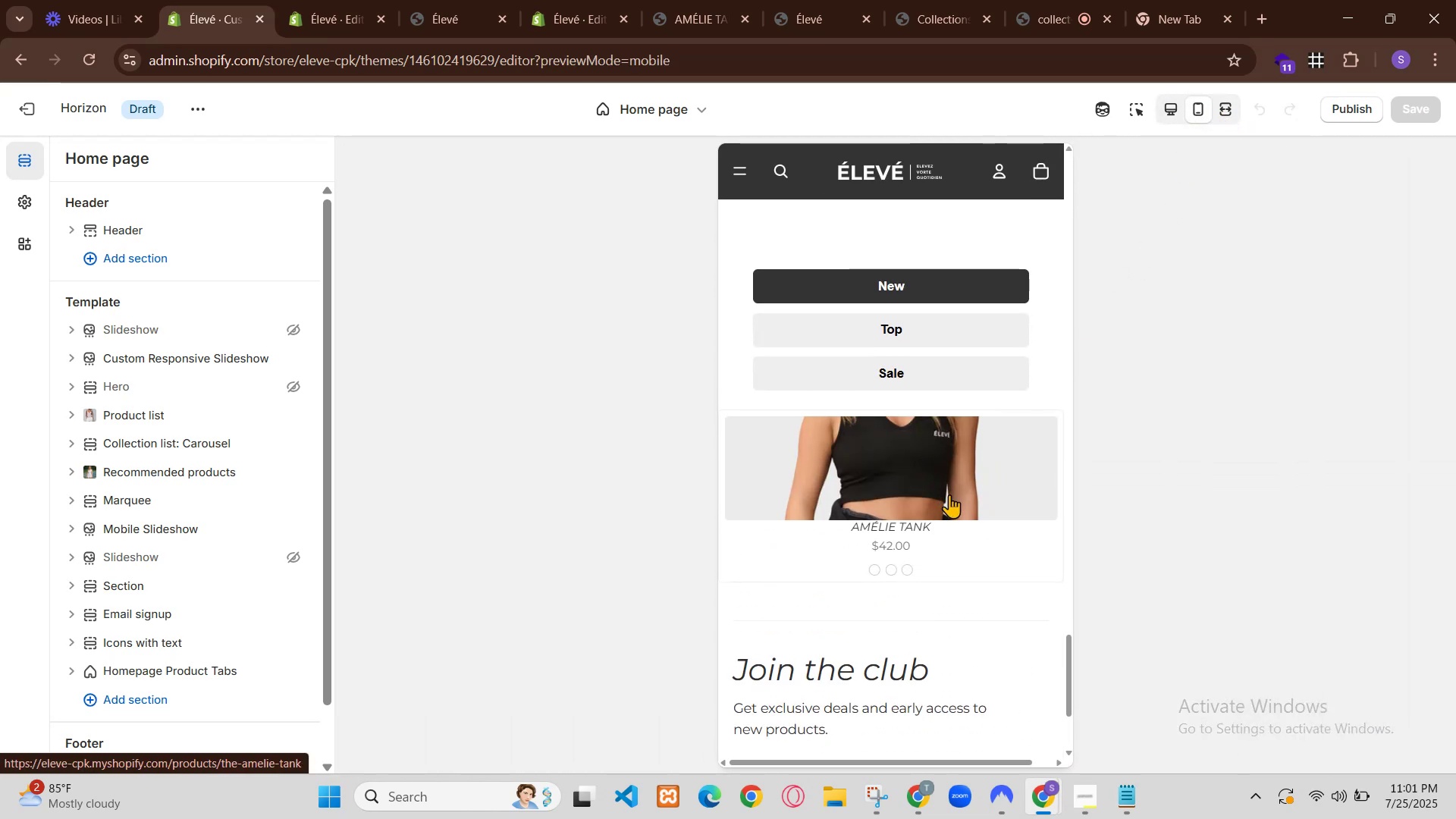 
key(Backspace)
type(21)
key(Backspace)
type(3)
key(Backspace)
type(4)
key(Backspace)
type(5)
key(Backspace)
key(Backspace)
type(1)
key(Backspace)
type(3)
key(Backspace)
type(4)
key(Backspace)
type(56)
key(Backspace)
key(Backspace)
type(2)
key(Backspace)
type(4)
key(Backspace)
type(2)
 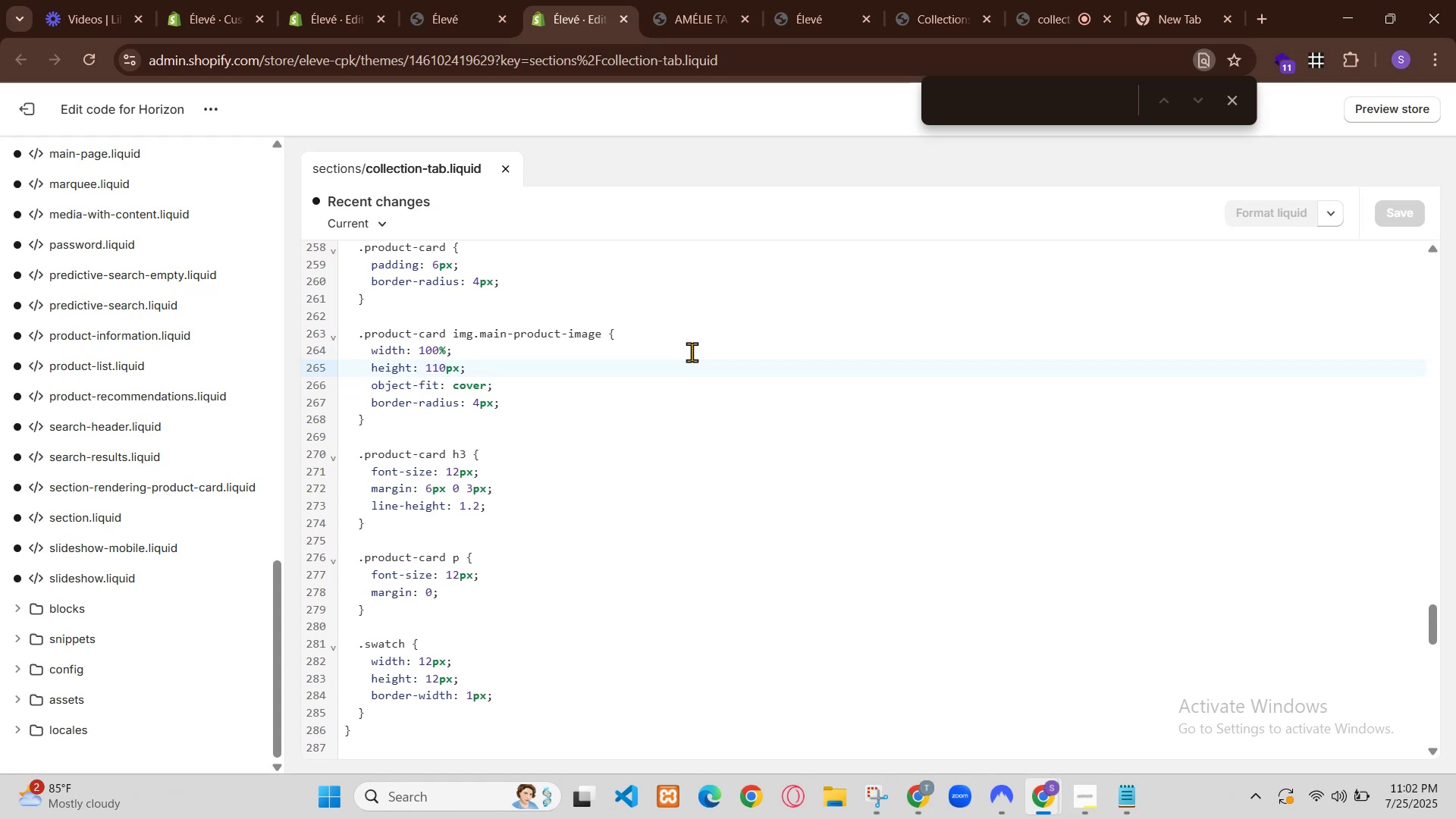 
scroll: coordinate [730, 290], scroll_direction: up, amount: 1.0
 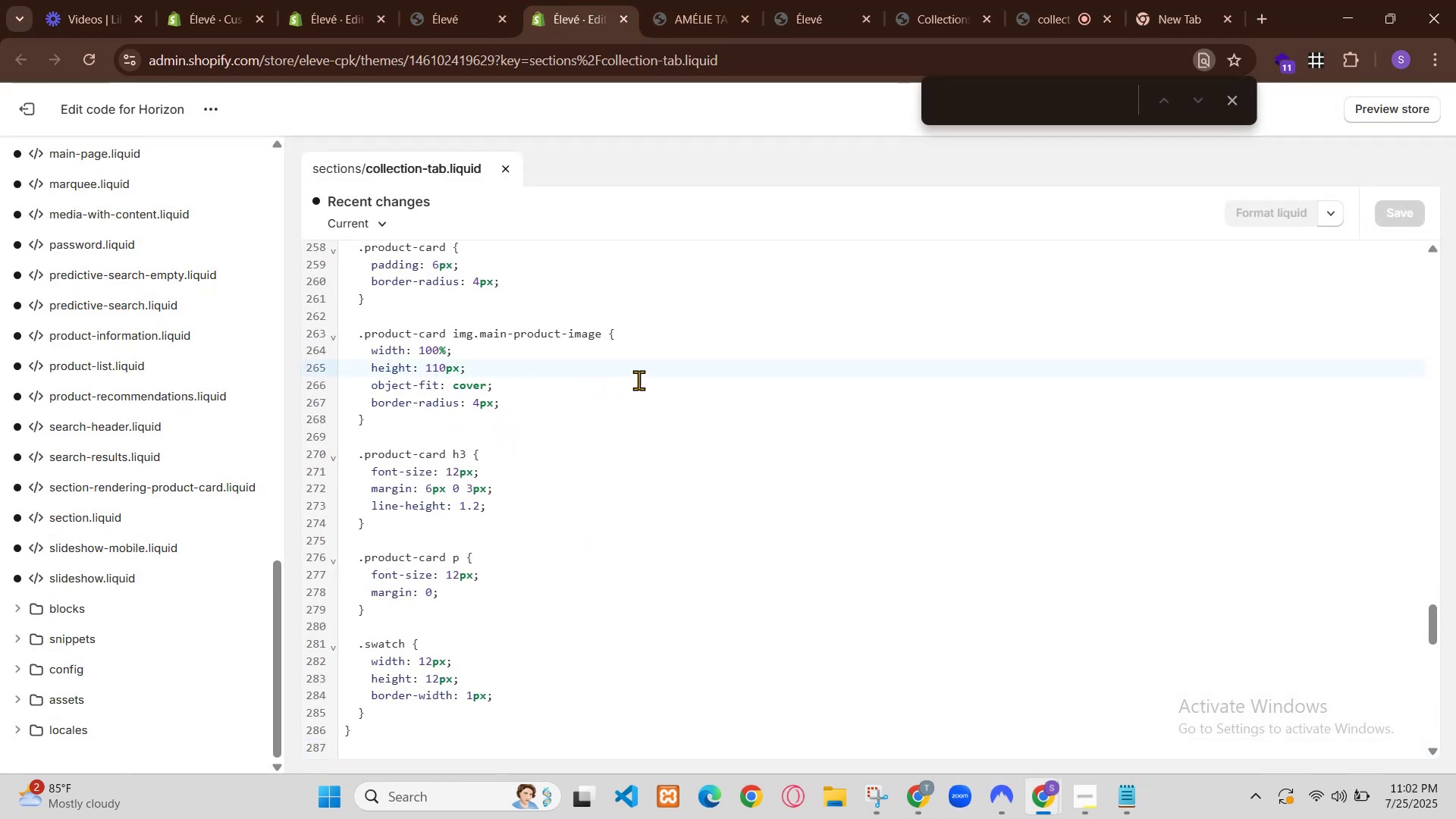 
key(ArrowRight)
 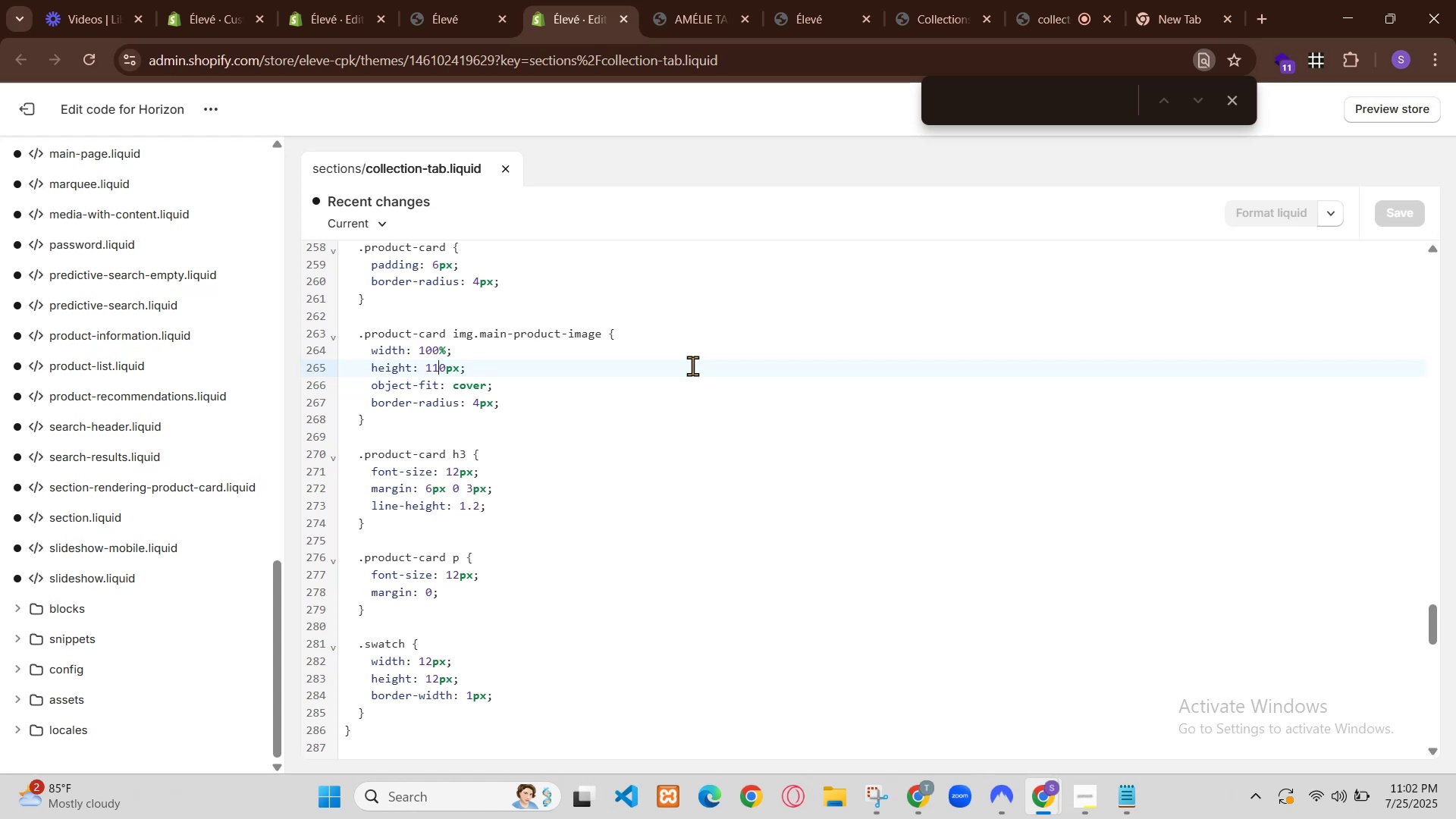 
key(Backspace)
 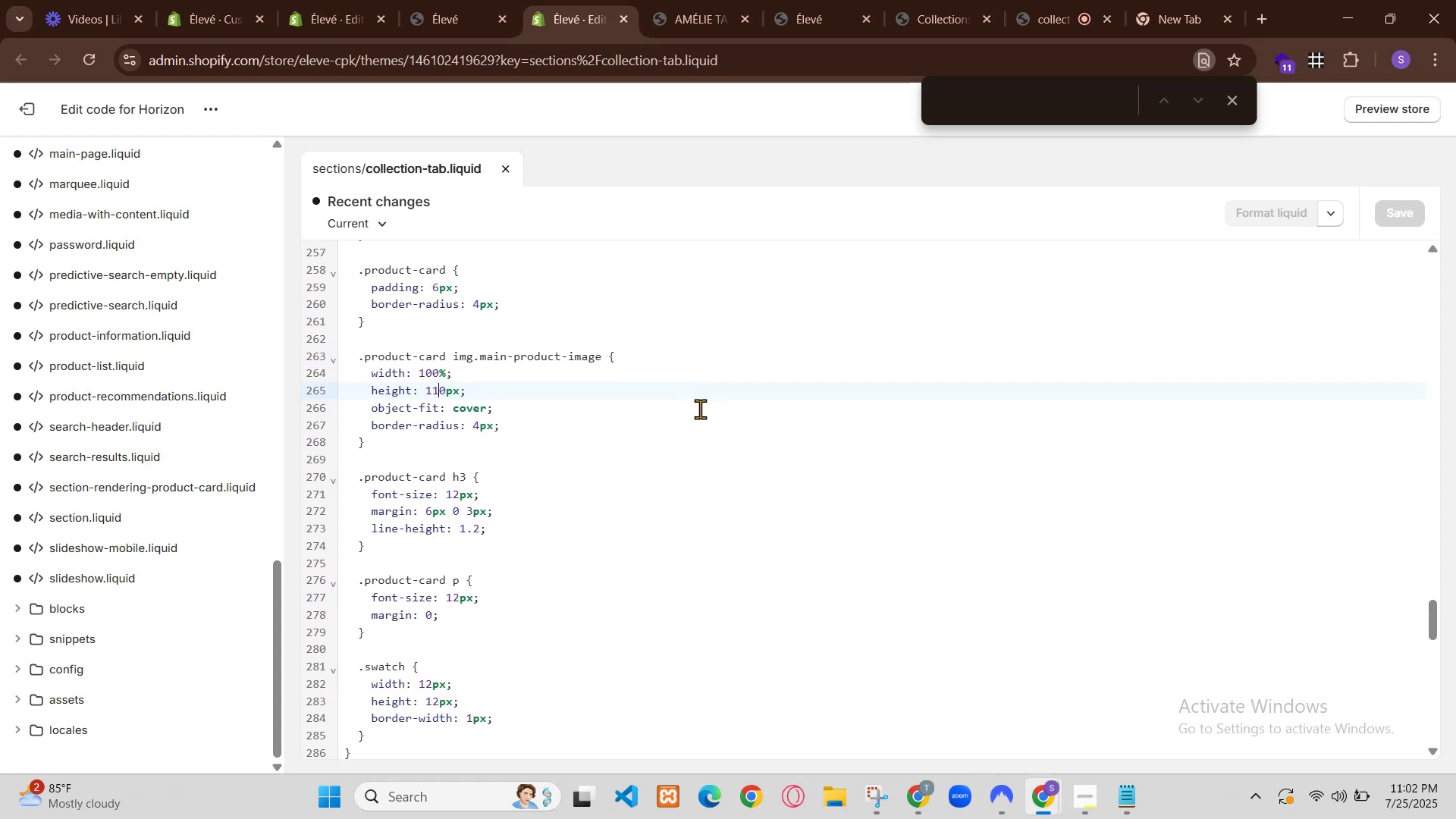 
key(1)
 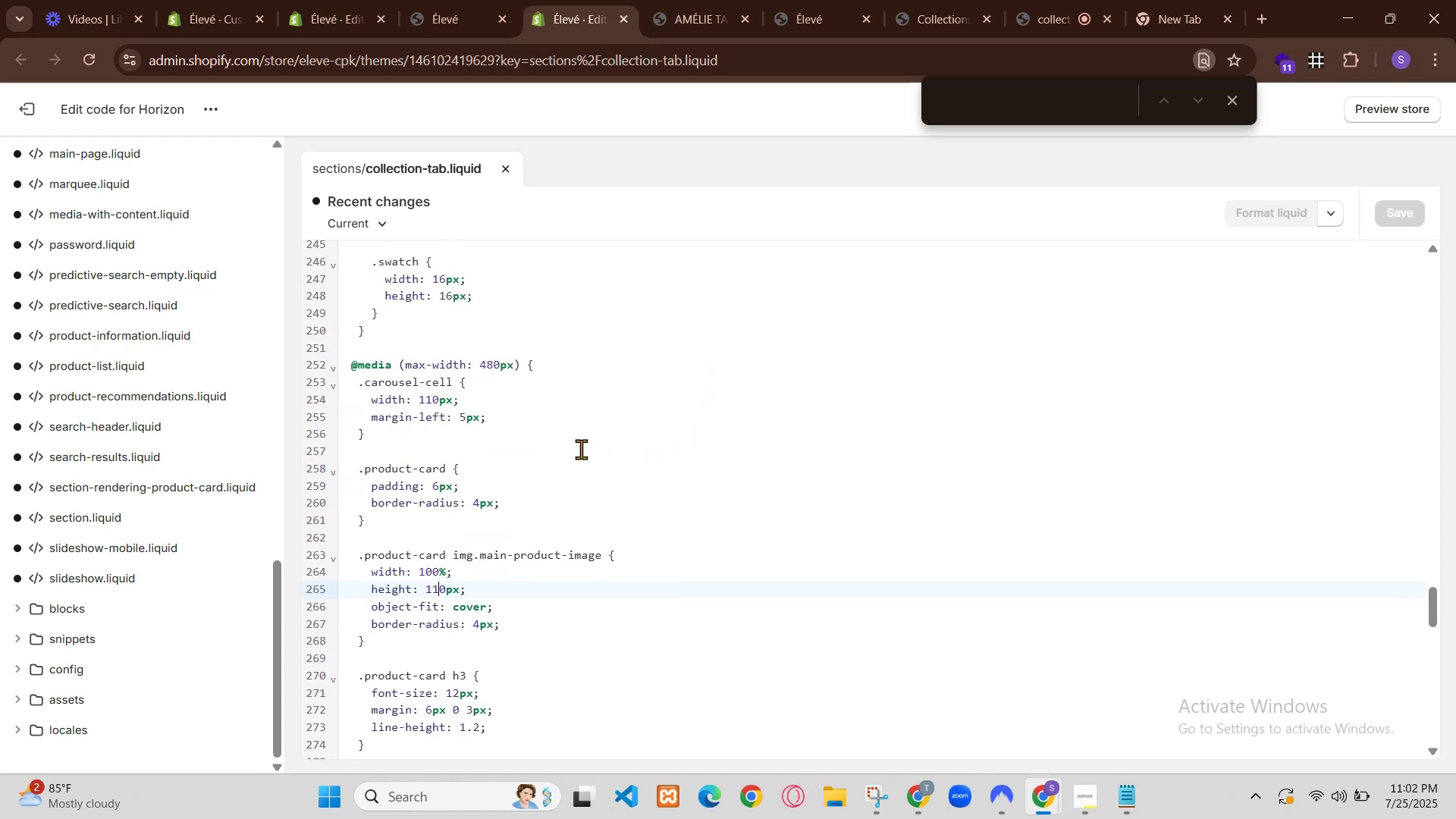 
key(Backspace)
 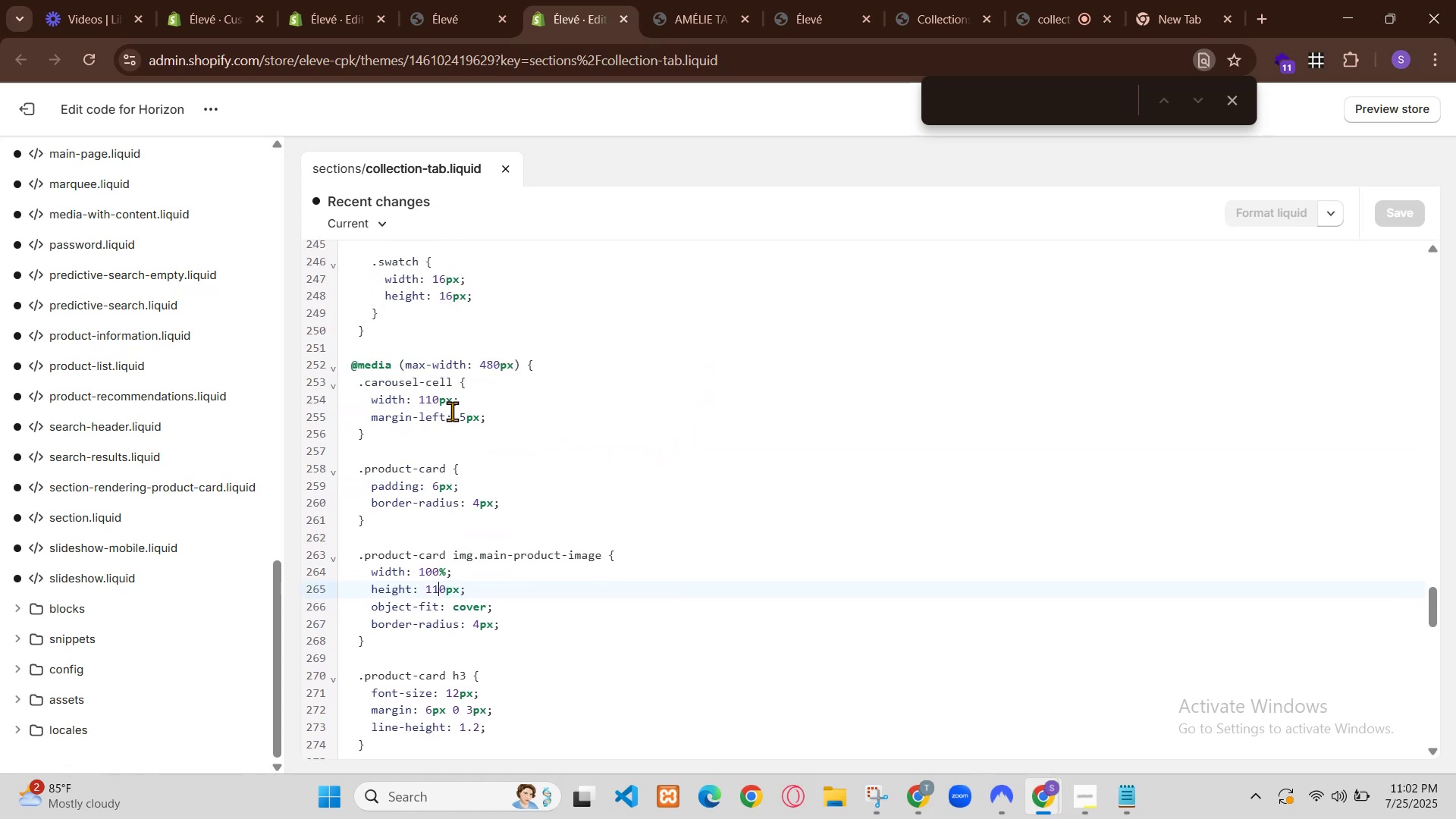 
key(3)
 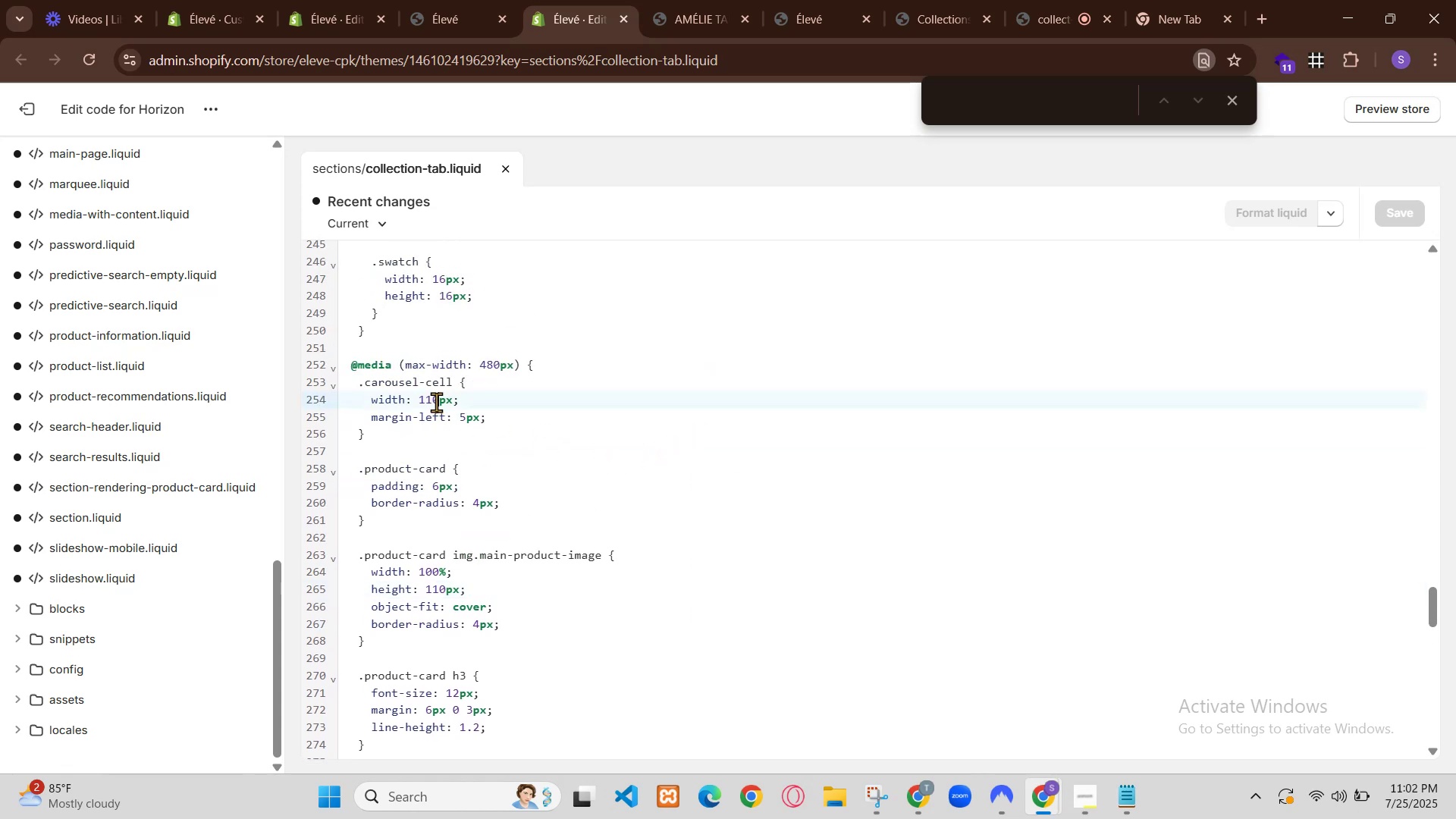 
key(Backspace)
 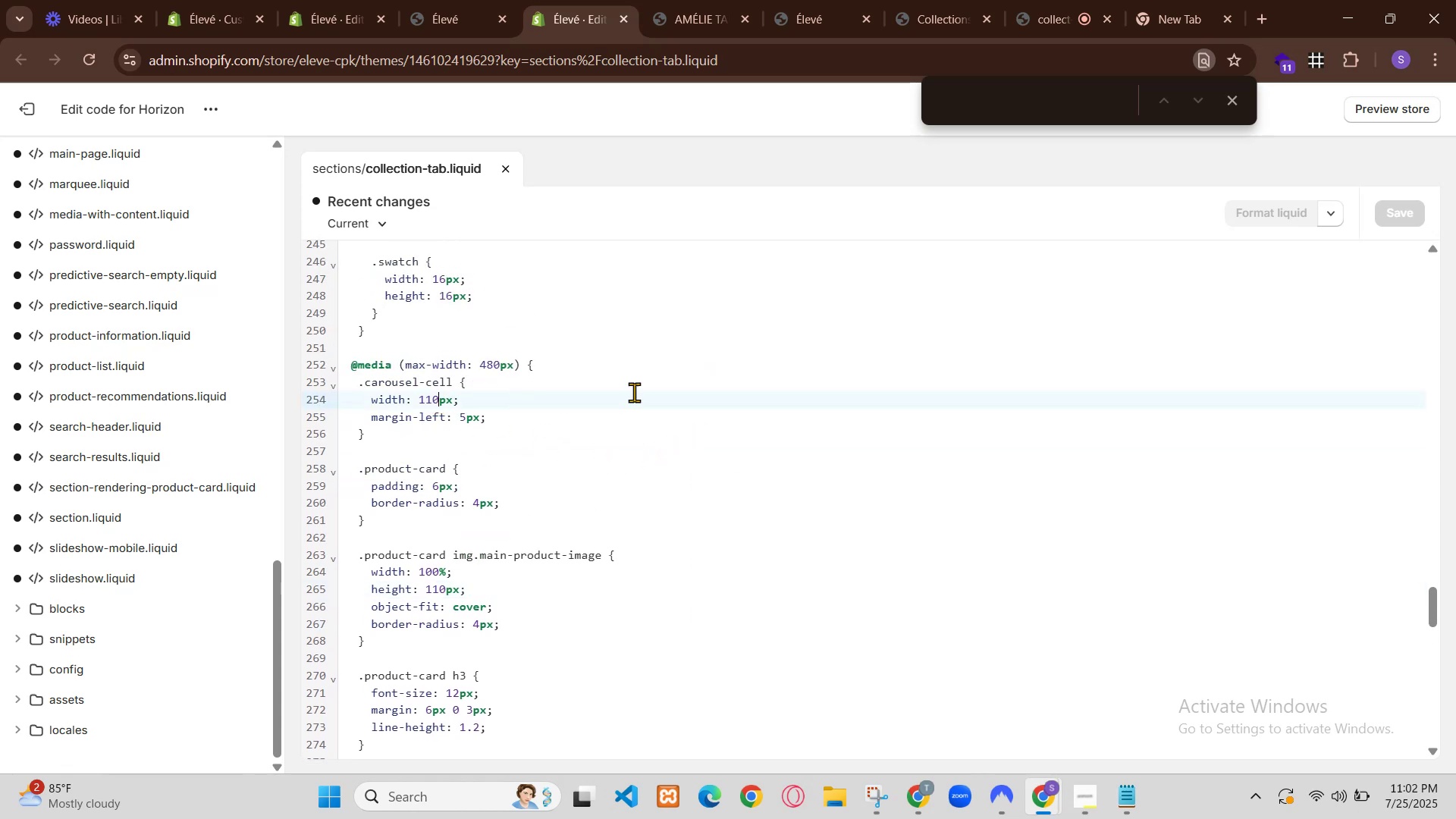 
key(4)
 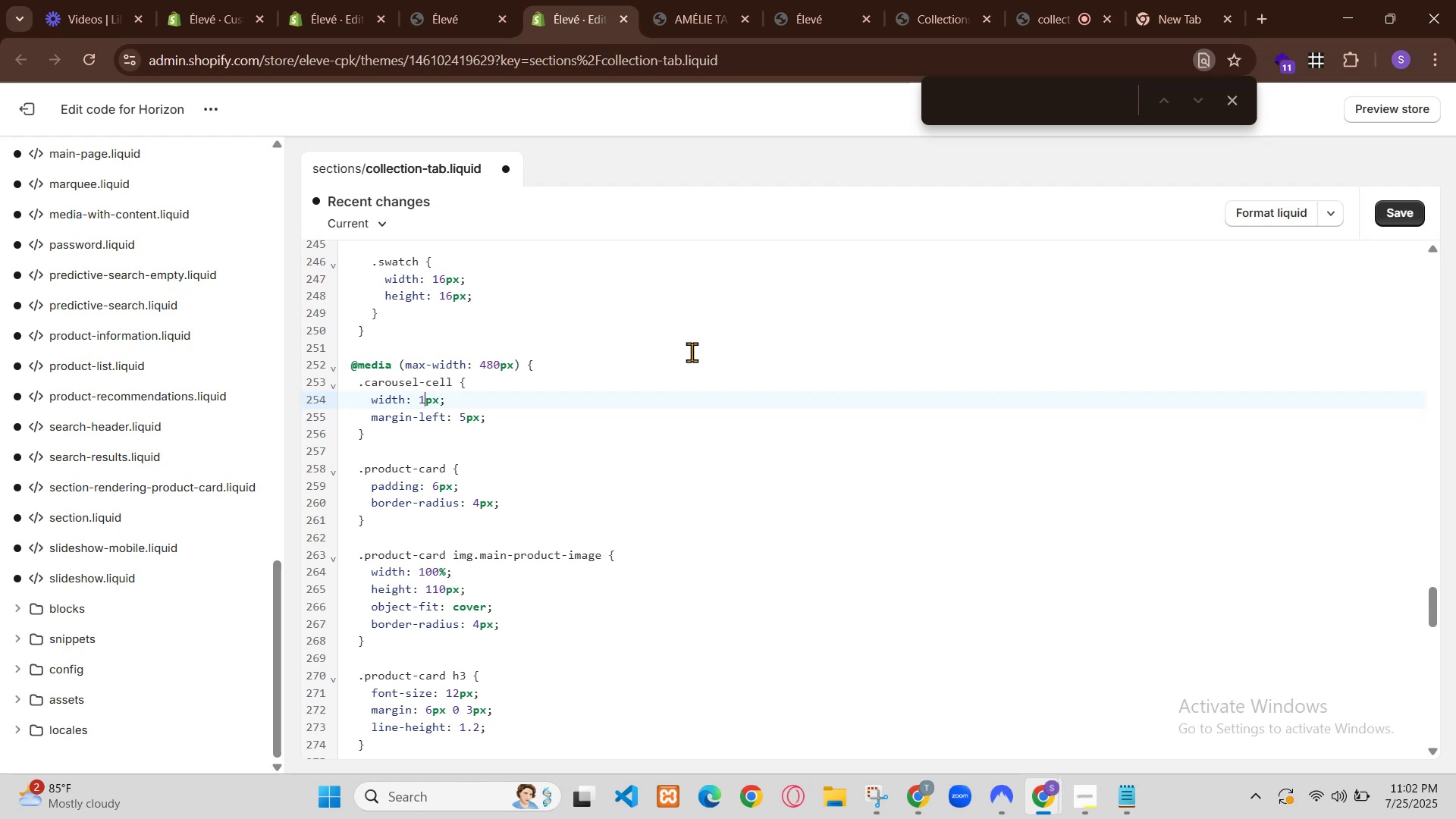 
wait(7.1)
 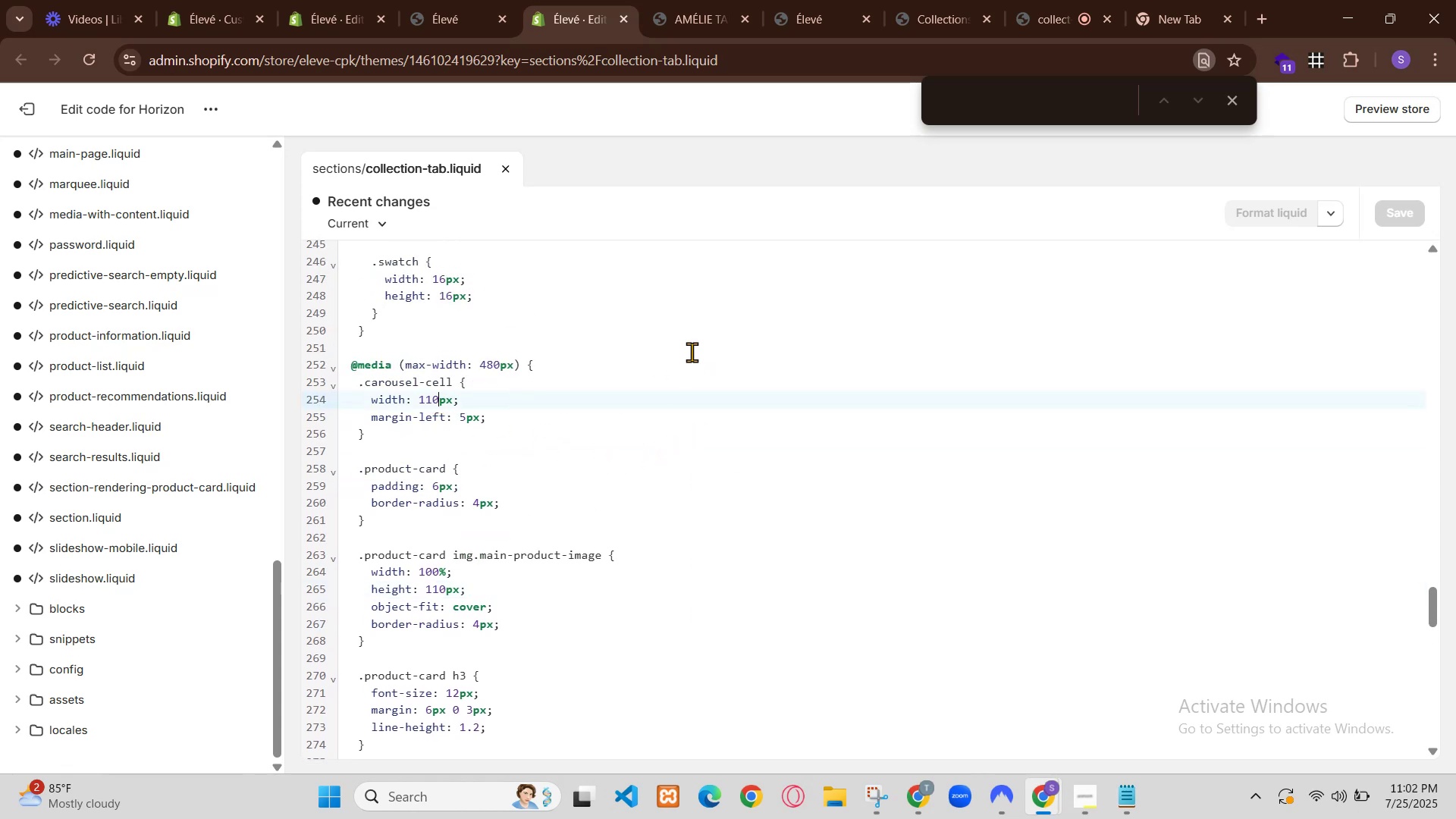 
left_click([1157, 617])
 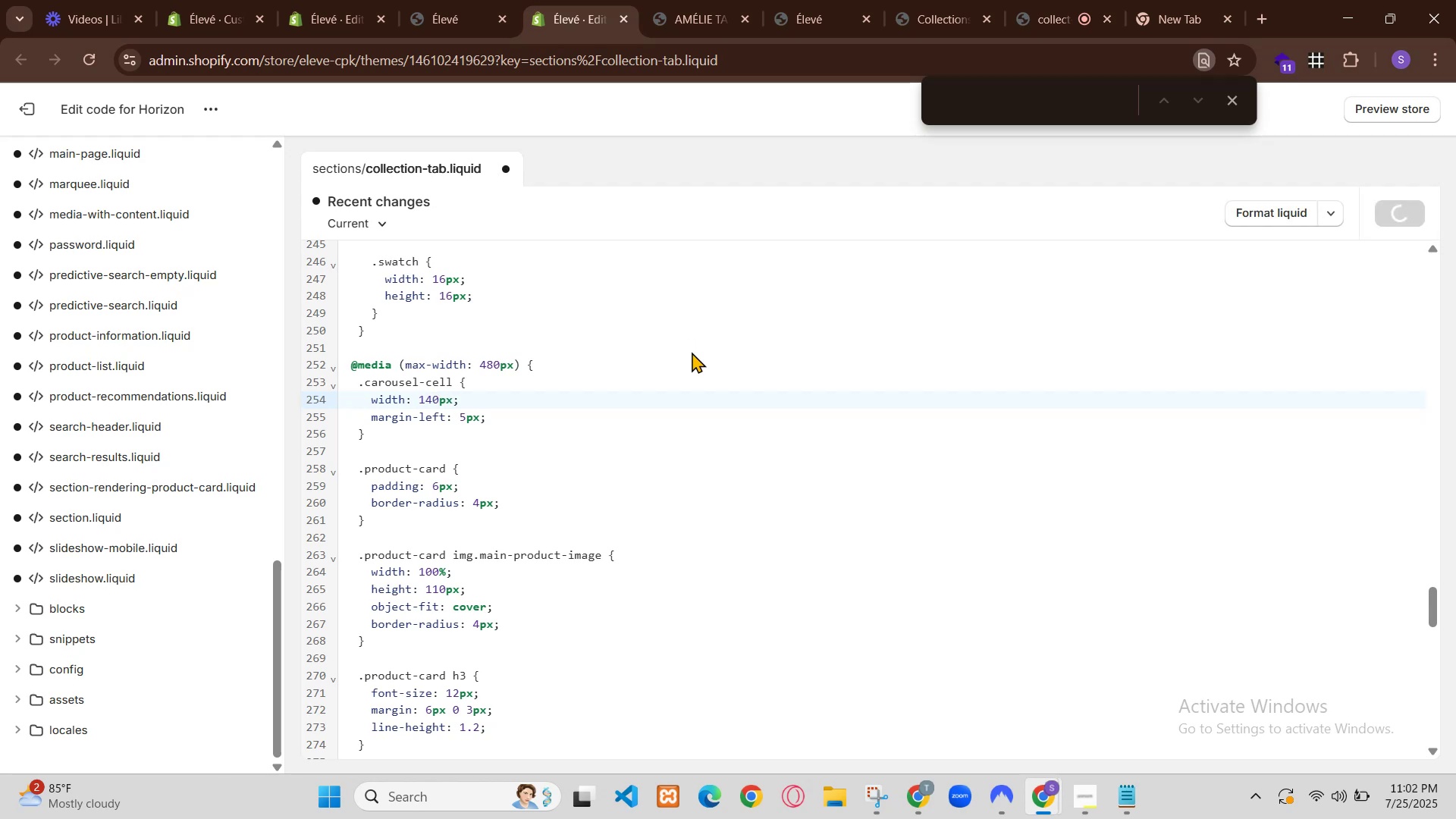 
left_click([1158, 617])
 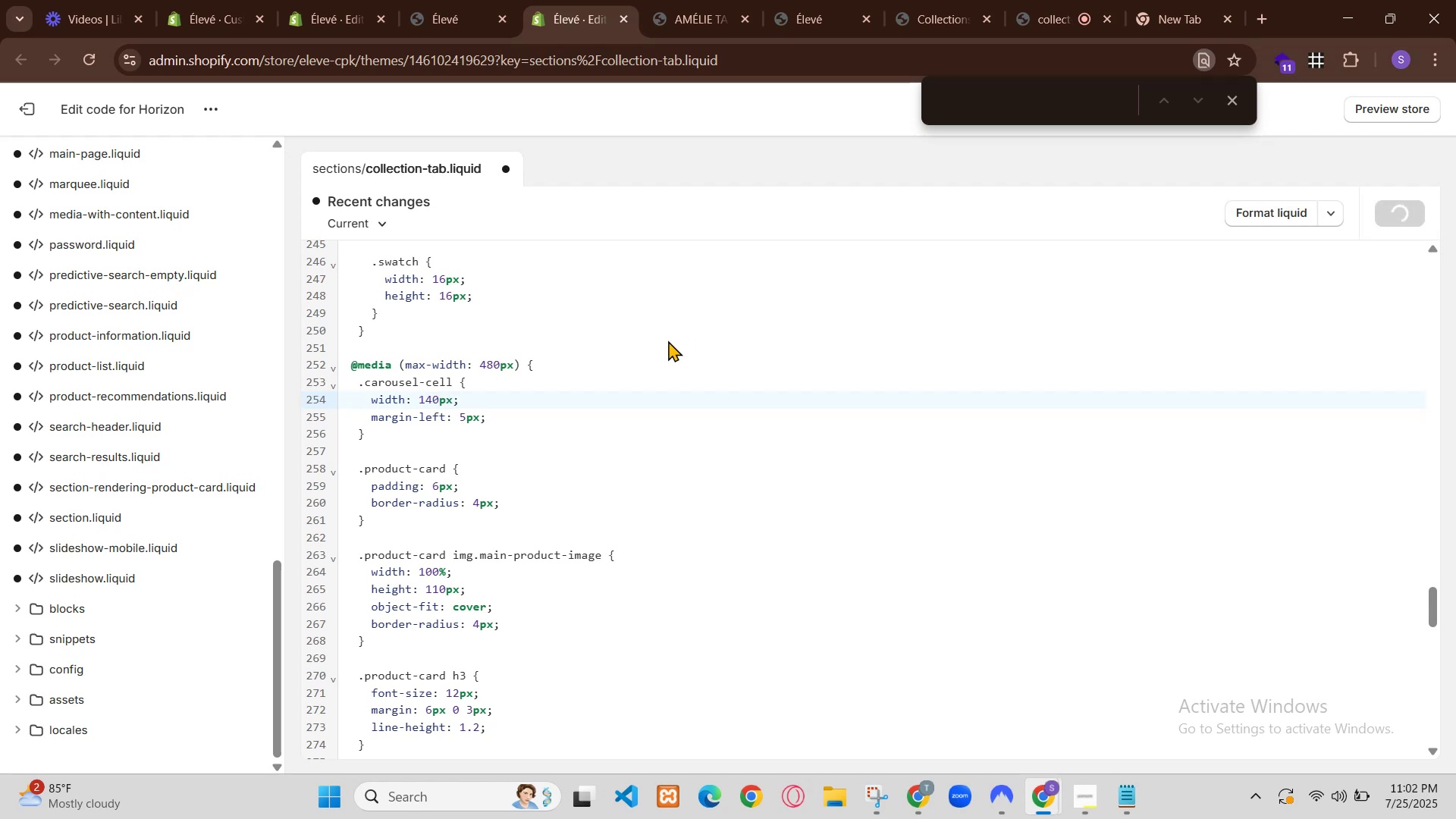 
left_click_drag(start_coordinate=[1172, 632], to_coordinate=[1259, 642])
 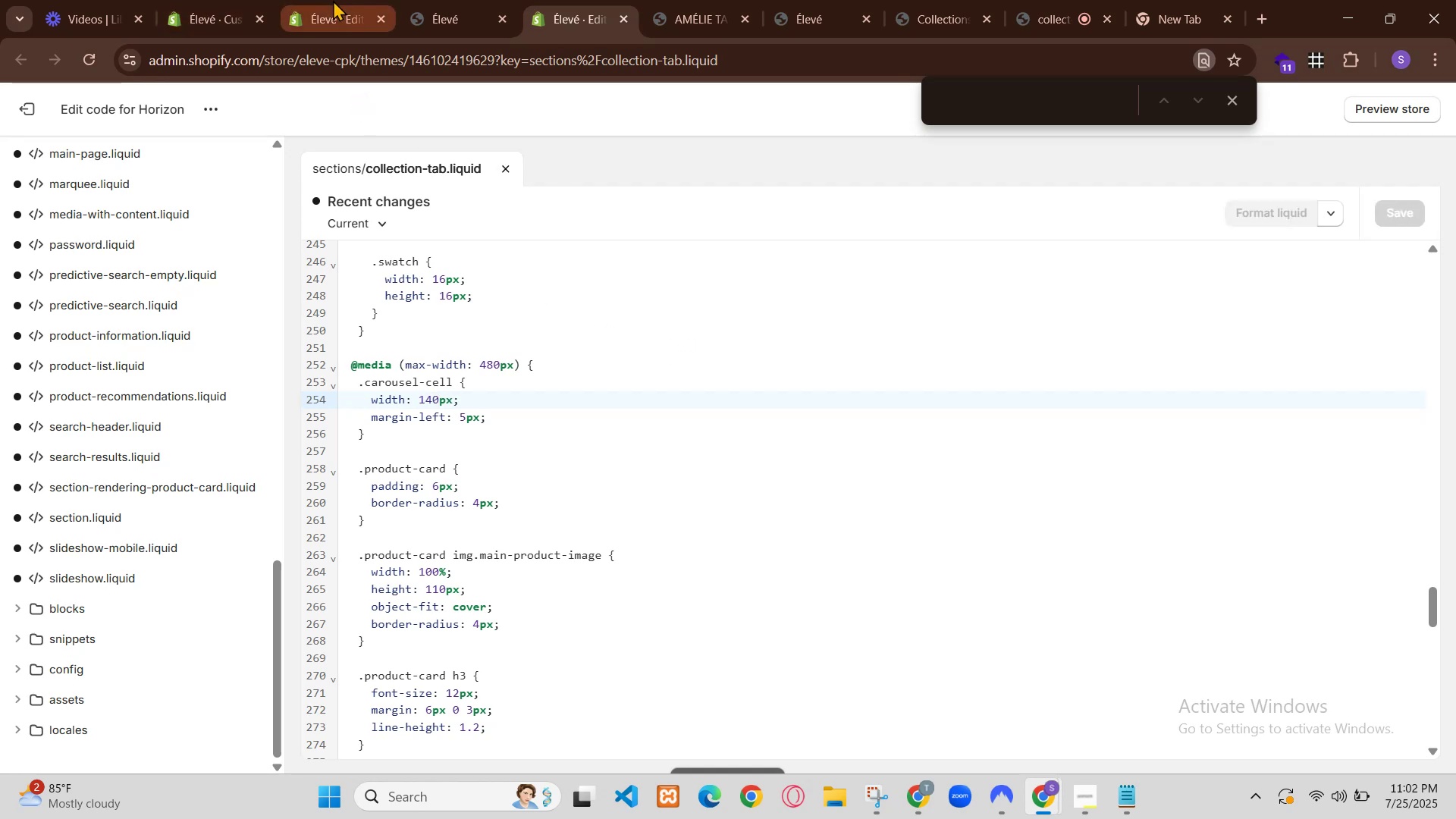 
left_click([1163, 639])
 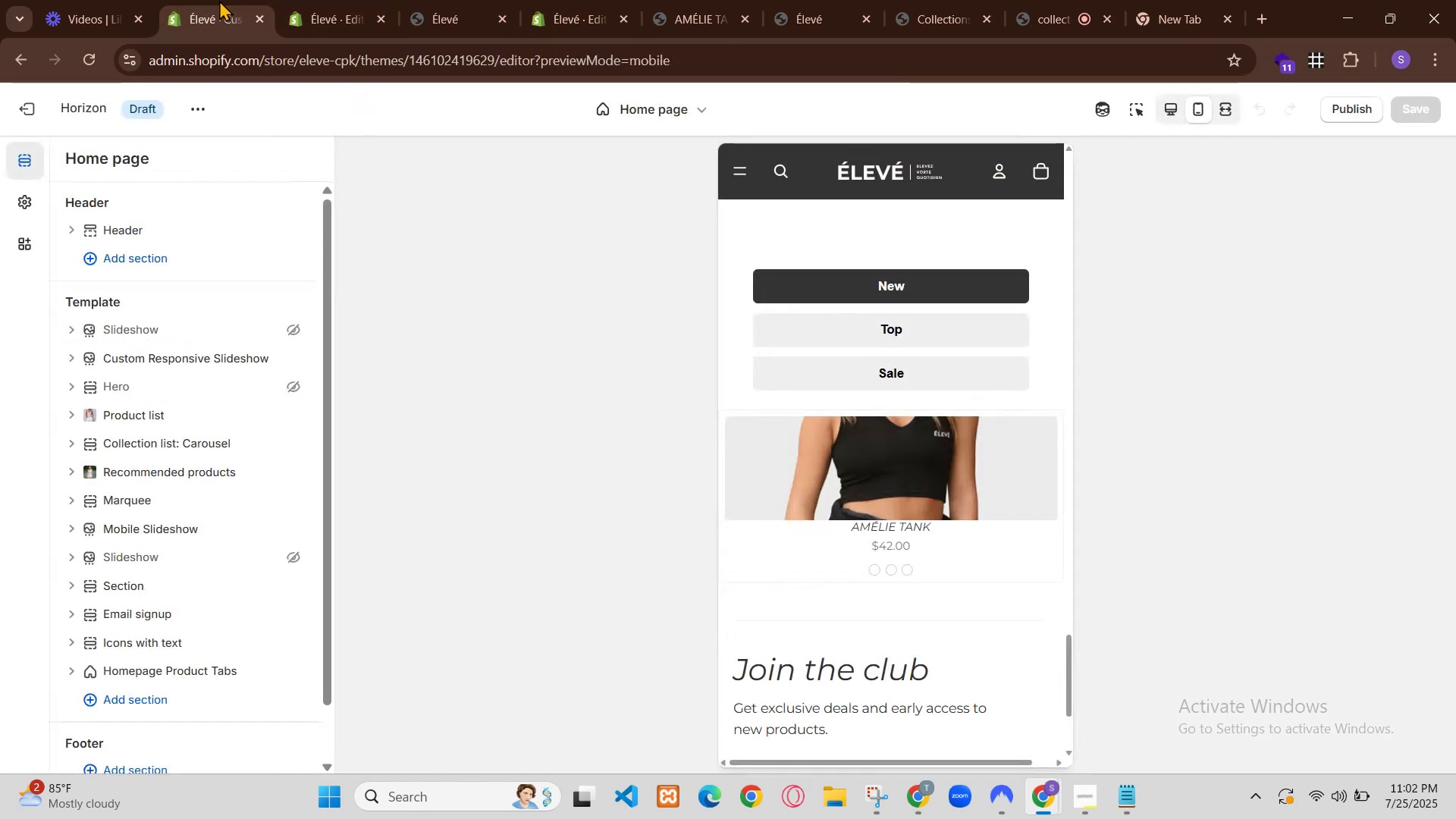 
scroll: coordinate [1213, 623], scroll_direction: down, amount: 1.0
 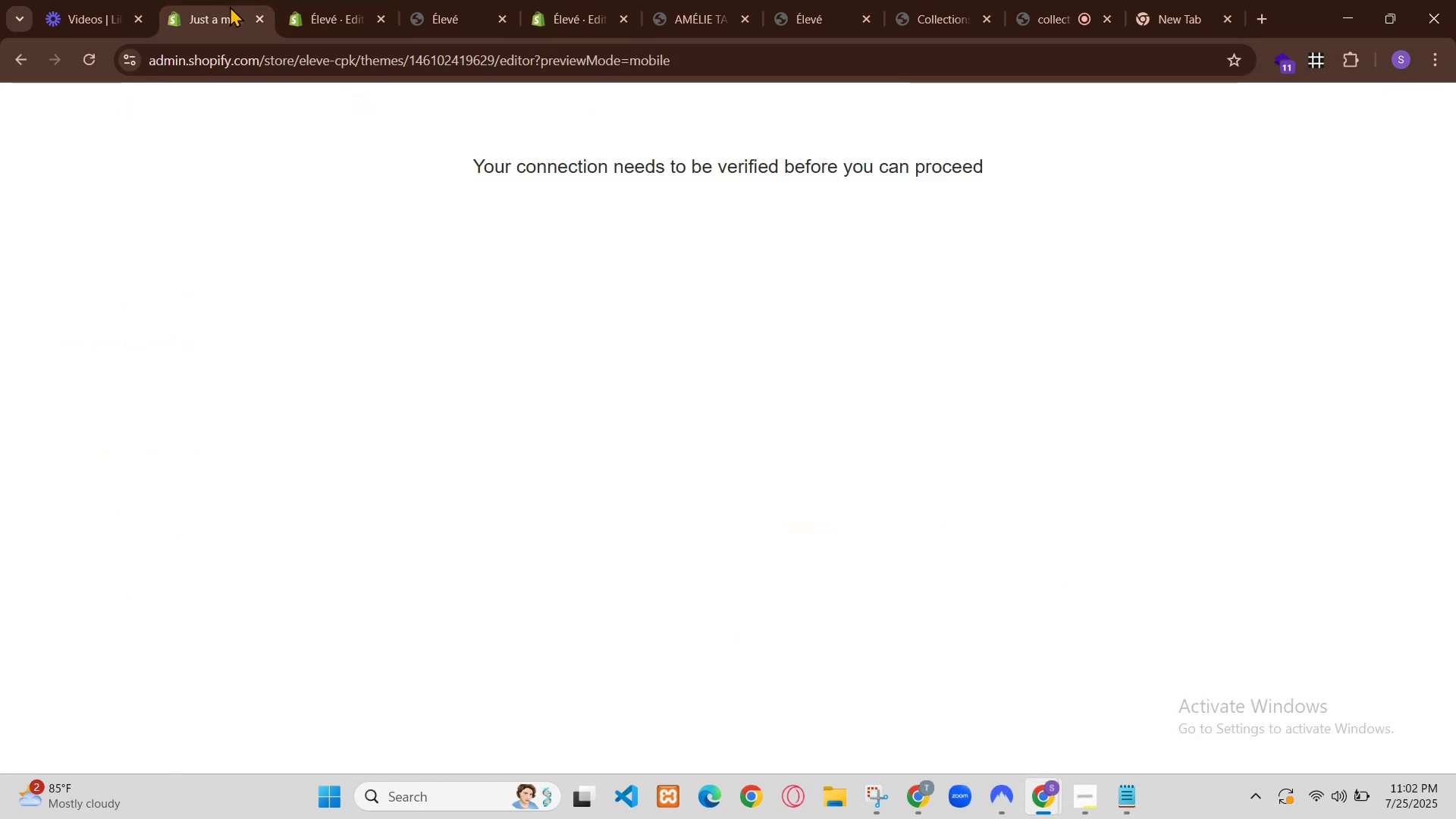 
left_click([1158, 615])
 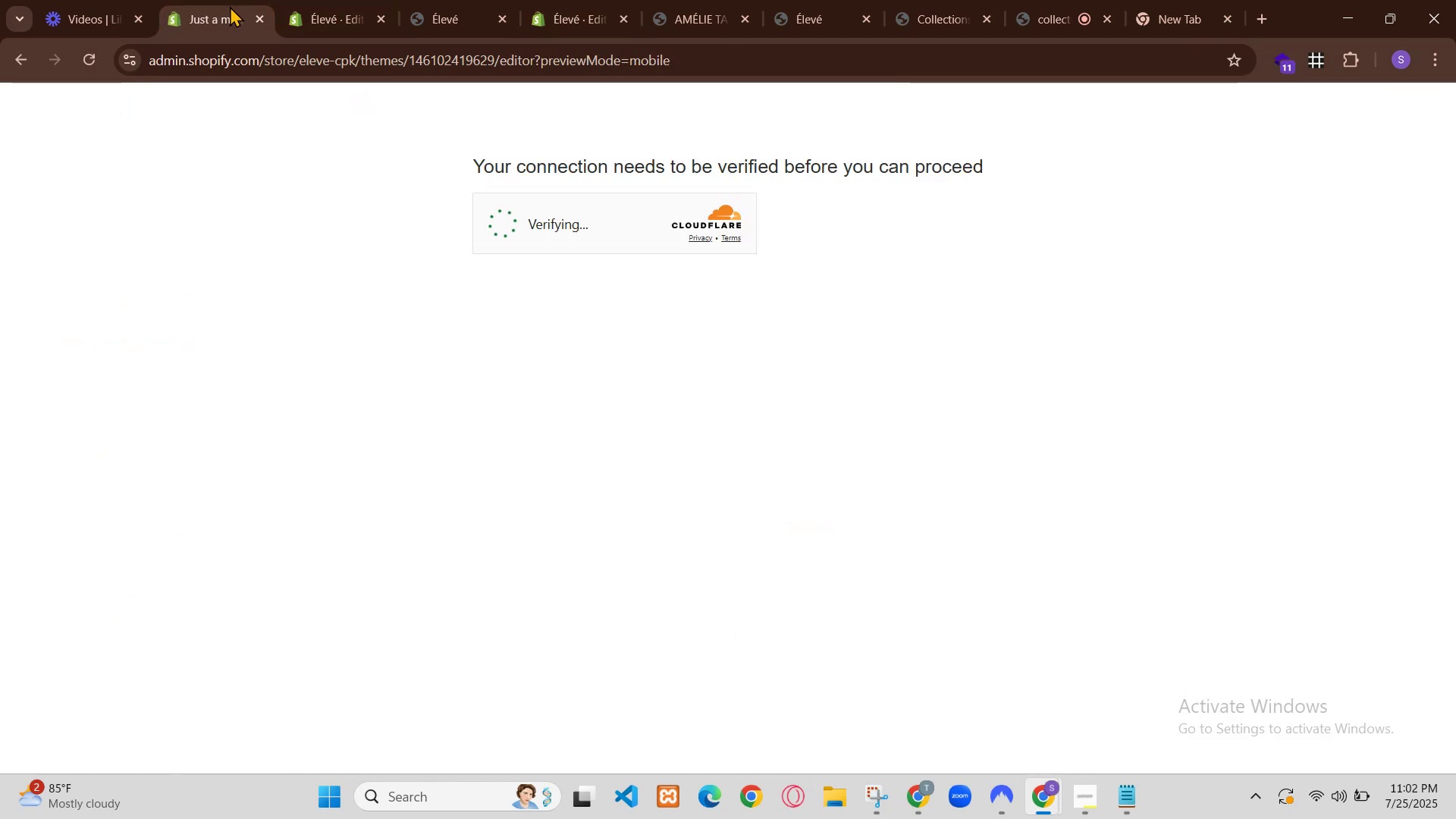 
left_click([1158, 615])
 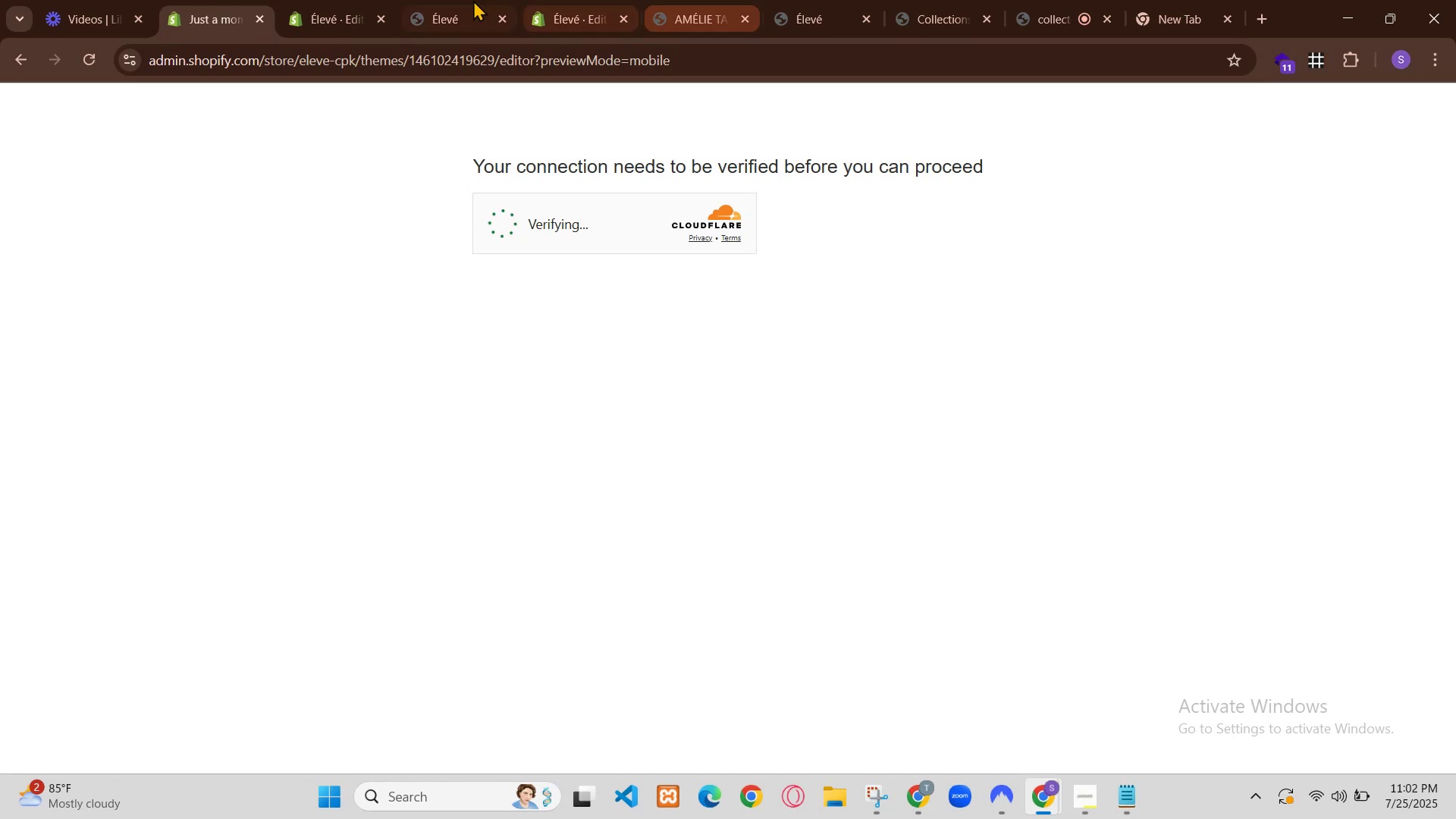 
left_click([1162, 603])
 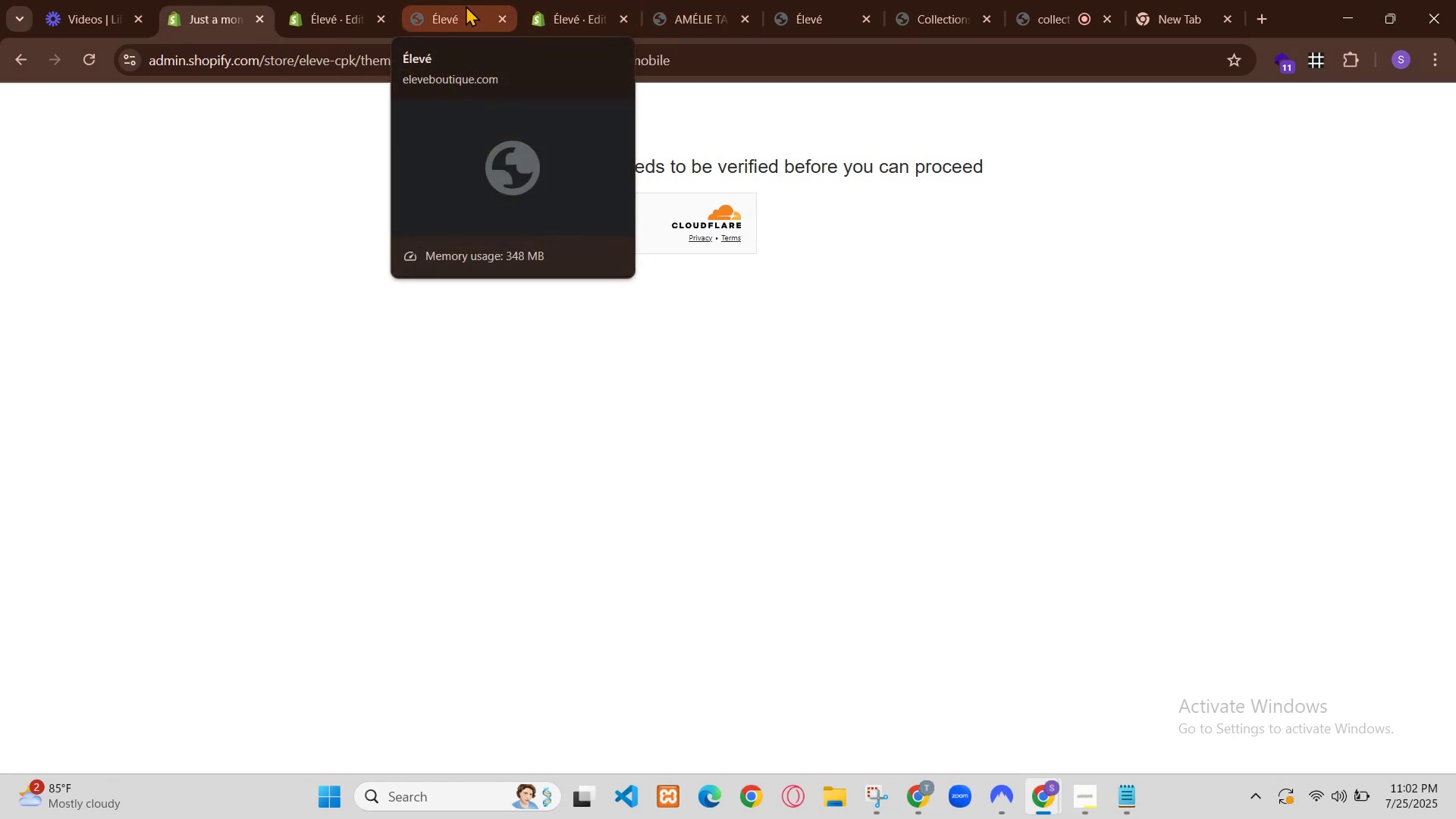 
scroll: coordinate [1174, 640], scroll_direction: down, amount: 1.0
 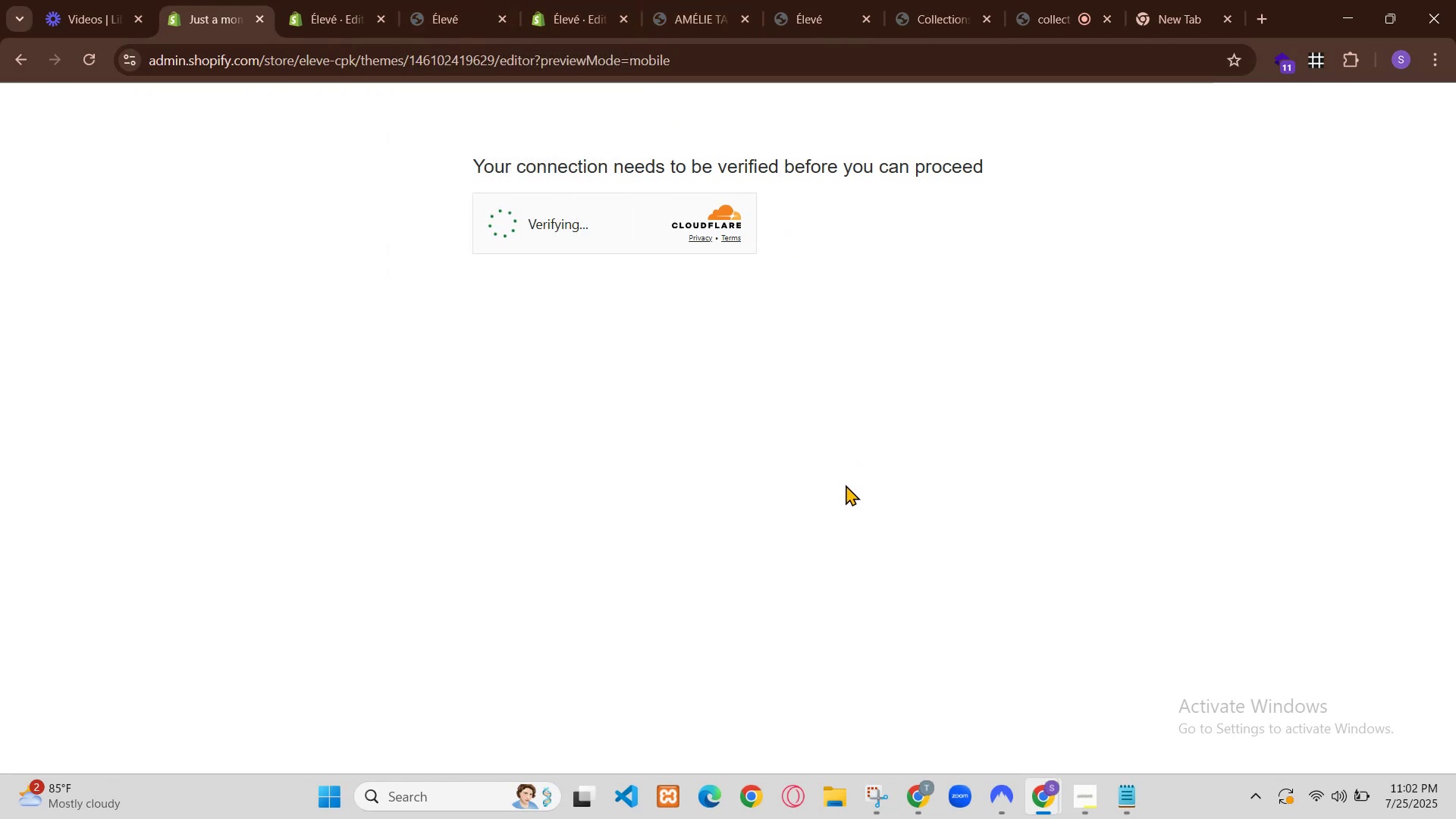 
left_click([1162, 623])
 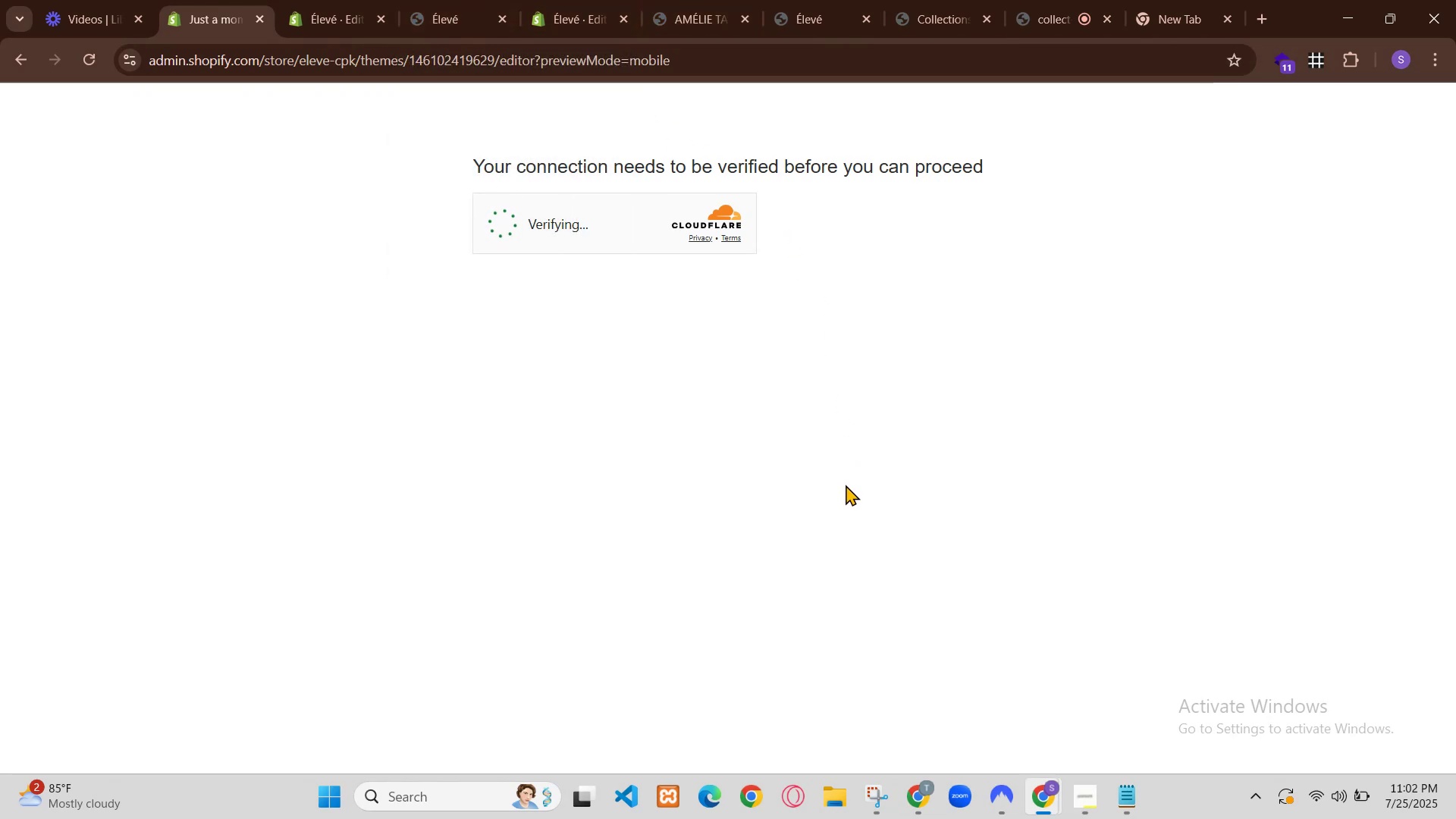 
left_click([1162, 623])
 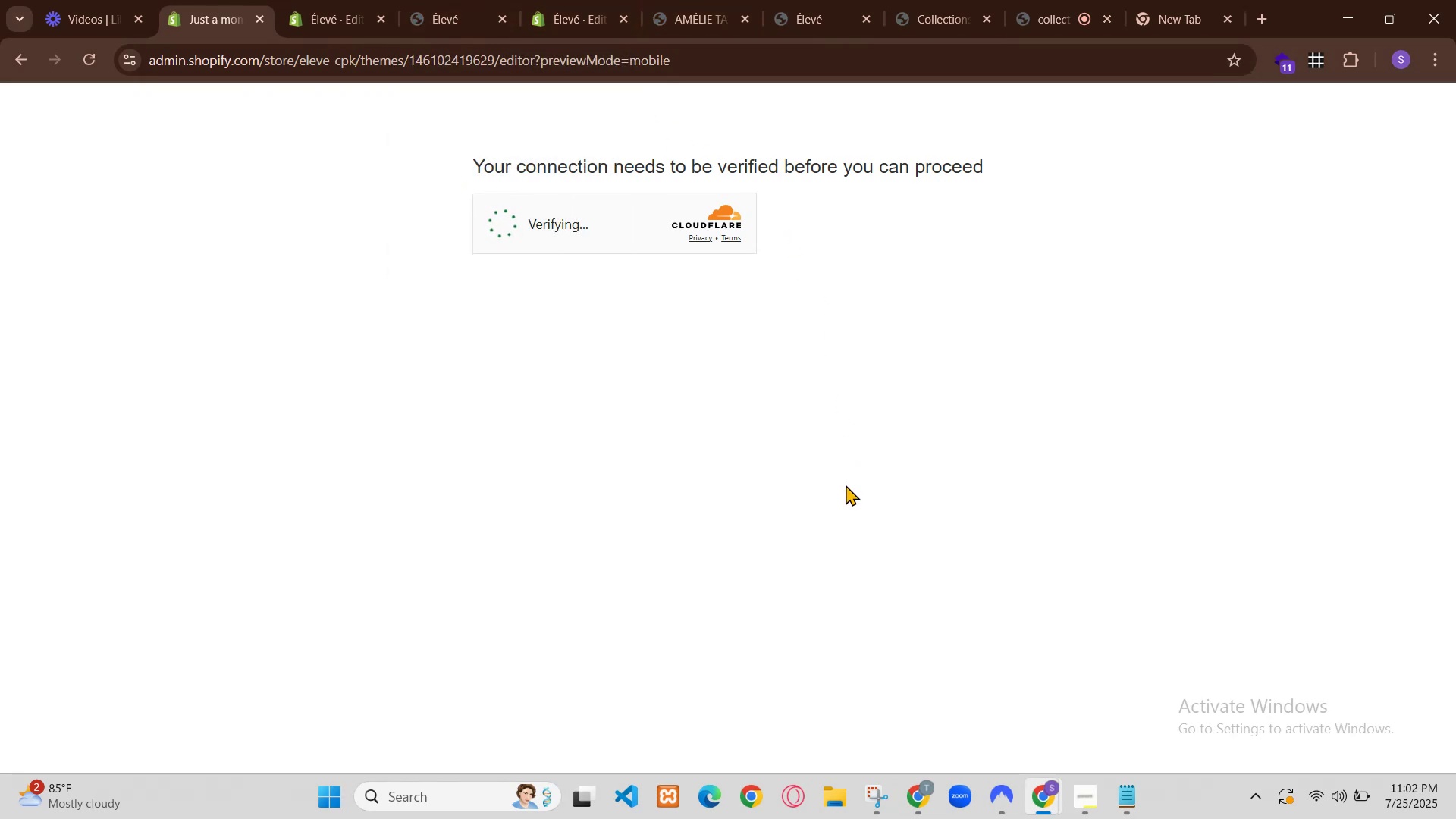 
double_click([372, 607])
 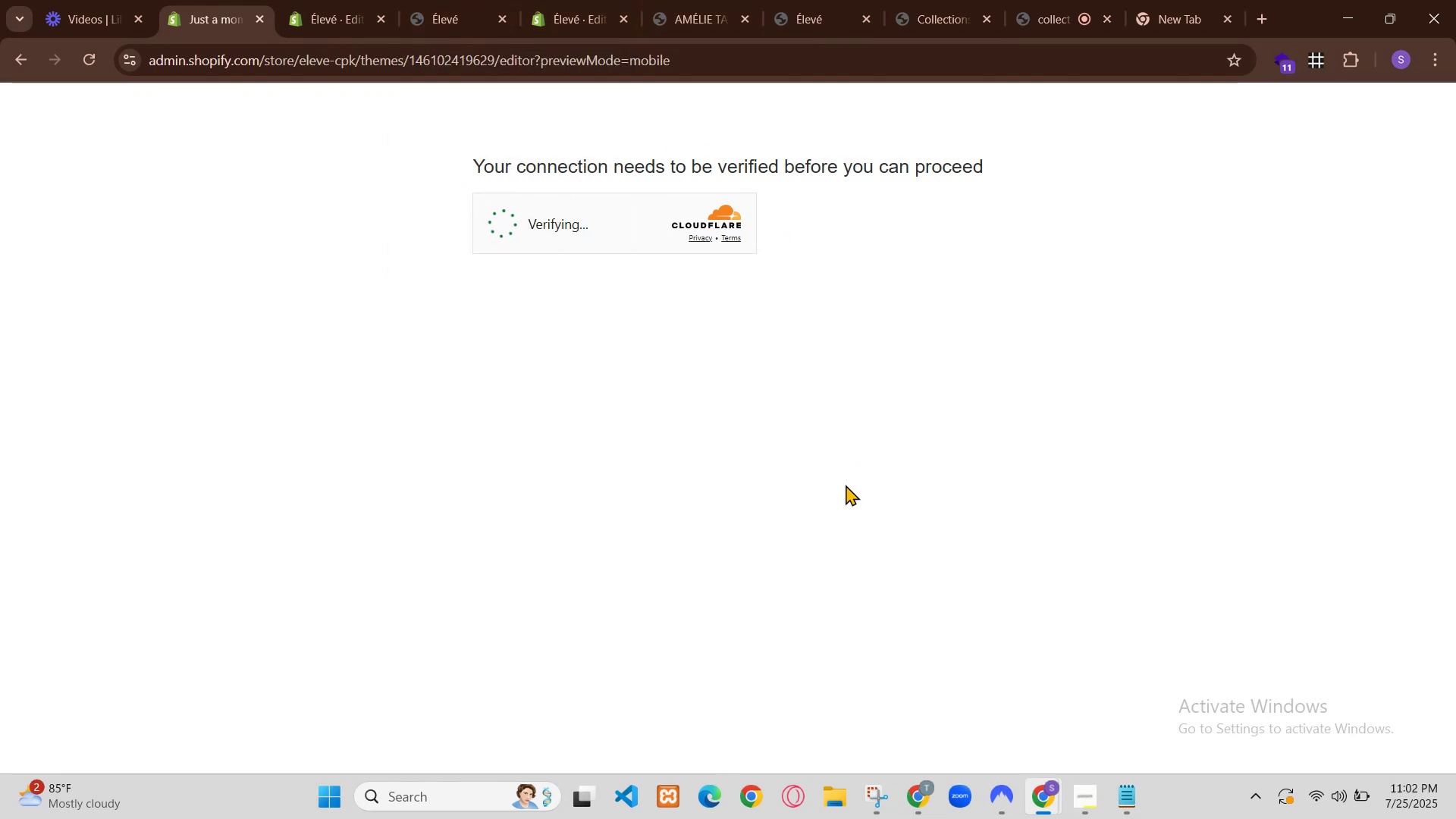 
key(Backspace)
type(maz)
key(Backspace)
type(x-width:'10px)
 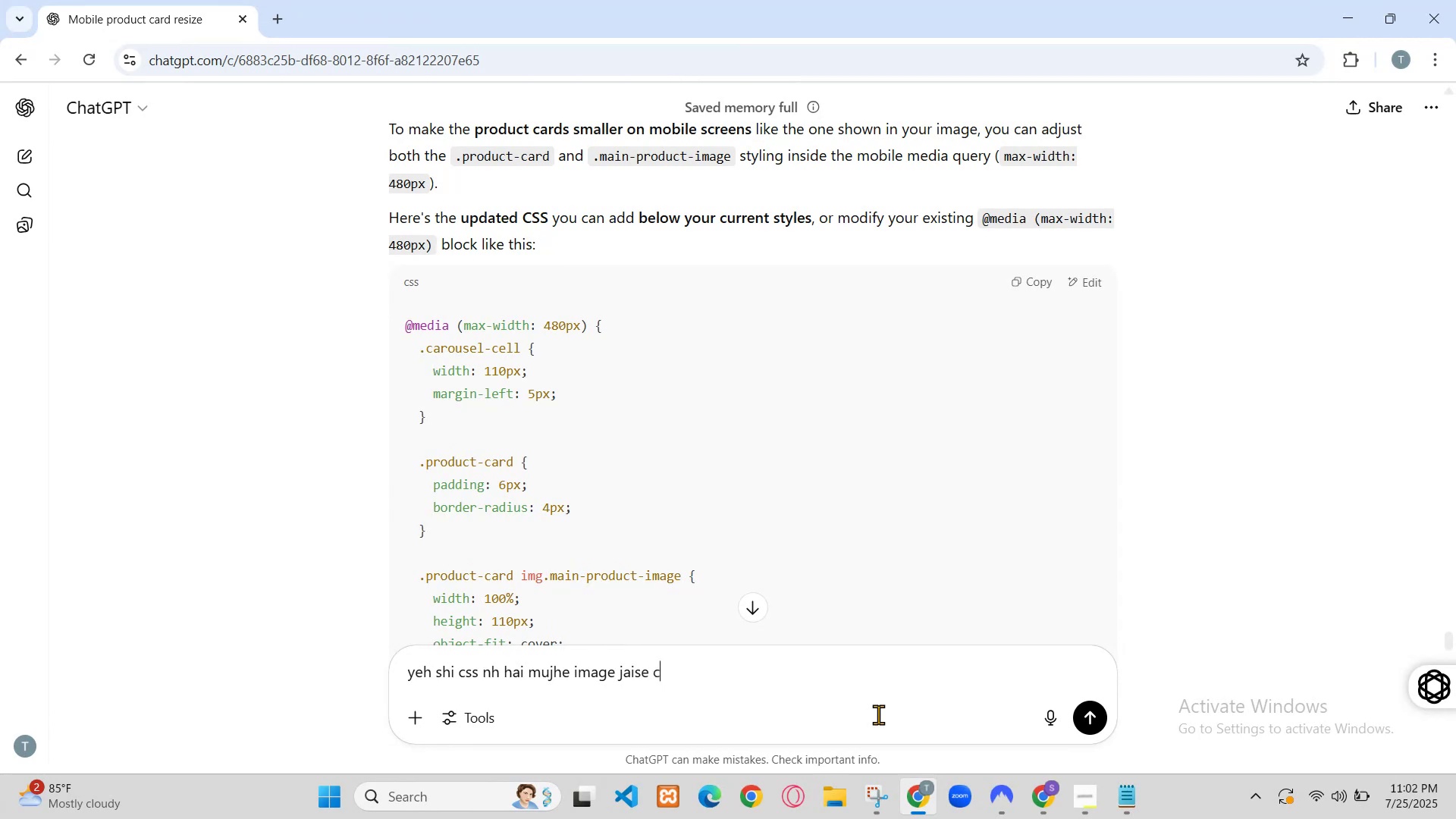 
key(ArrowLeft)
 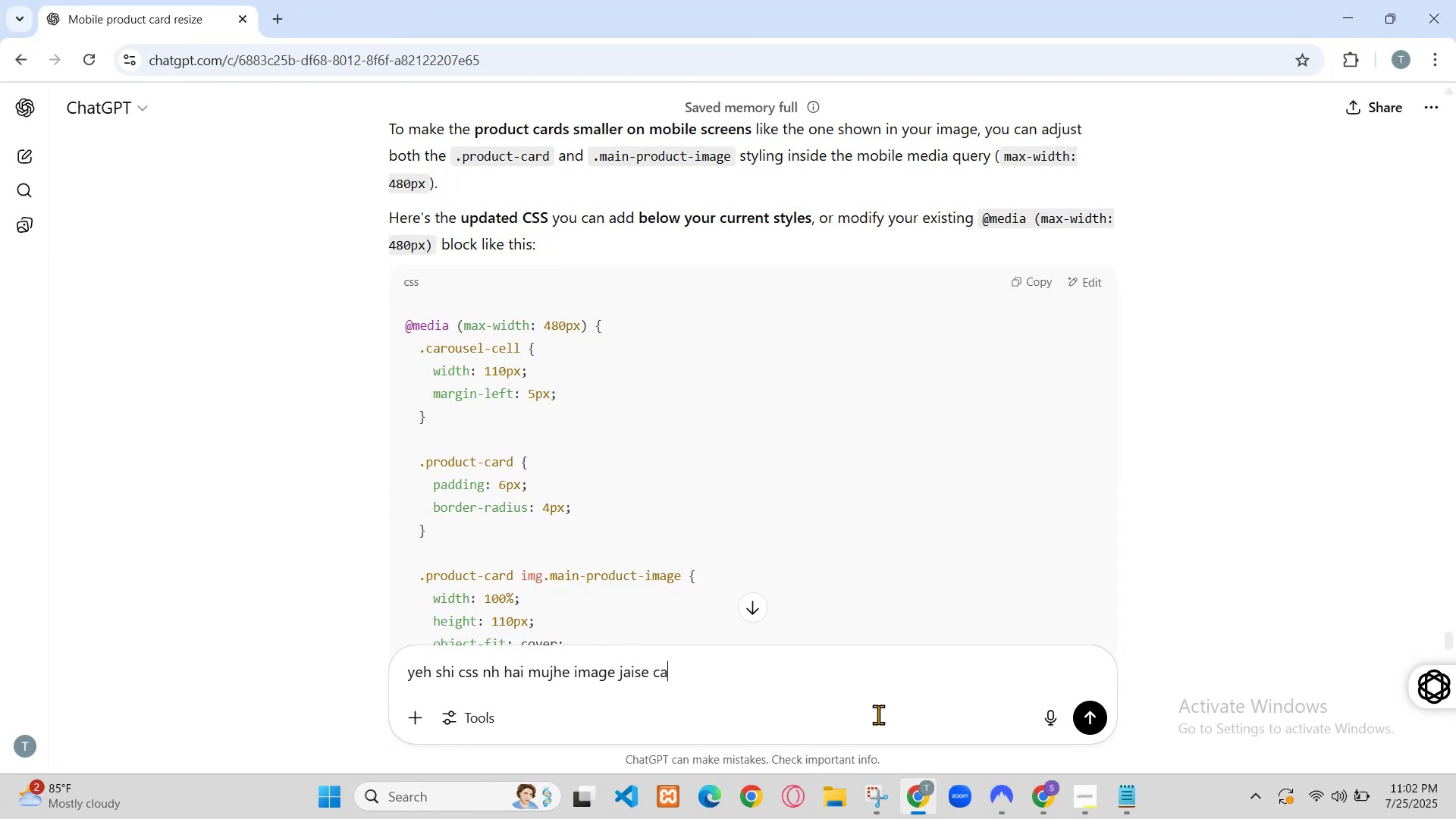 
key(ArrowLeft)
 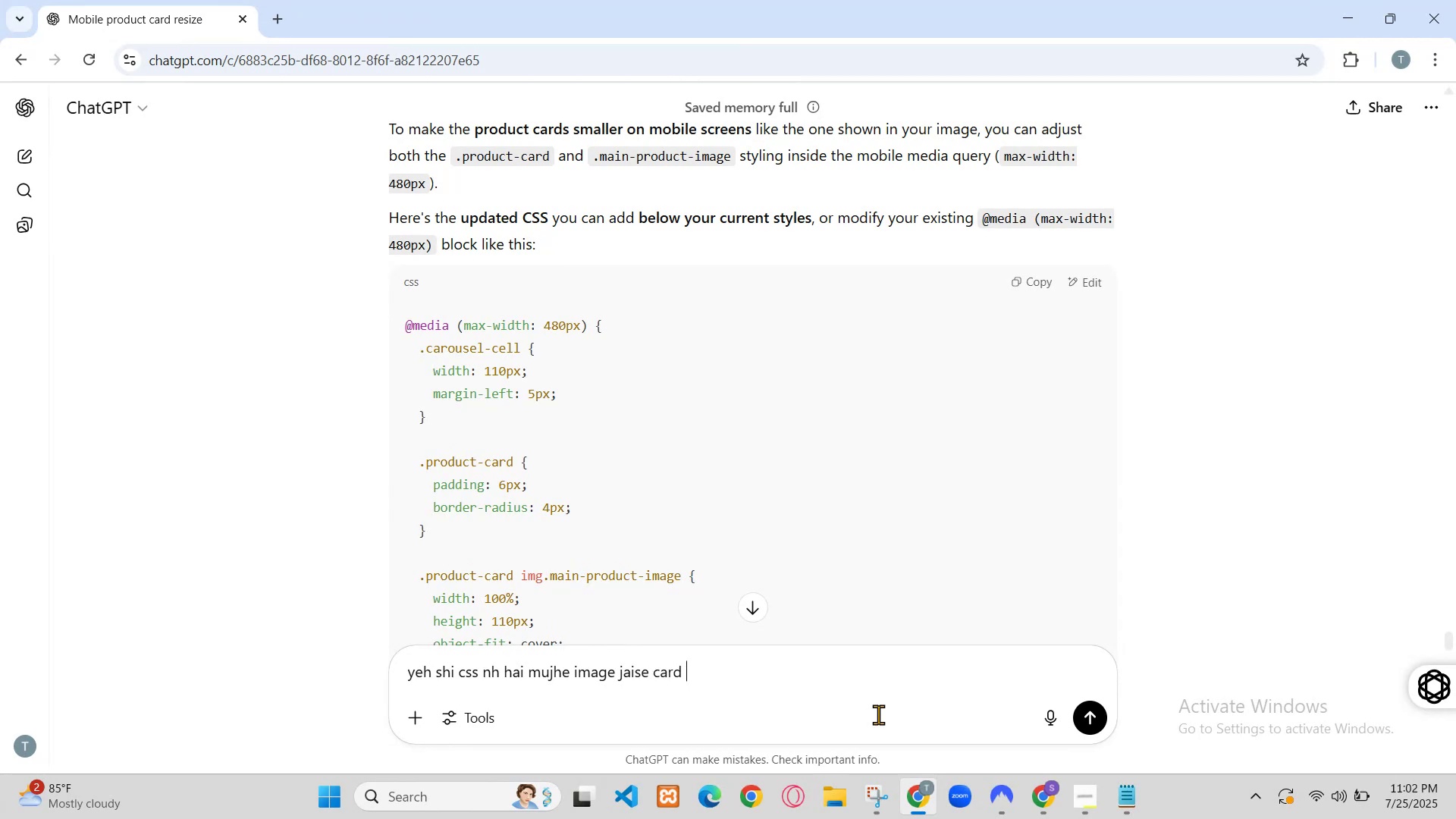 
key(0)
 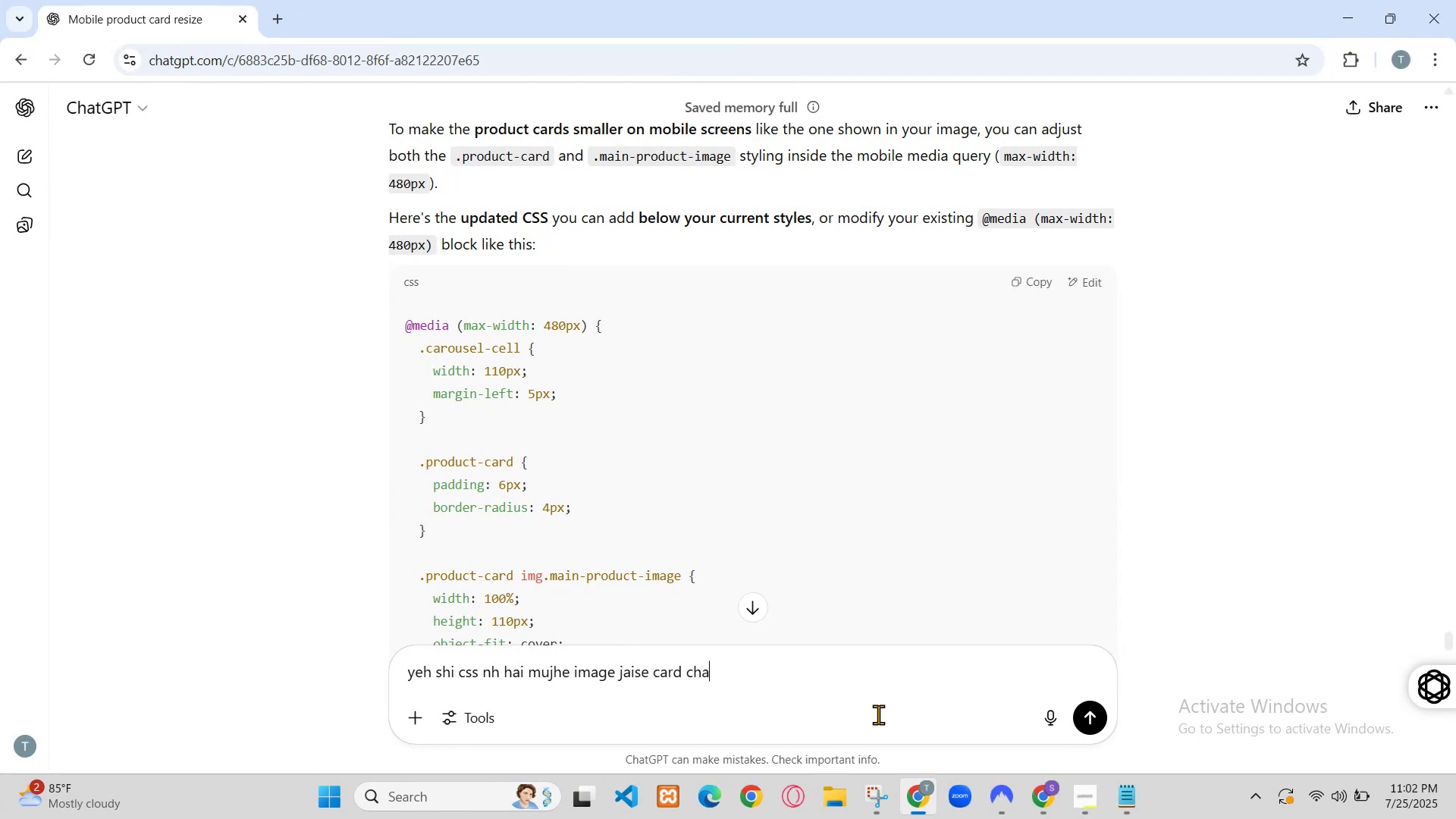 
key(Control+Z)
 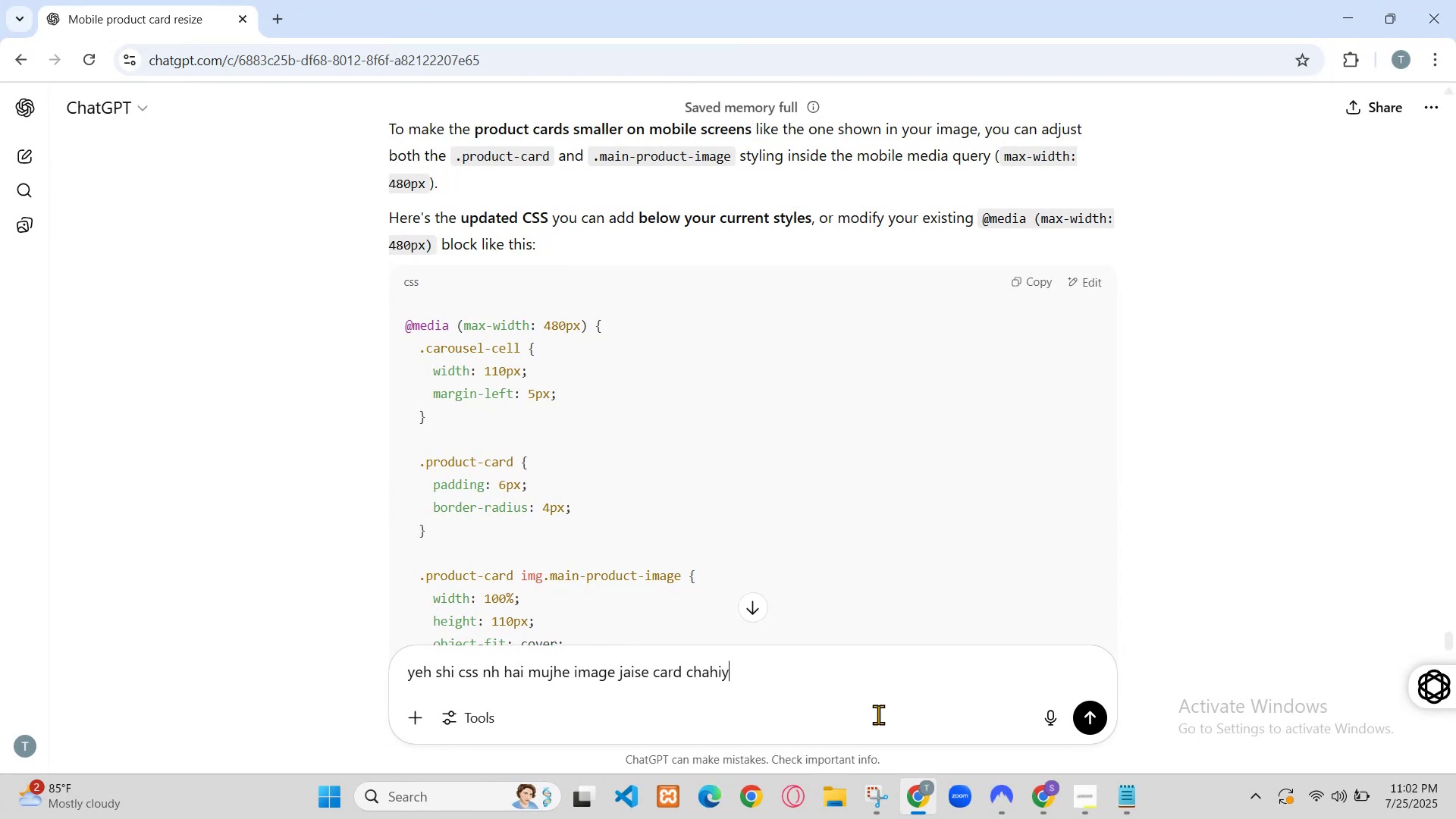 
key(Control+Z)
 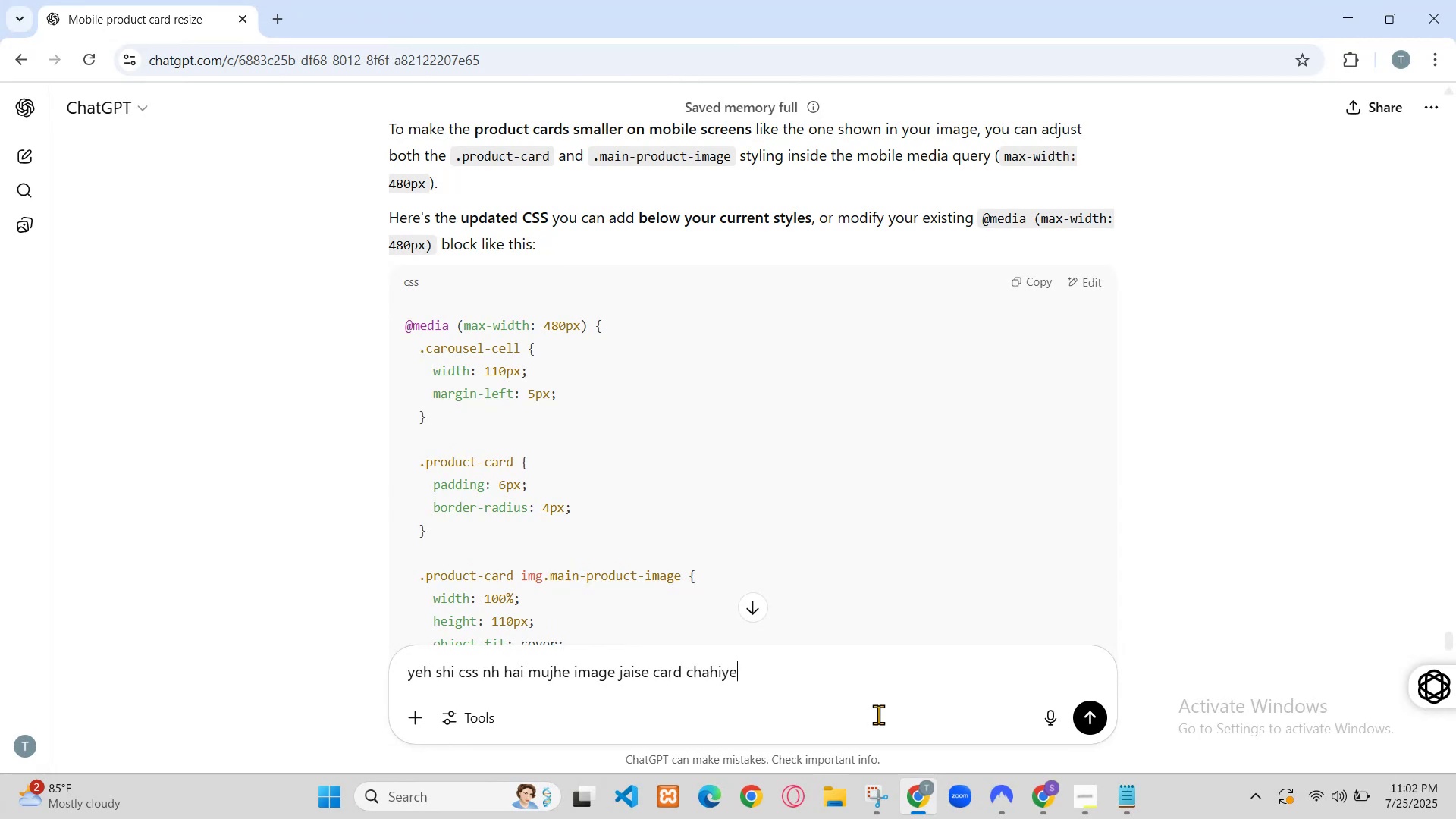 
key(Control+Z)
 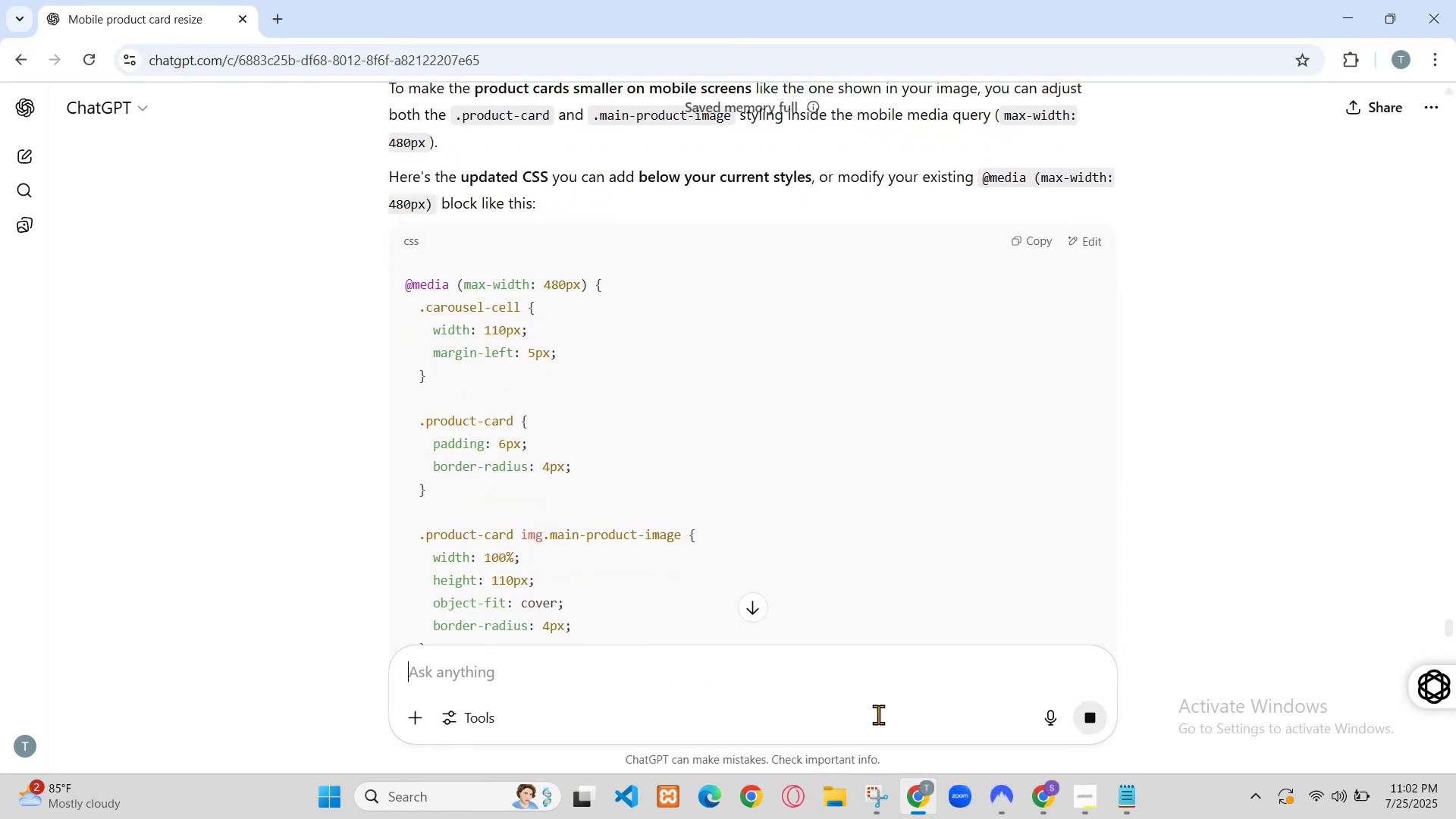 
key(Control+Z)
 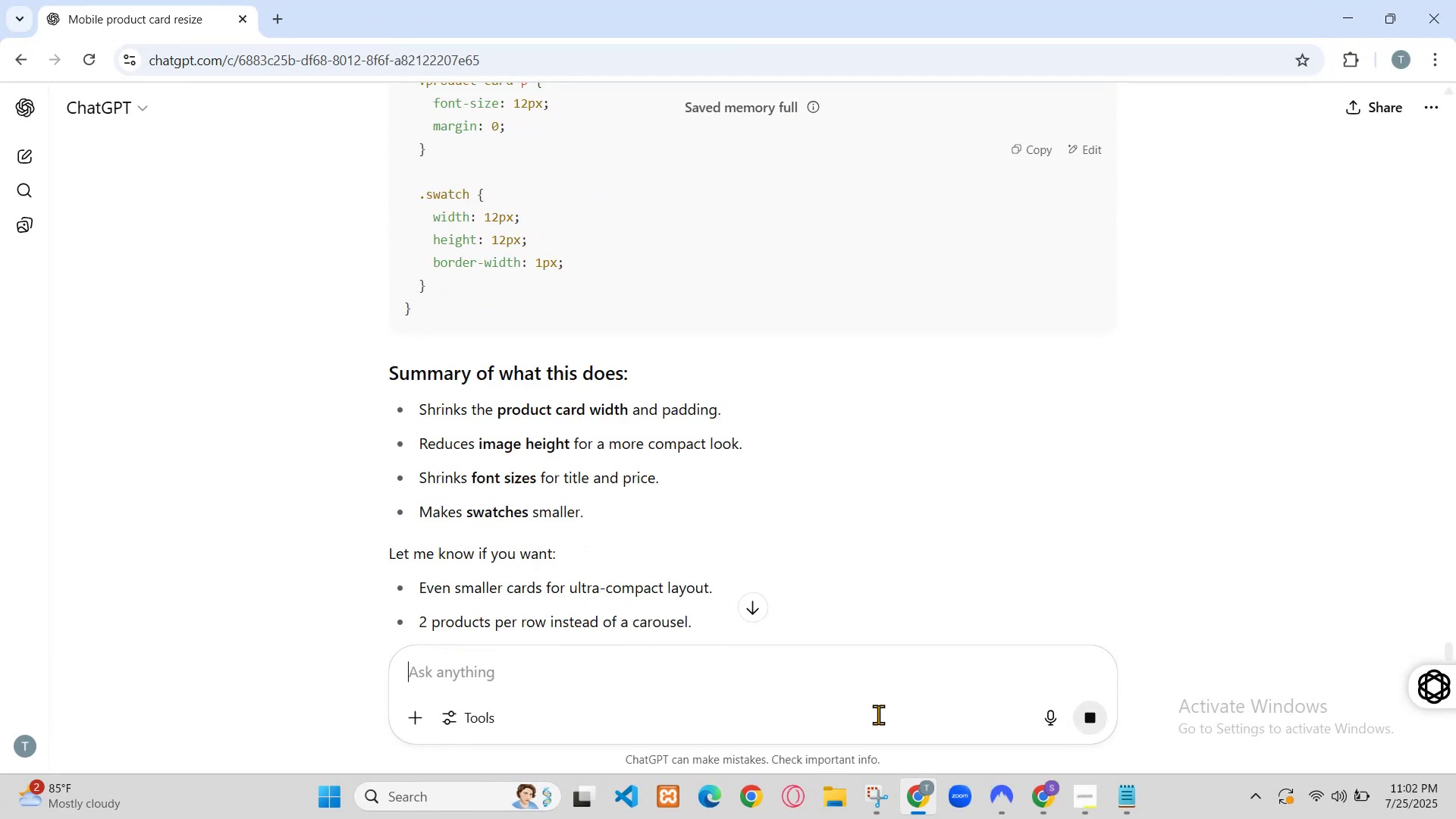 
key(Control+Z)
 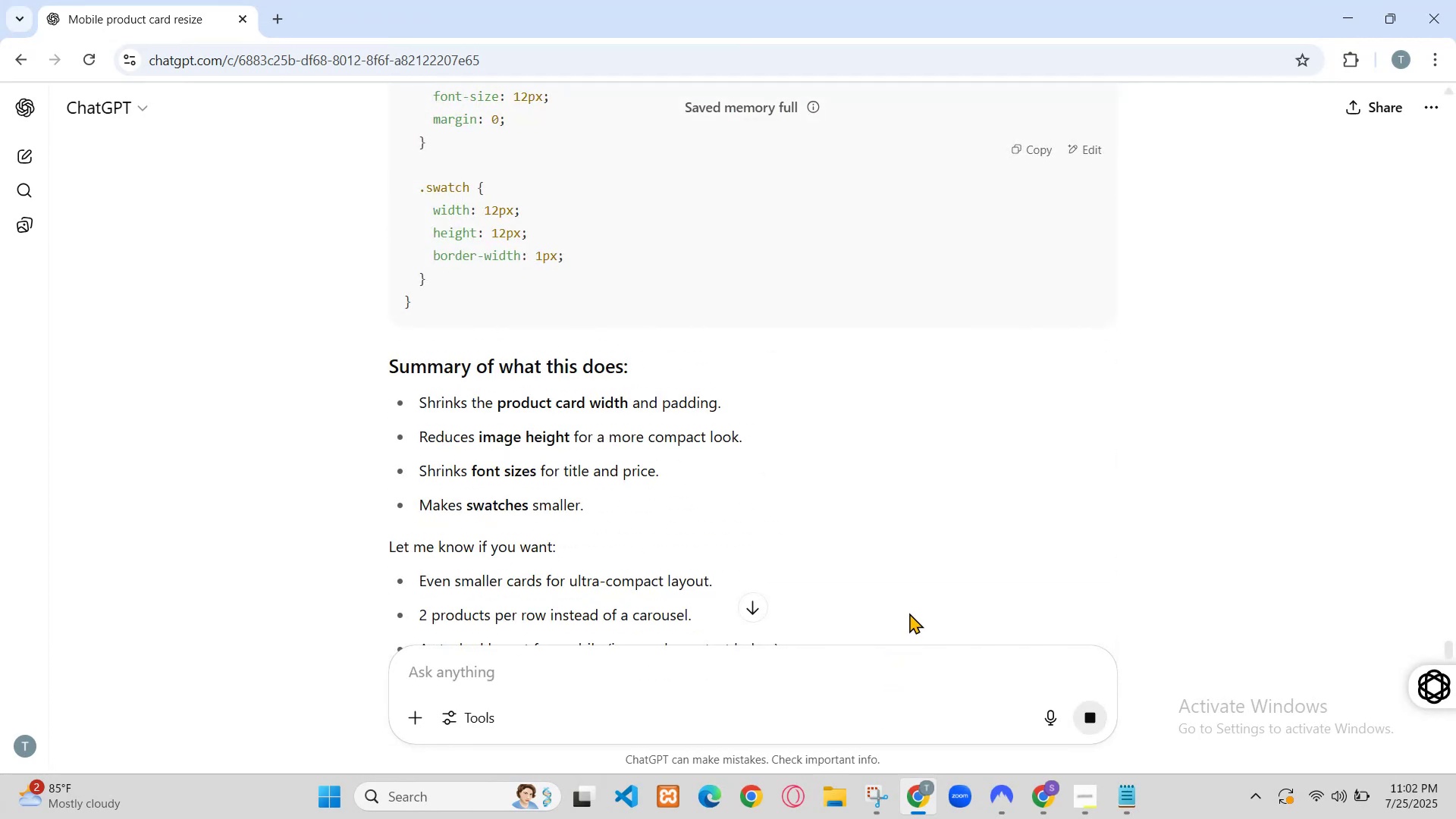 
left_click([503, 404])
 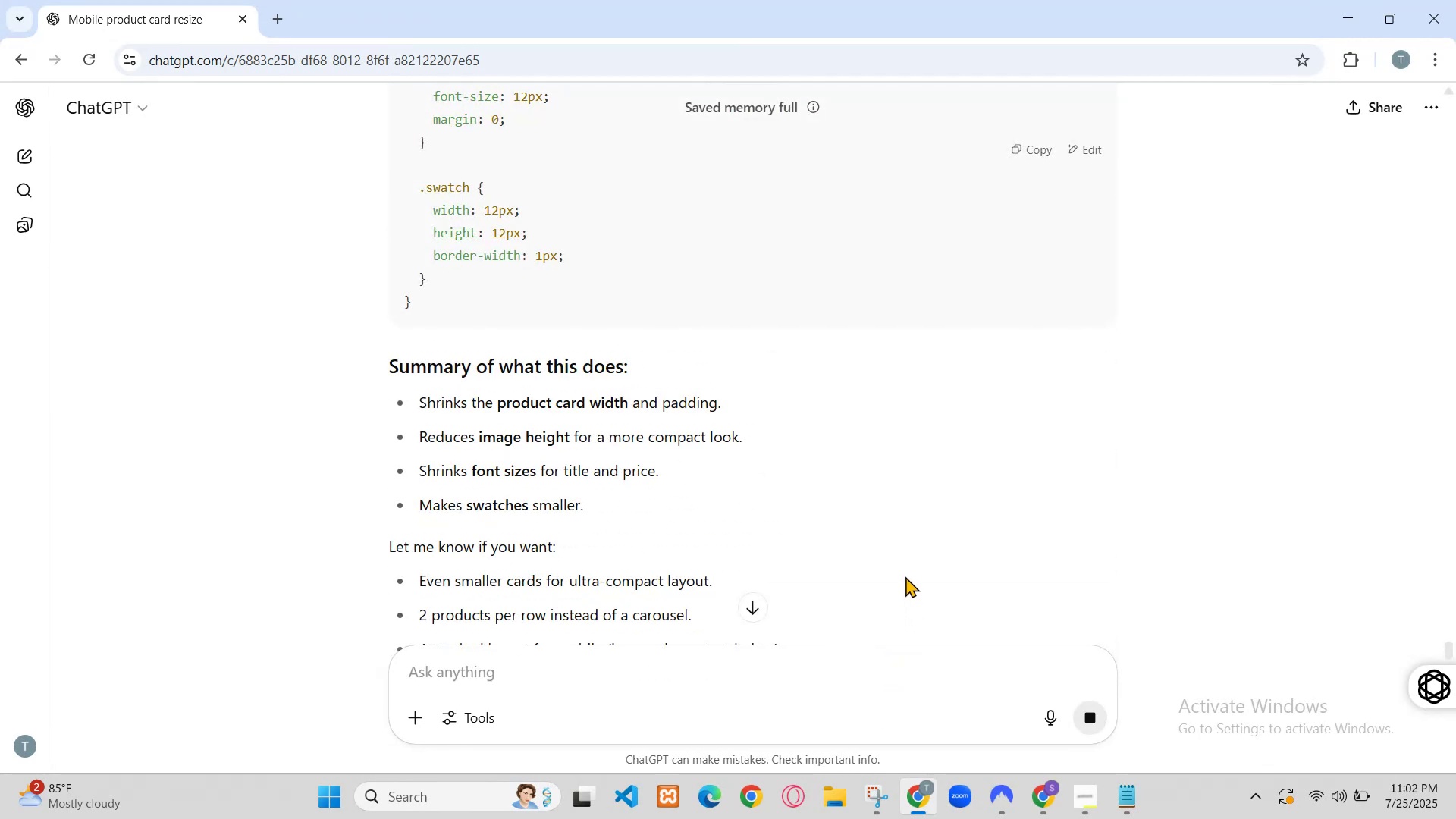 
left_click([347, 0])
 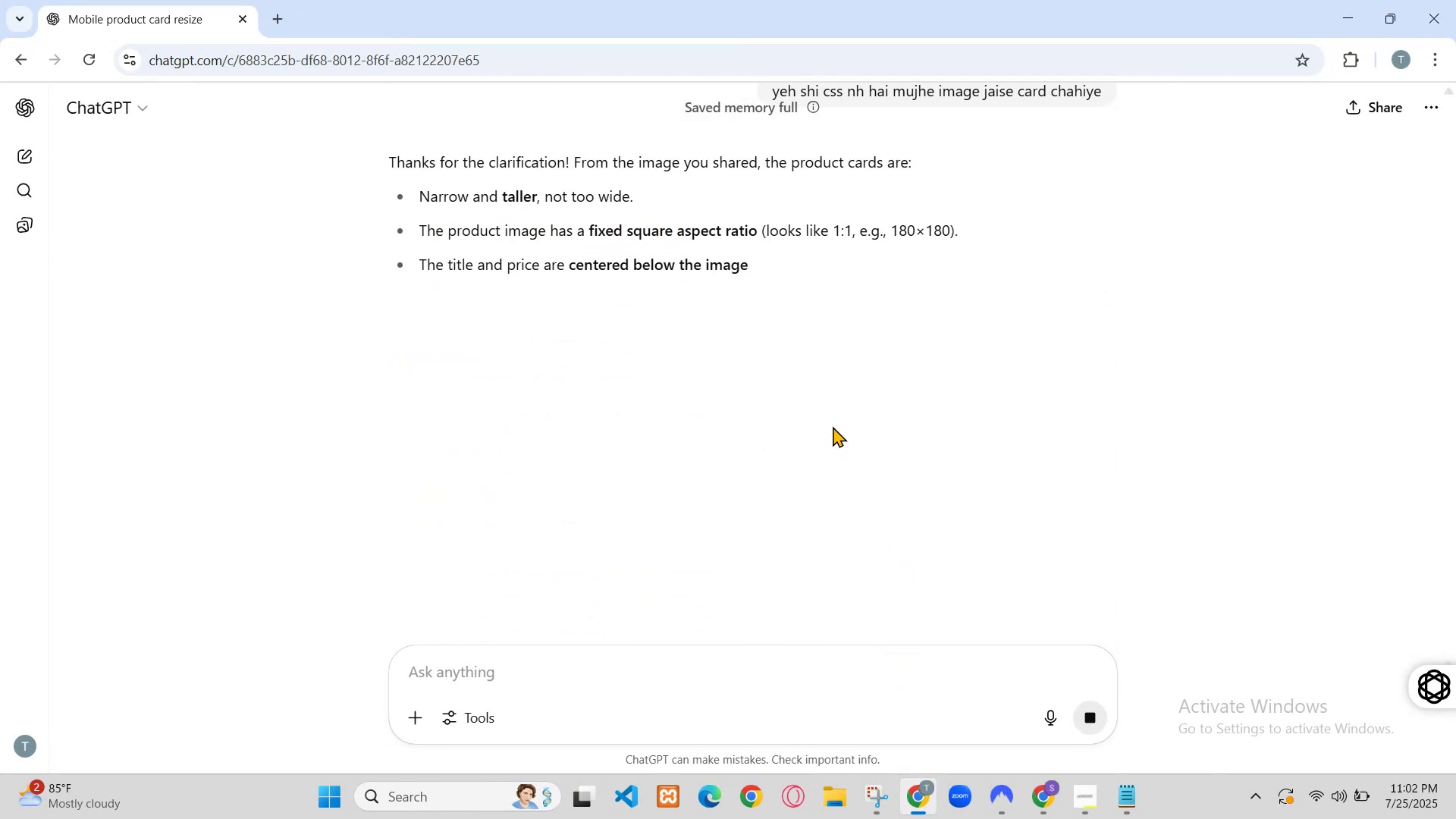 
scroll: coordinate [739, 309], scroll_direction: up, amount: 9.0
 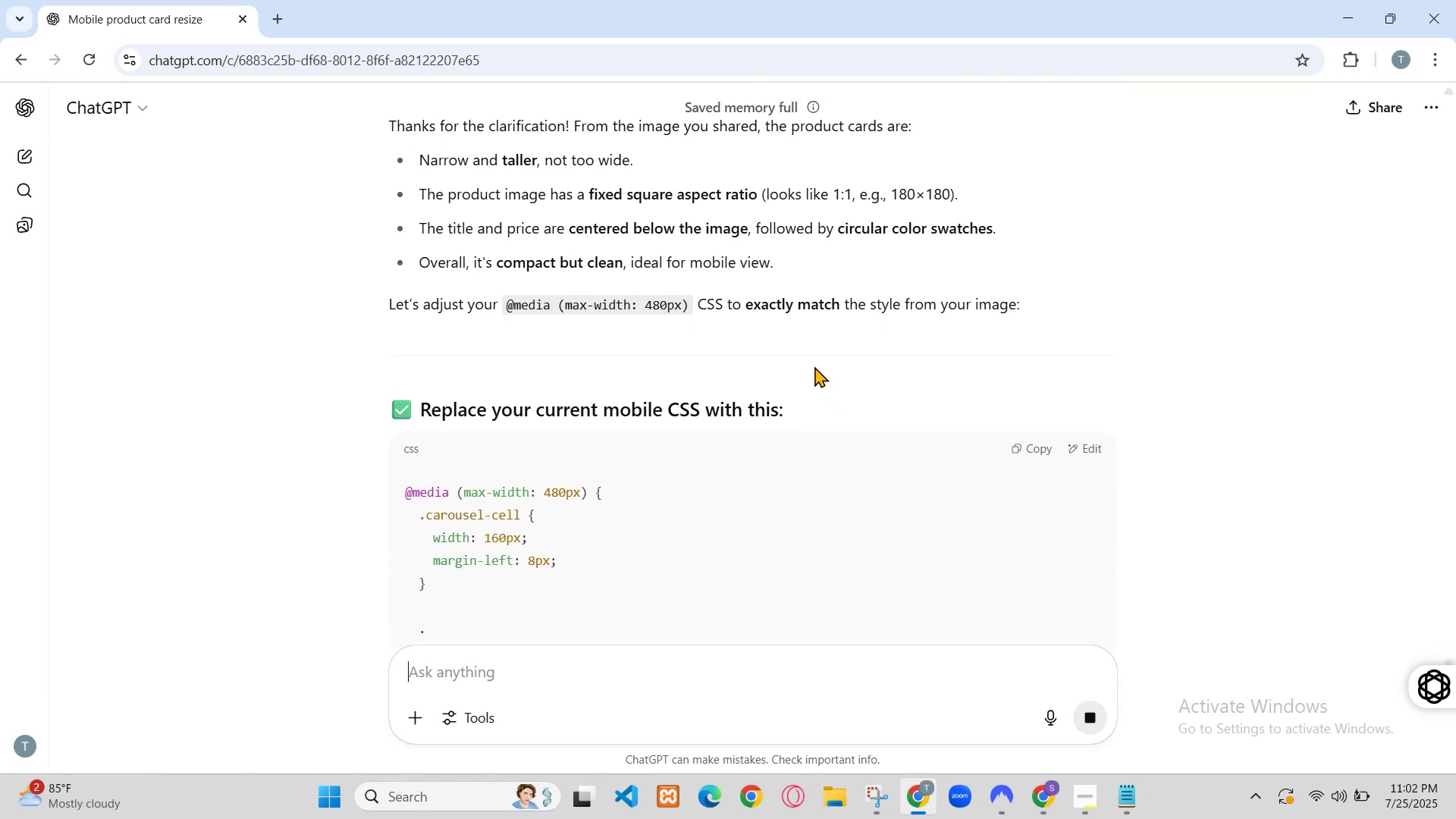 
right_click([752, 234])
 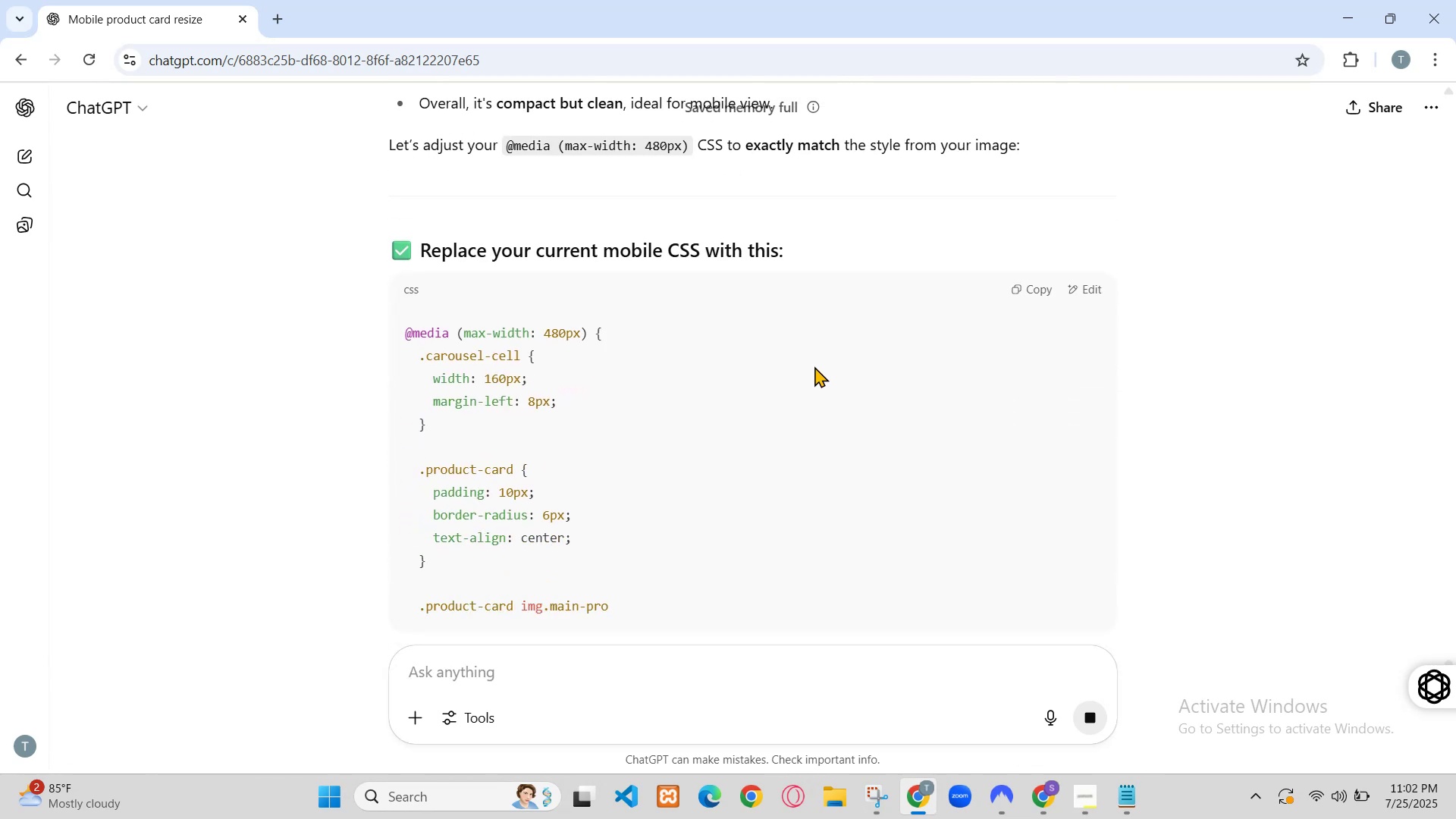 
left_click([799, 489])
 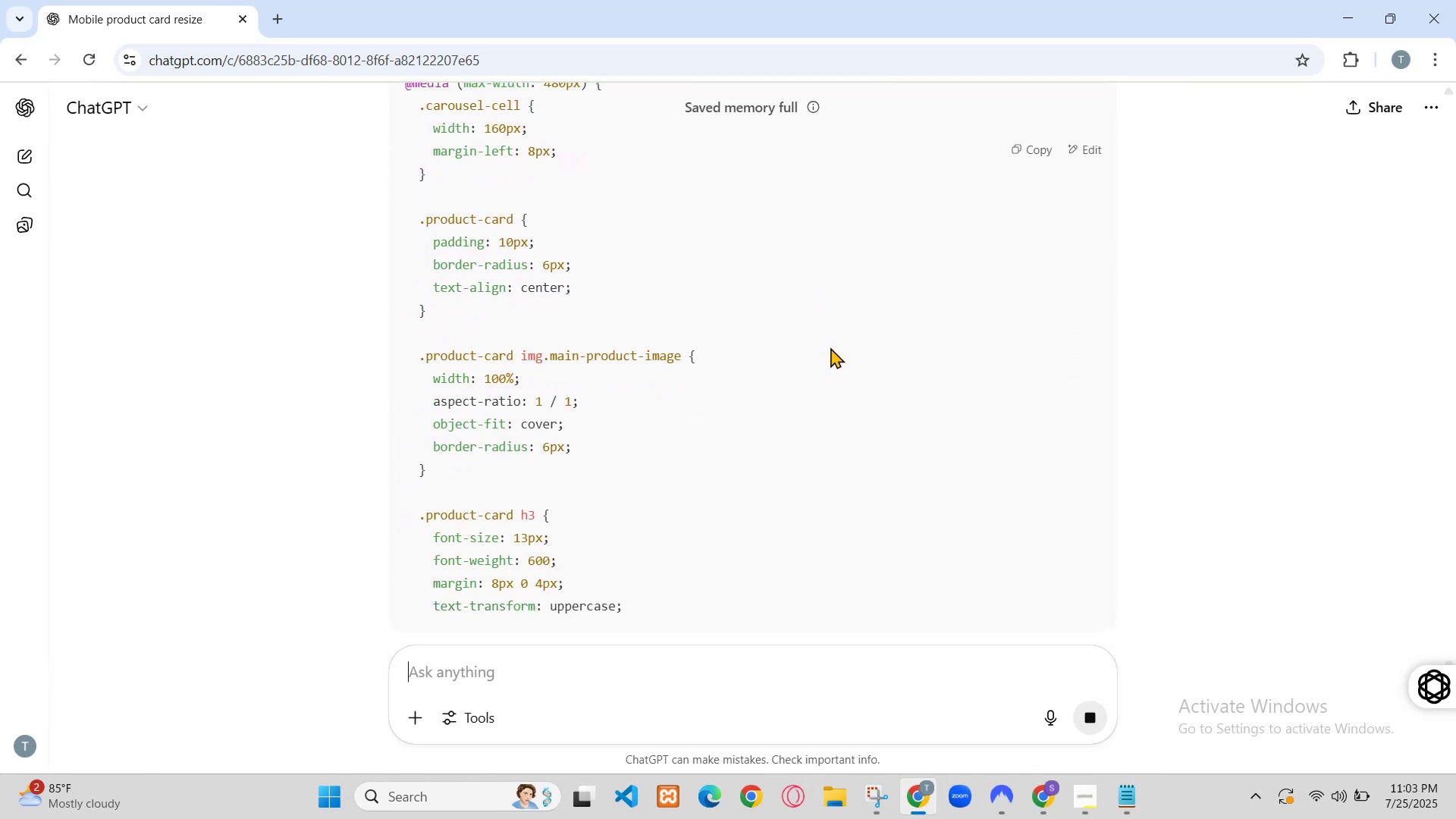 
right_click([737, 180])
 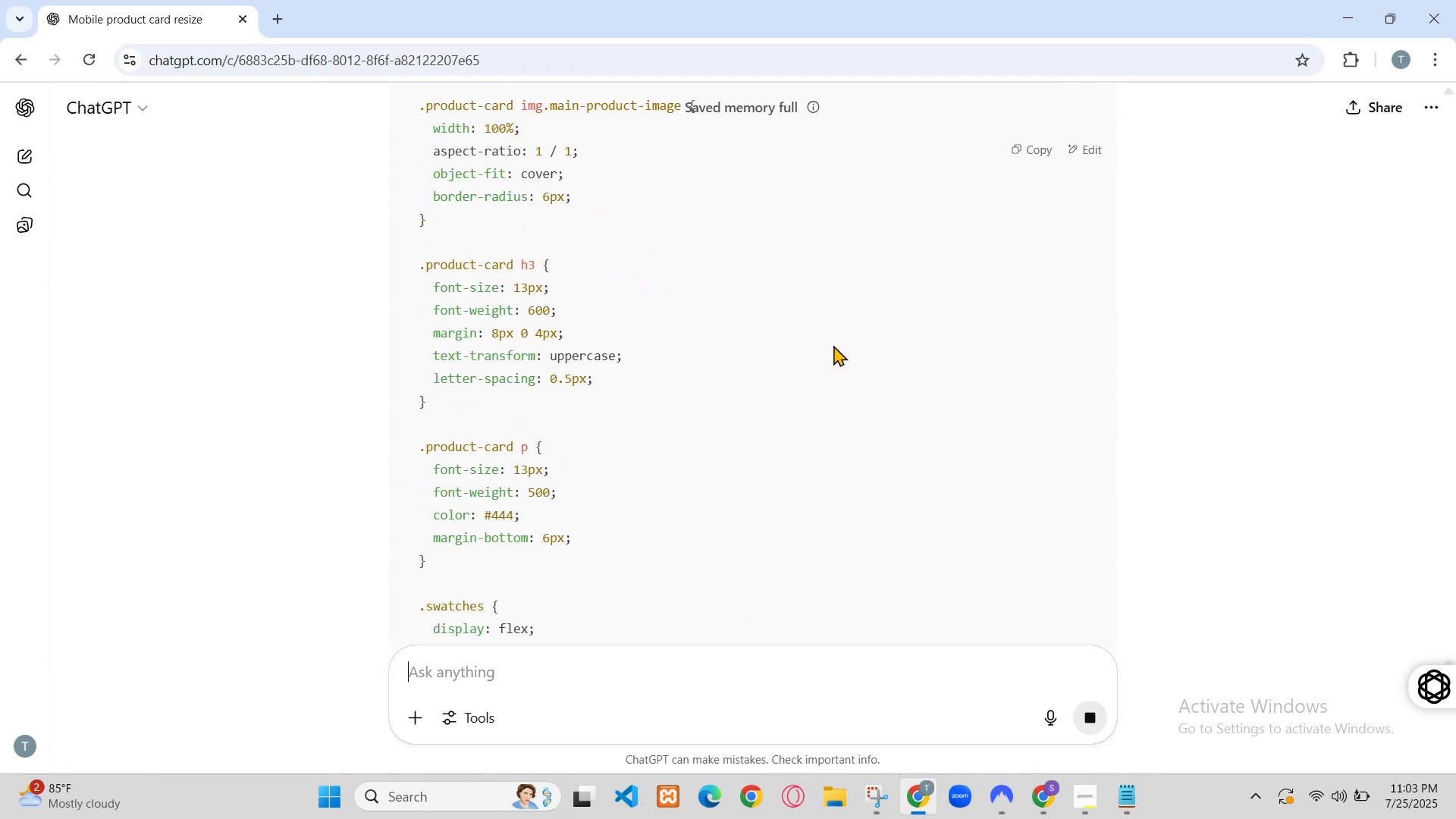 
left_click([810, 443])
 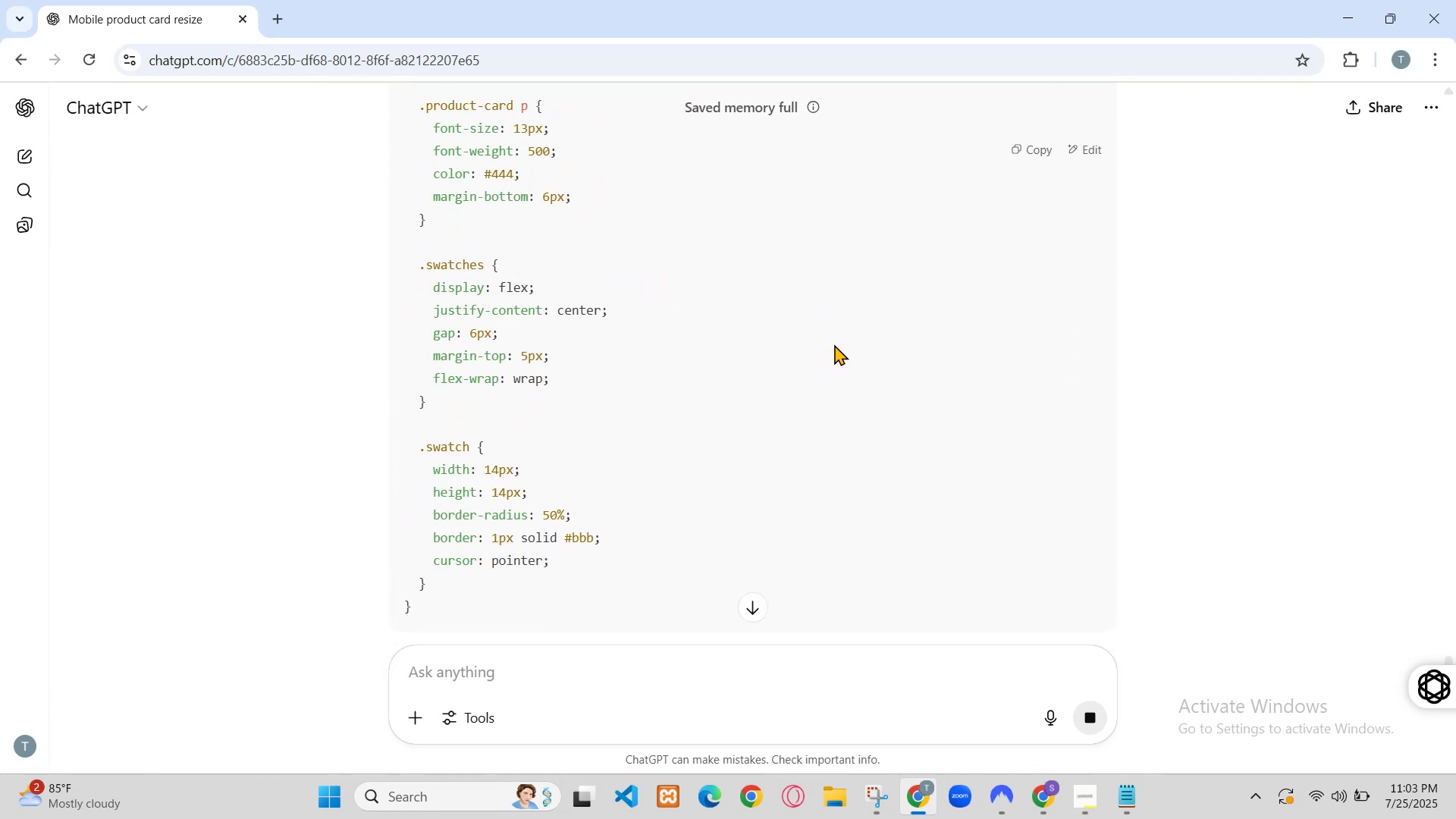 
scroll: coordinate [1209, 637], scroll_direction: up, amount: 3.0
 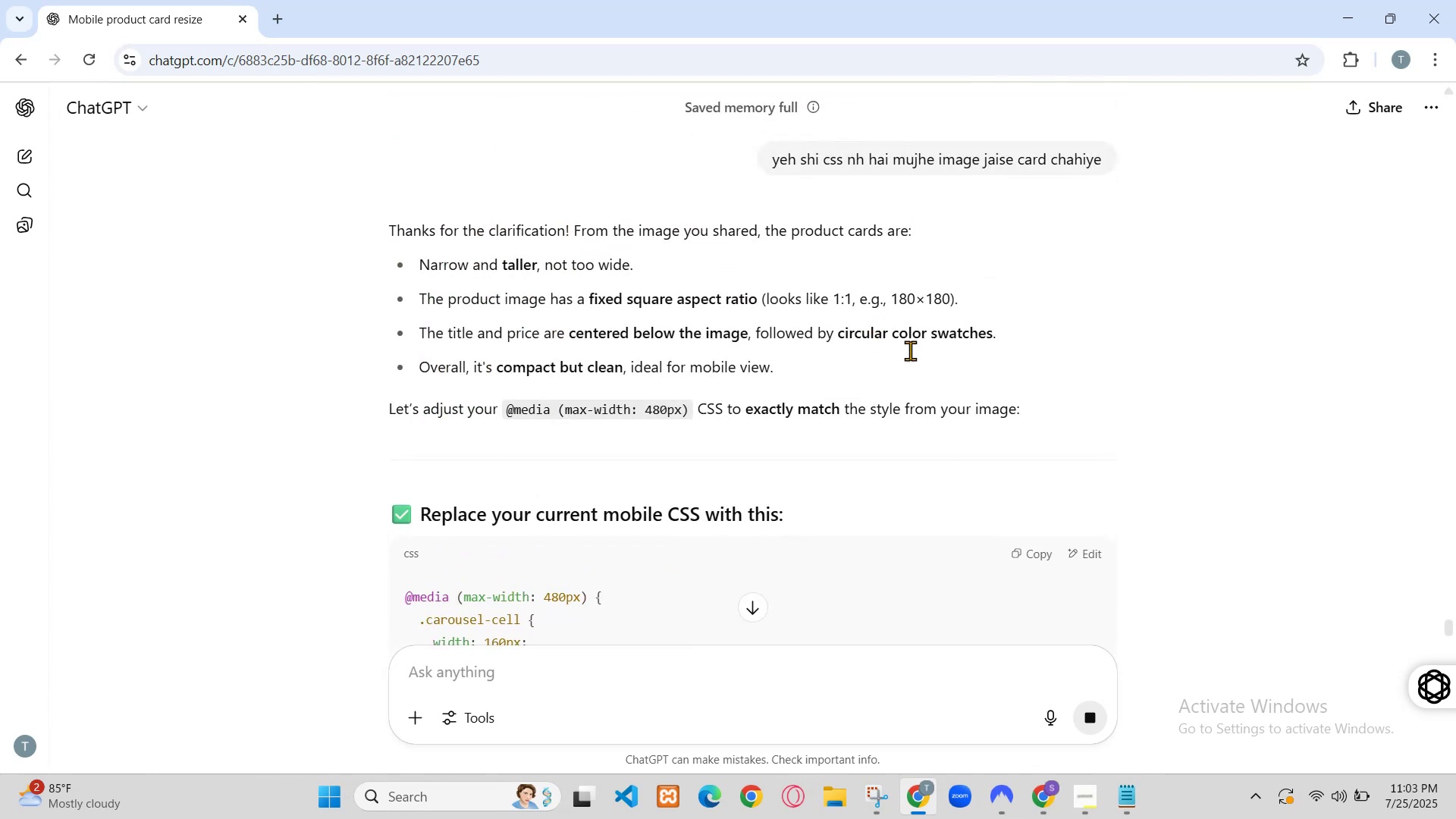 
scroll: coordinate [1214, 639], scroll_direction: none, amount: 0.0
 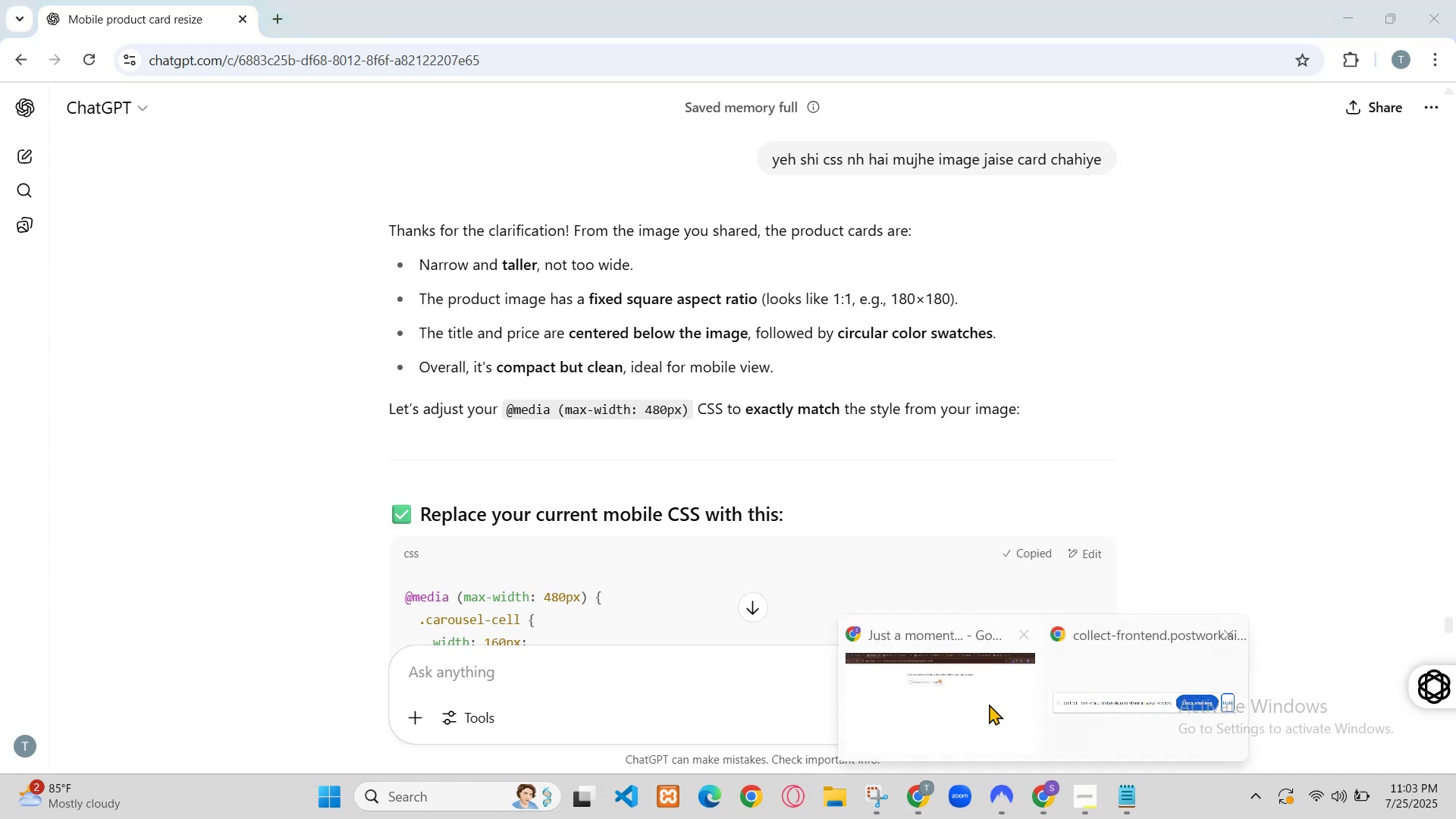 
left_click([1163, 670])
 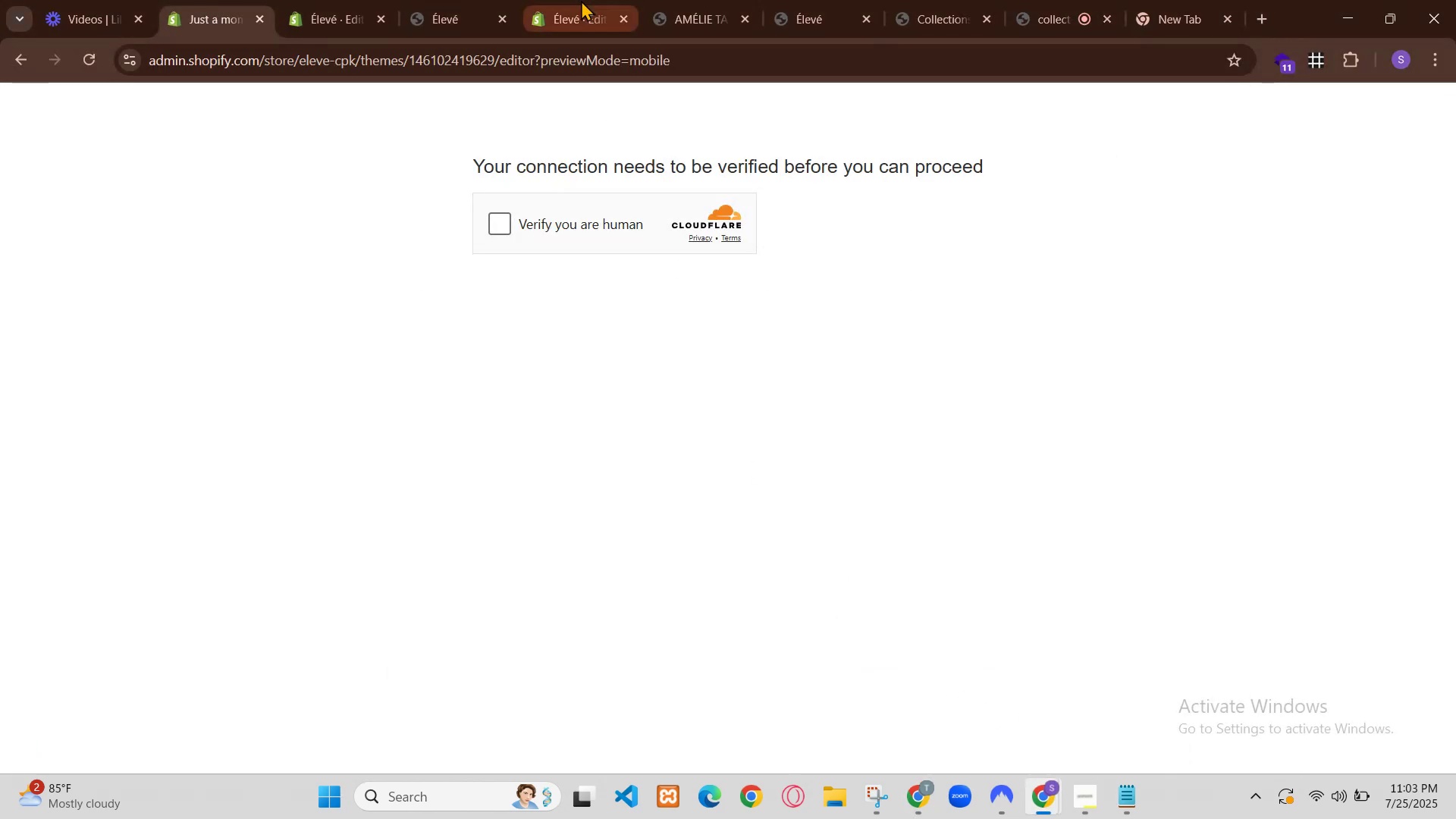 
left_click([1163, 670])
 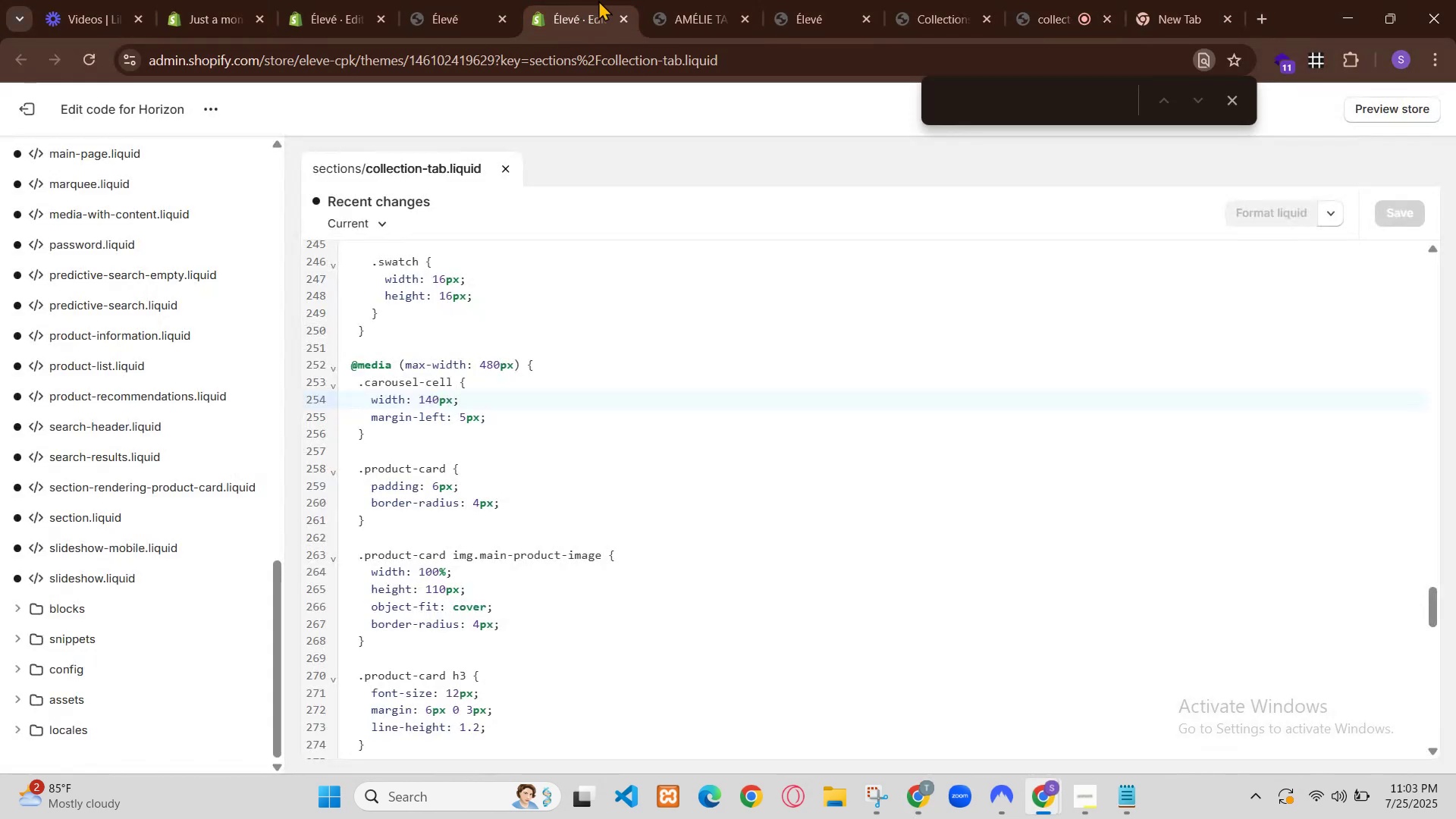 
left_click([1166, 662])
 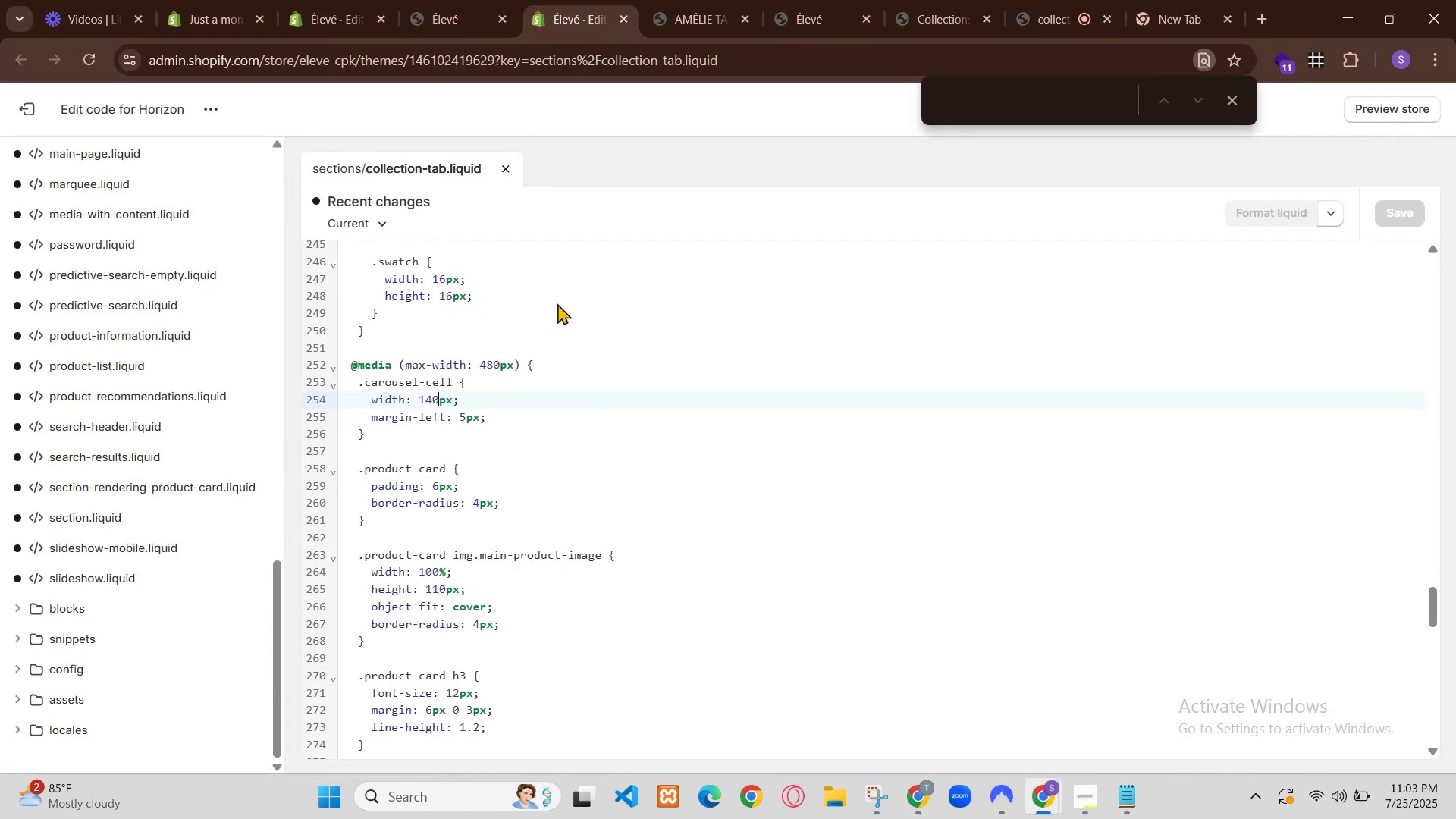 
left_click([1166, 662])
 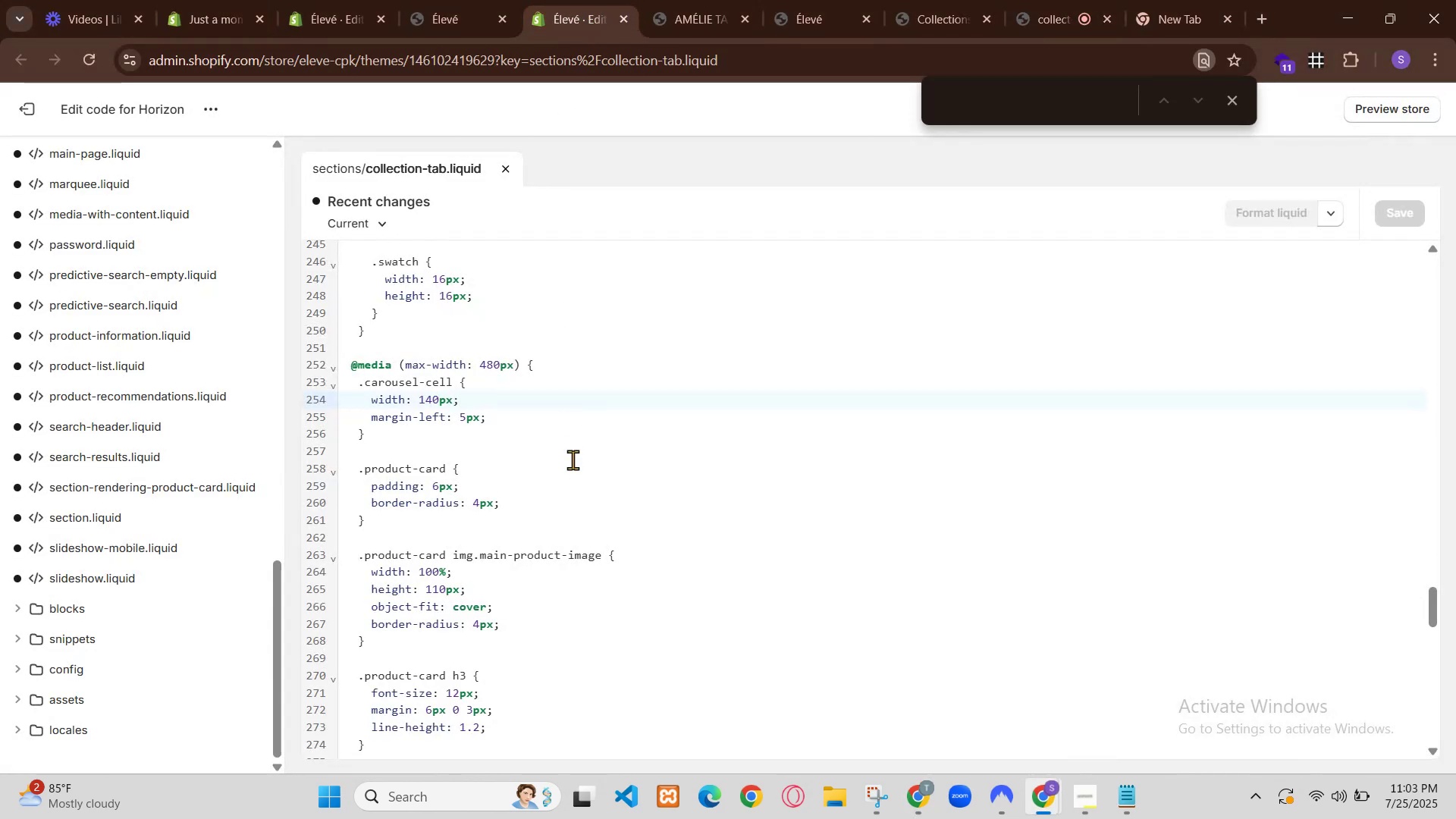 
scroll: coordinate [1166, 662], scroll_direction: down, amount: 1.0
 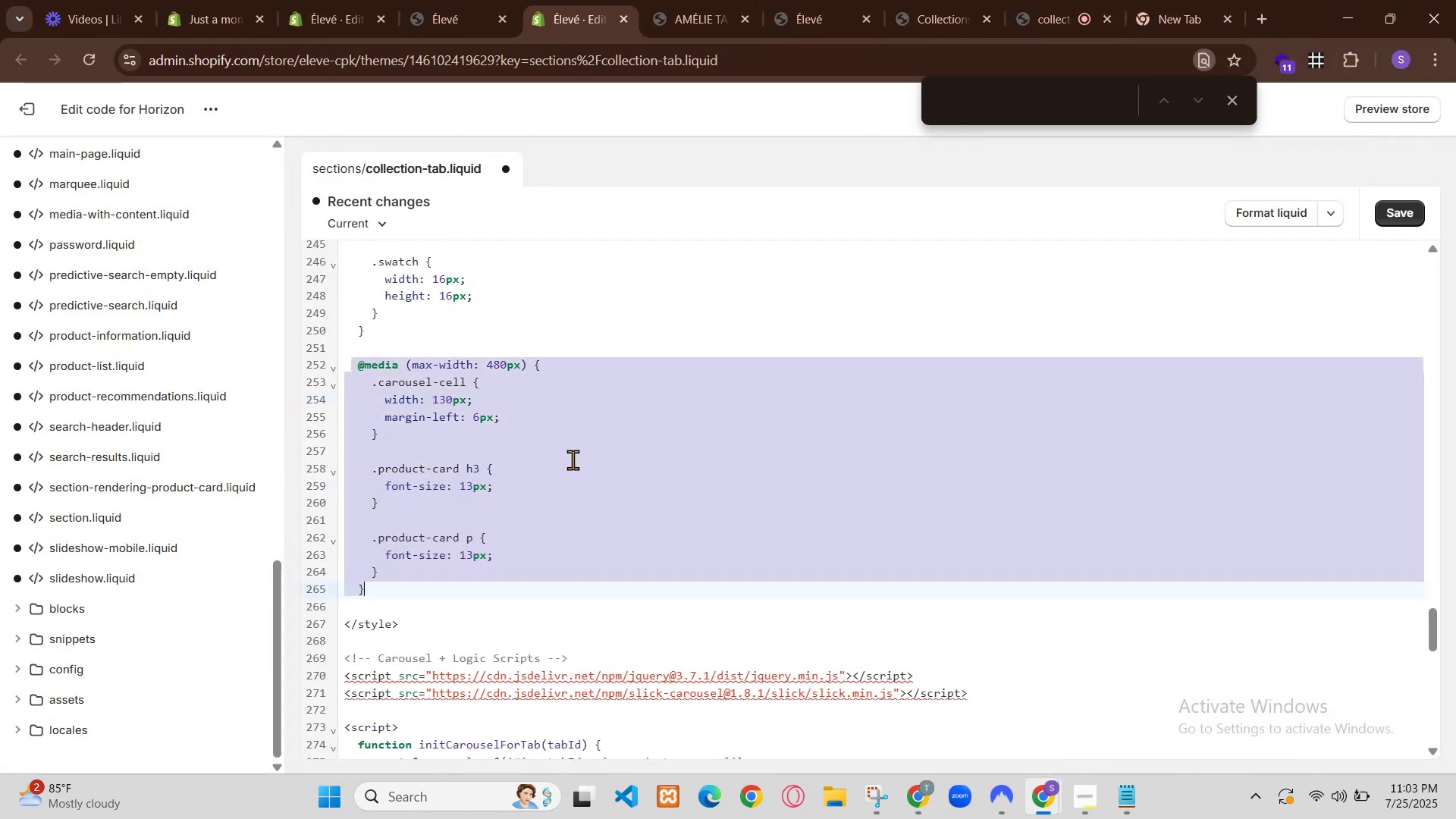 
left_click([1165, 632])
 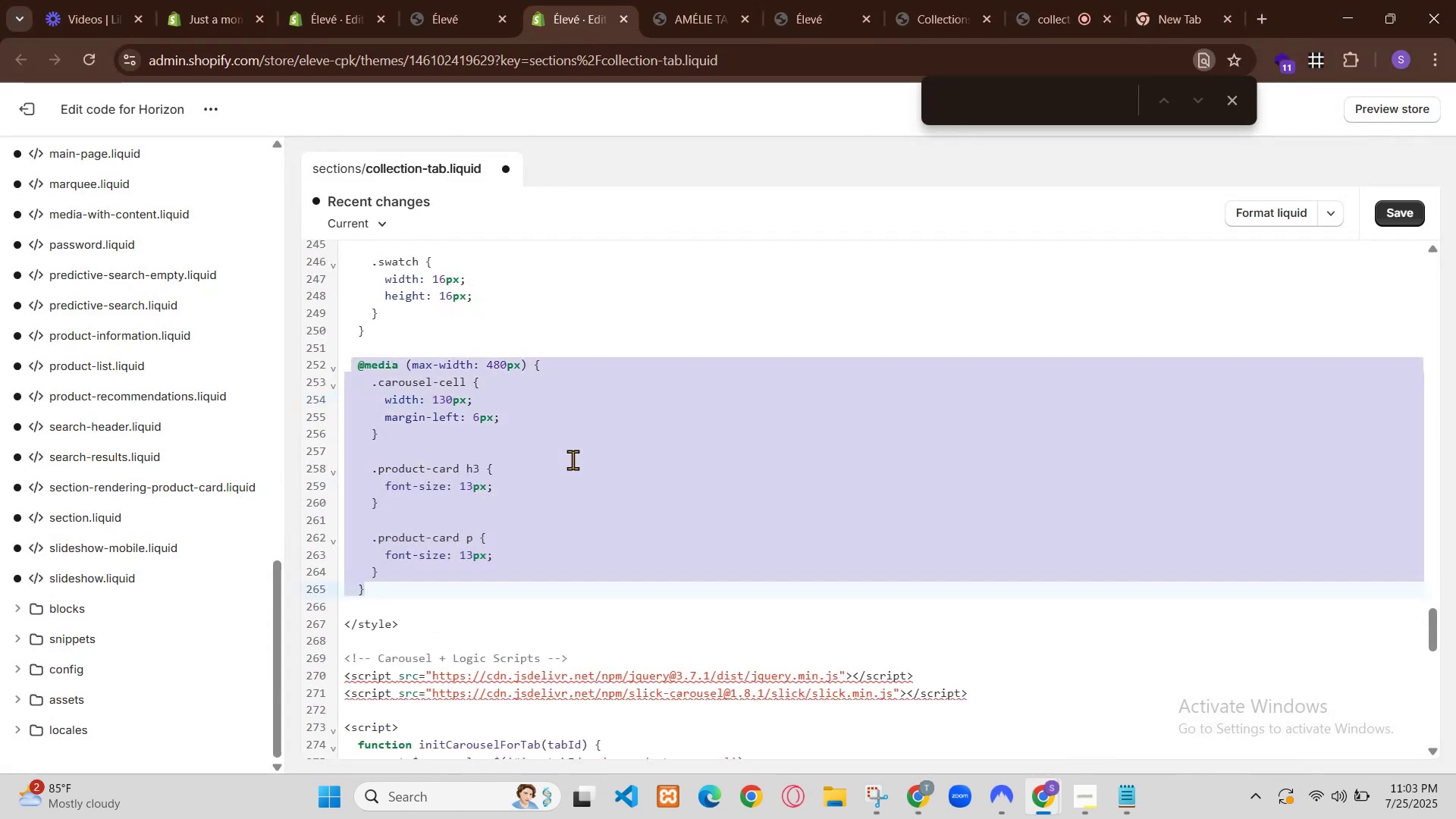 
left_click([1164, 632])
 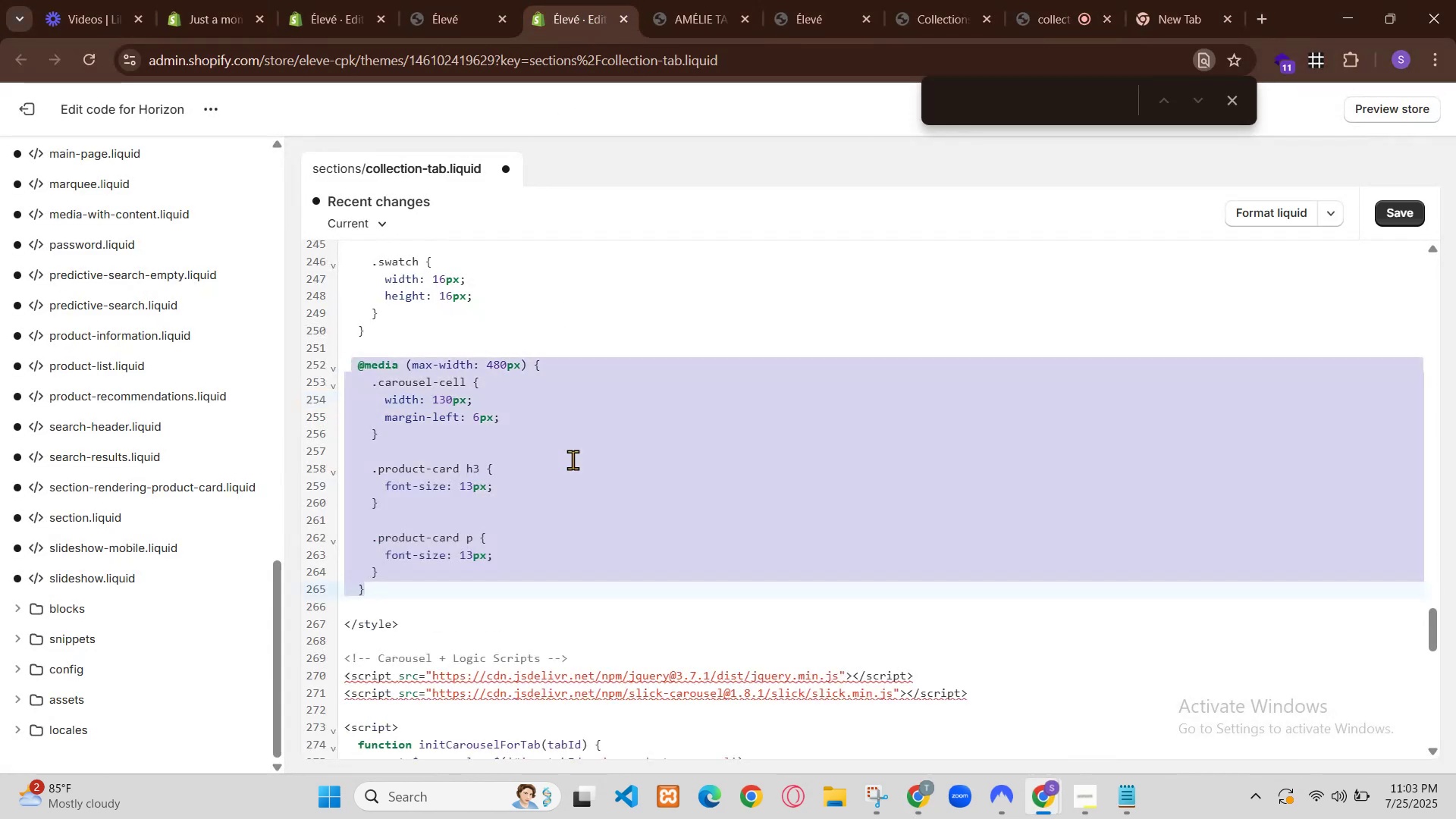 
scroll: coordinate [1164, 632], scroll_direction: up, amount: 3.0
 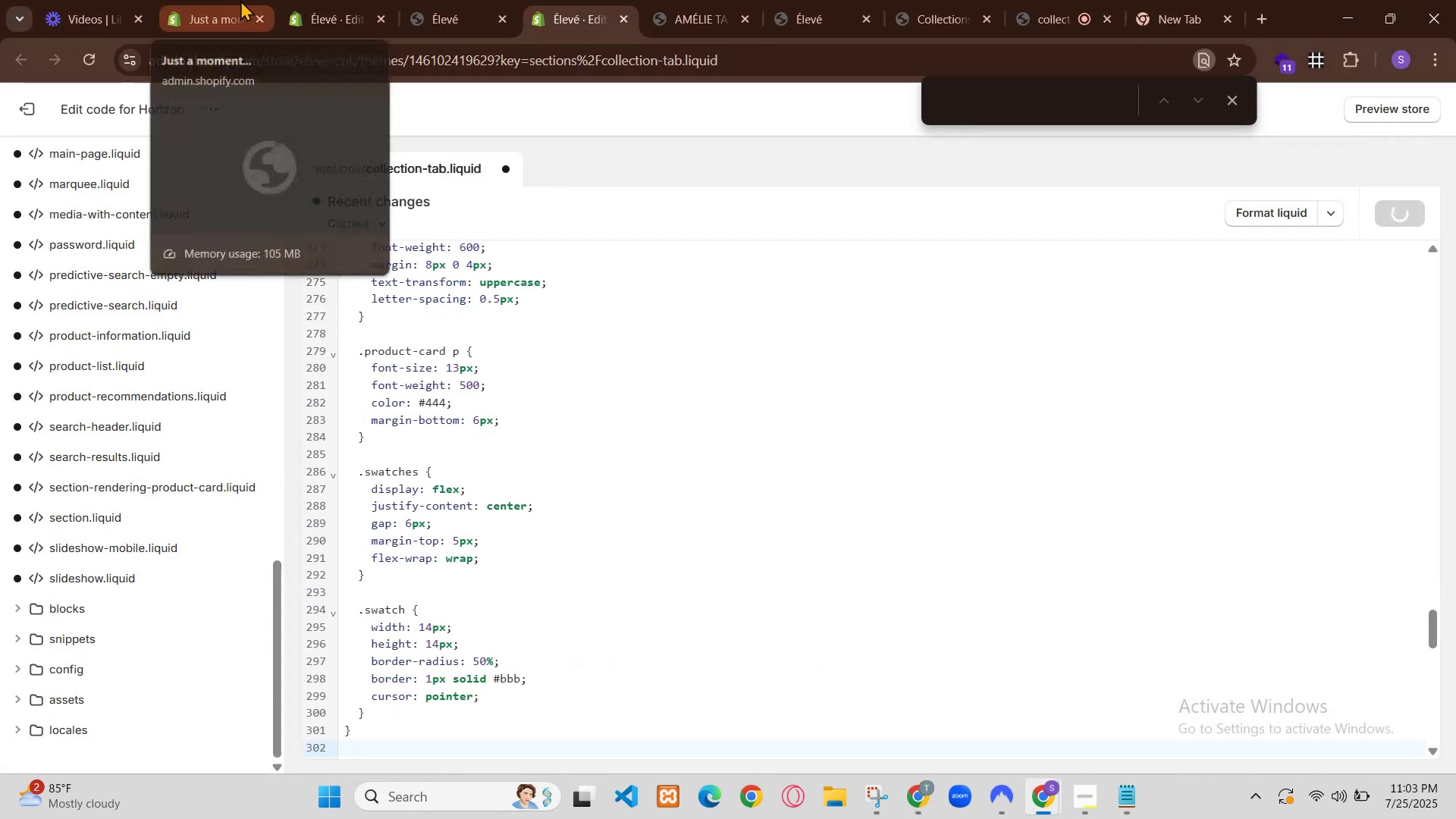 
double_click([1075, 594])
 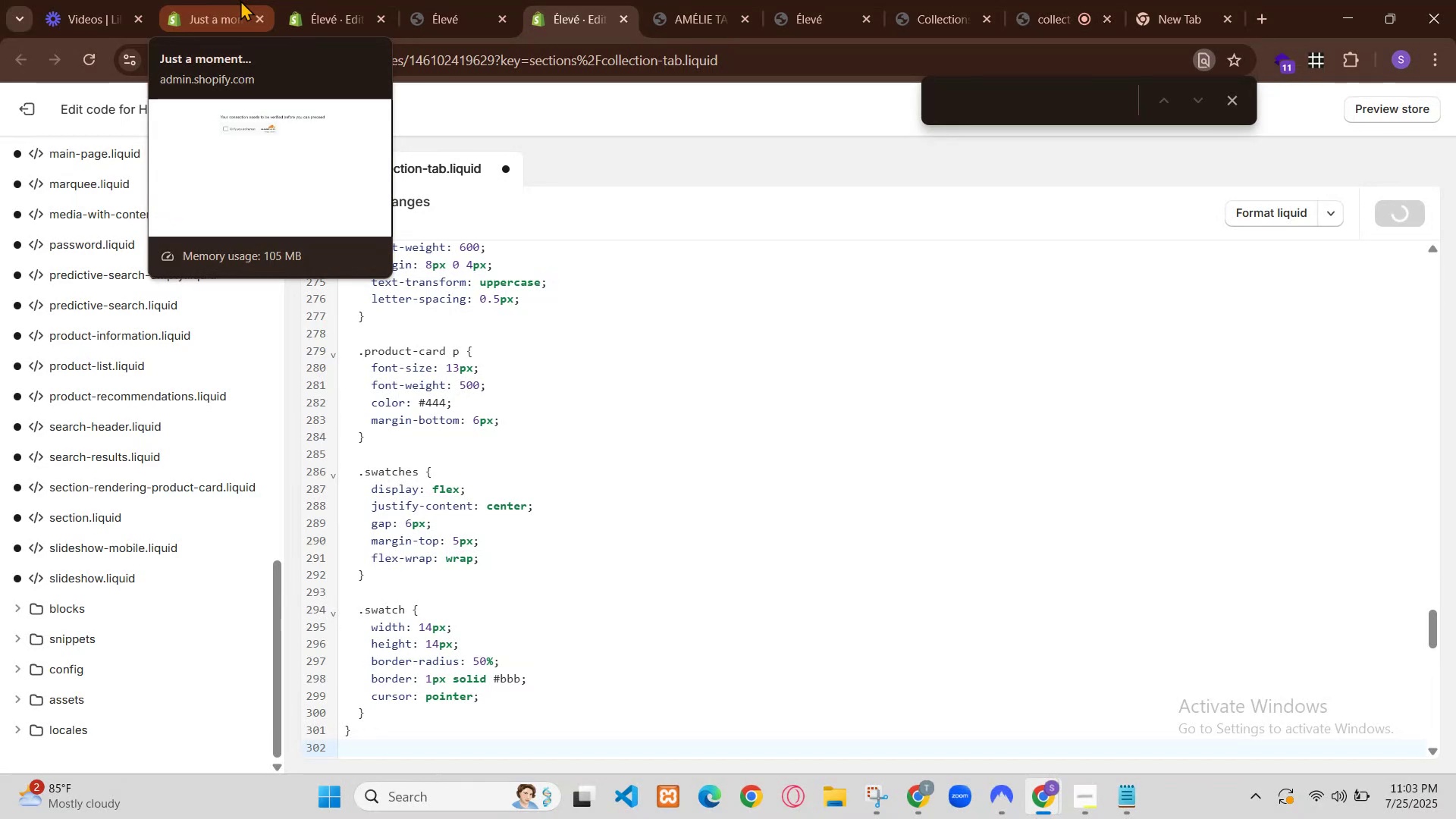 
key(Control+C)
 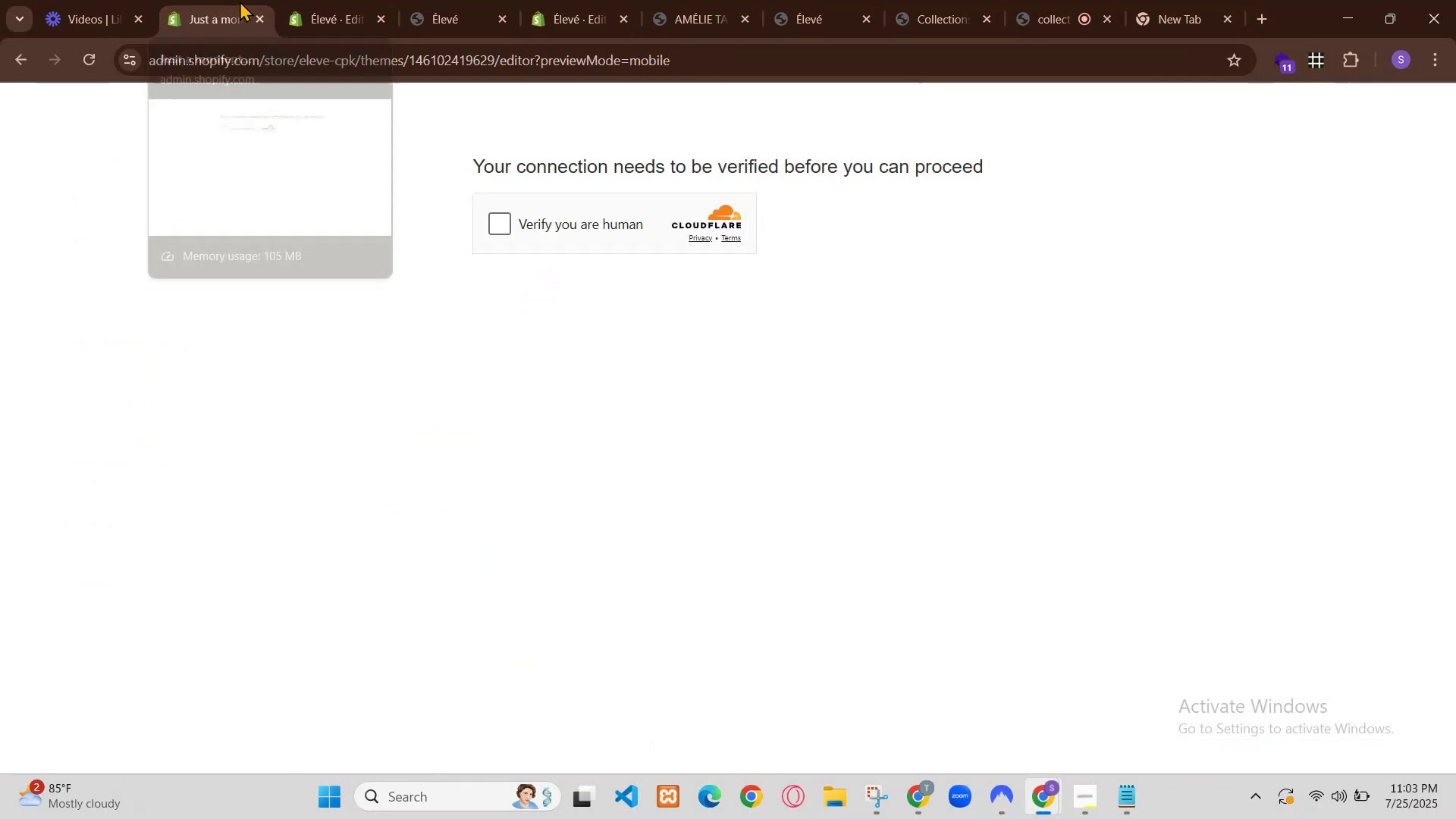 
key(Control+V)
 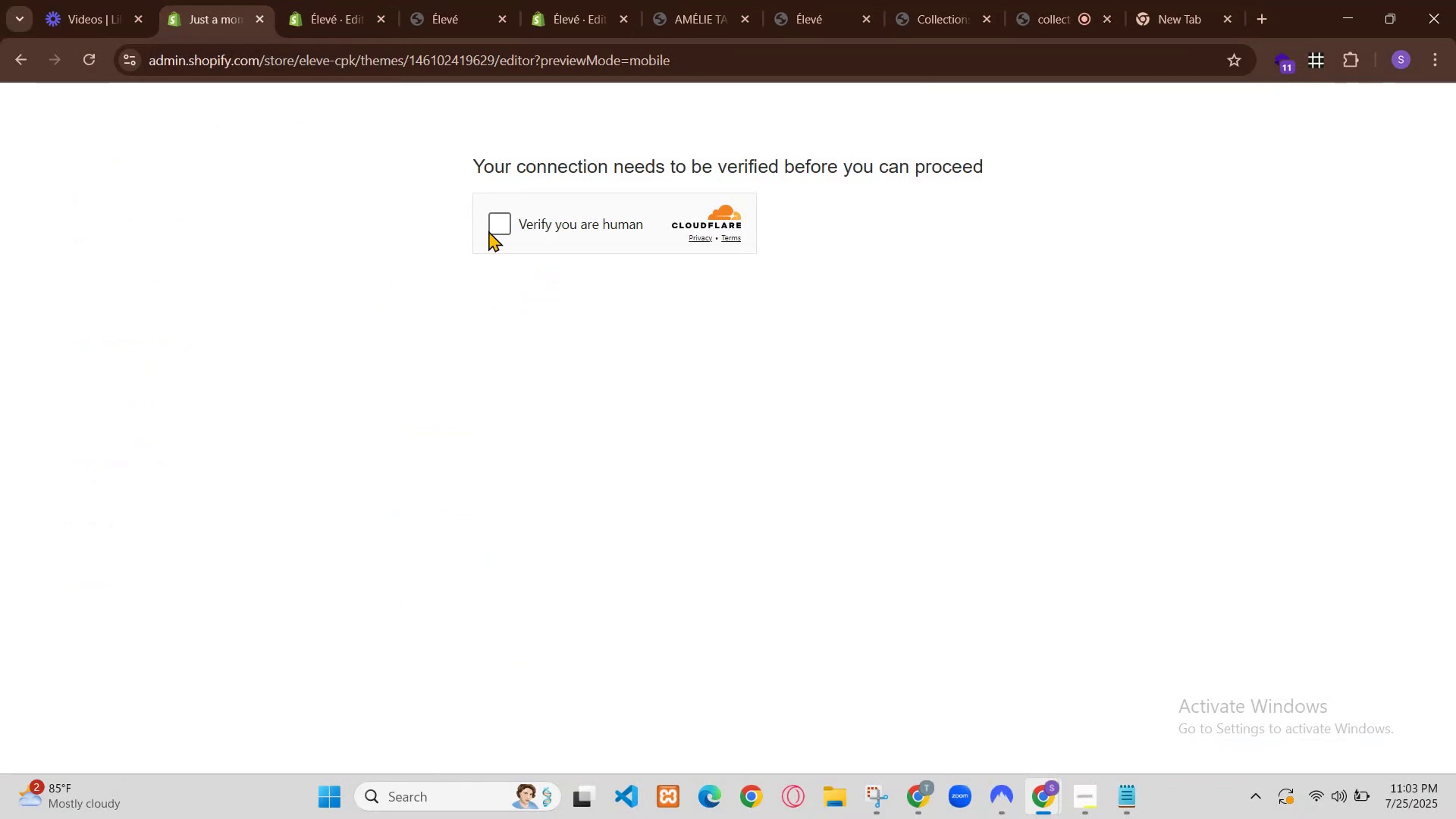 
scroll: coordinate [1235, 648], scroll_direction: down, amount: 1.0
 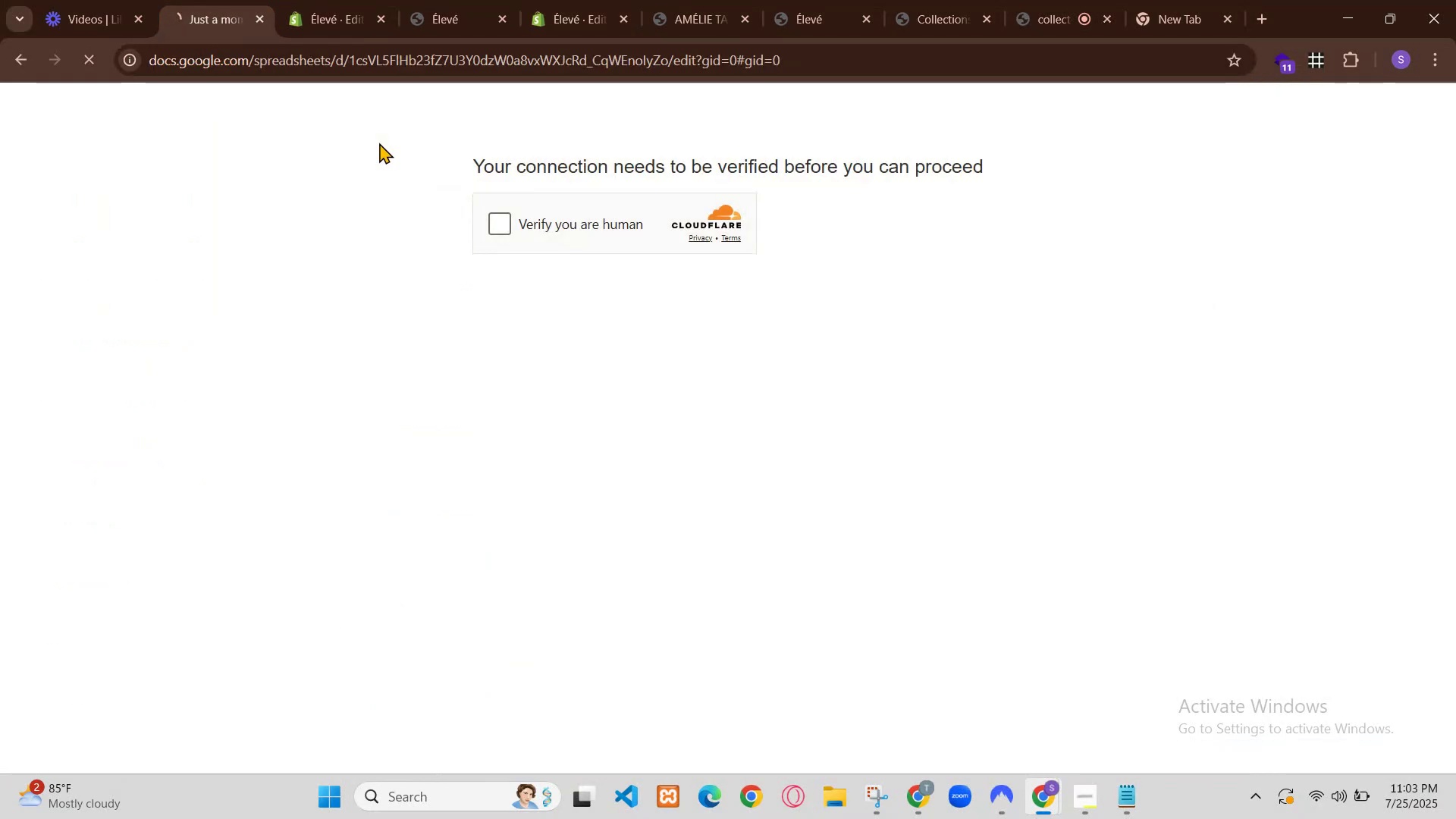 
scroll: coordinate [1235, 648], scroll_direction: up, amount: 1.0
 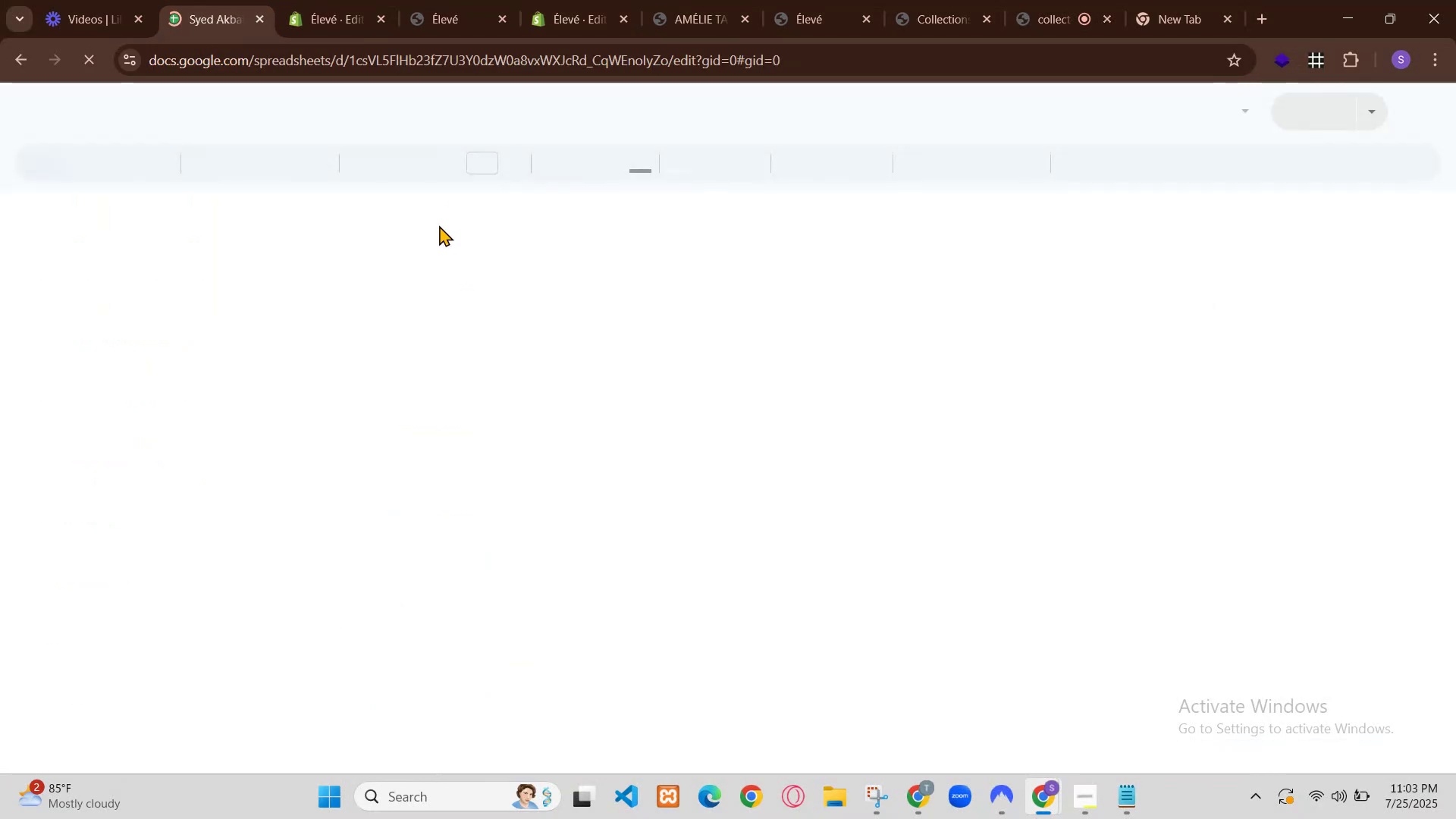 
left_click([1166, 676])
 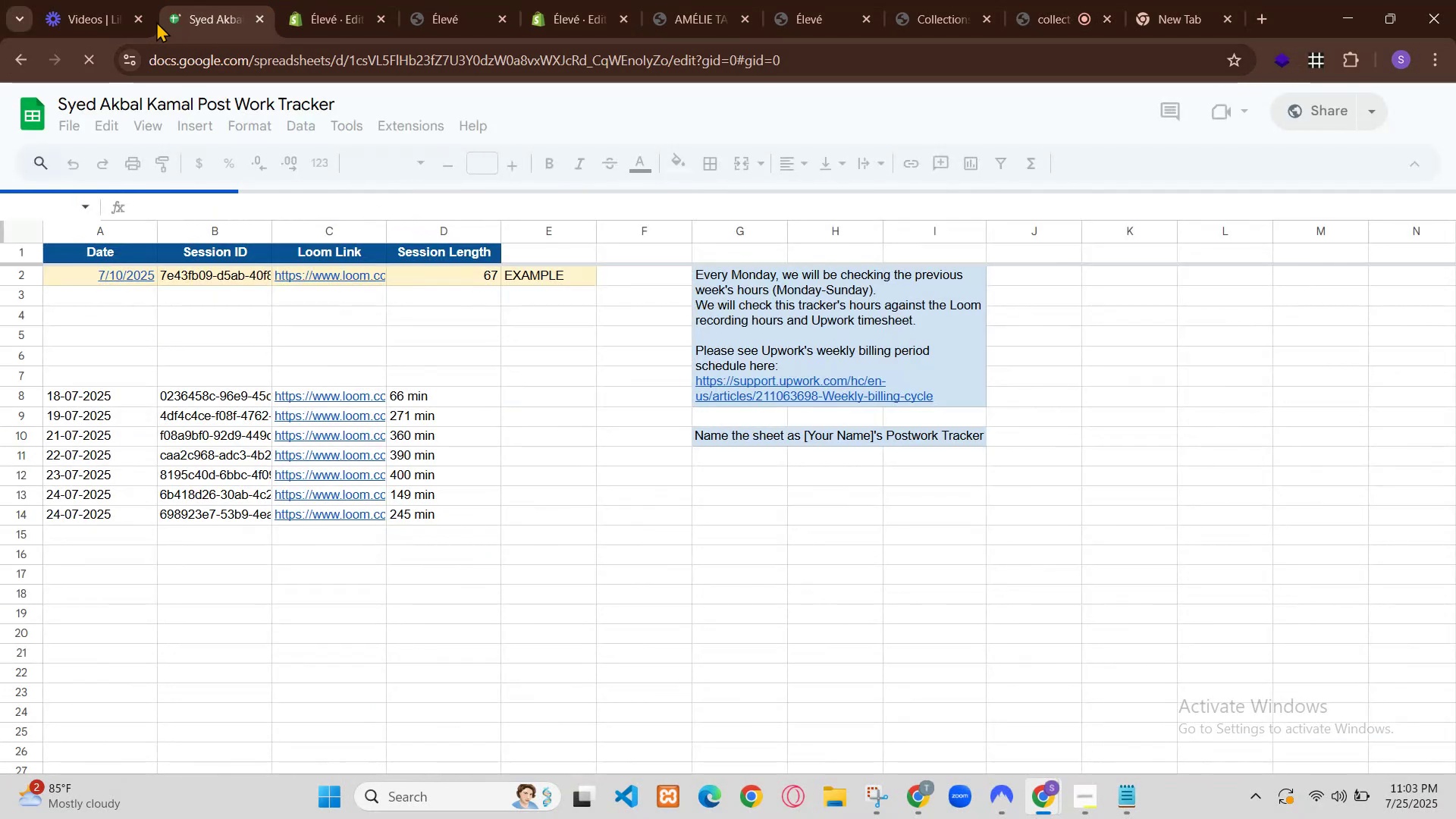 
left_click([1166, 676])
 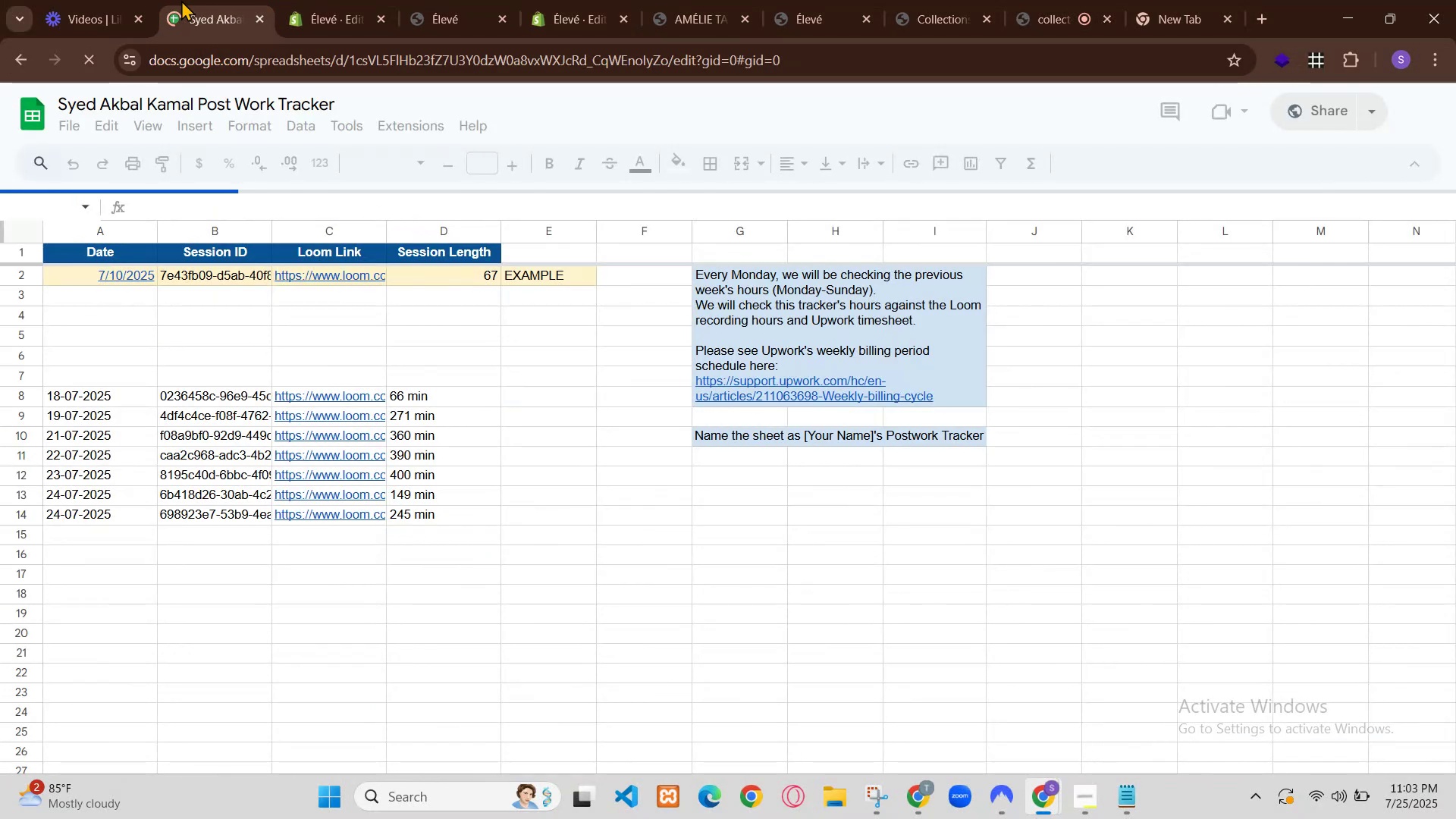 
left_click([1164, 661])
 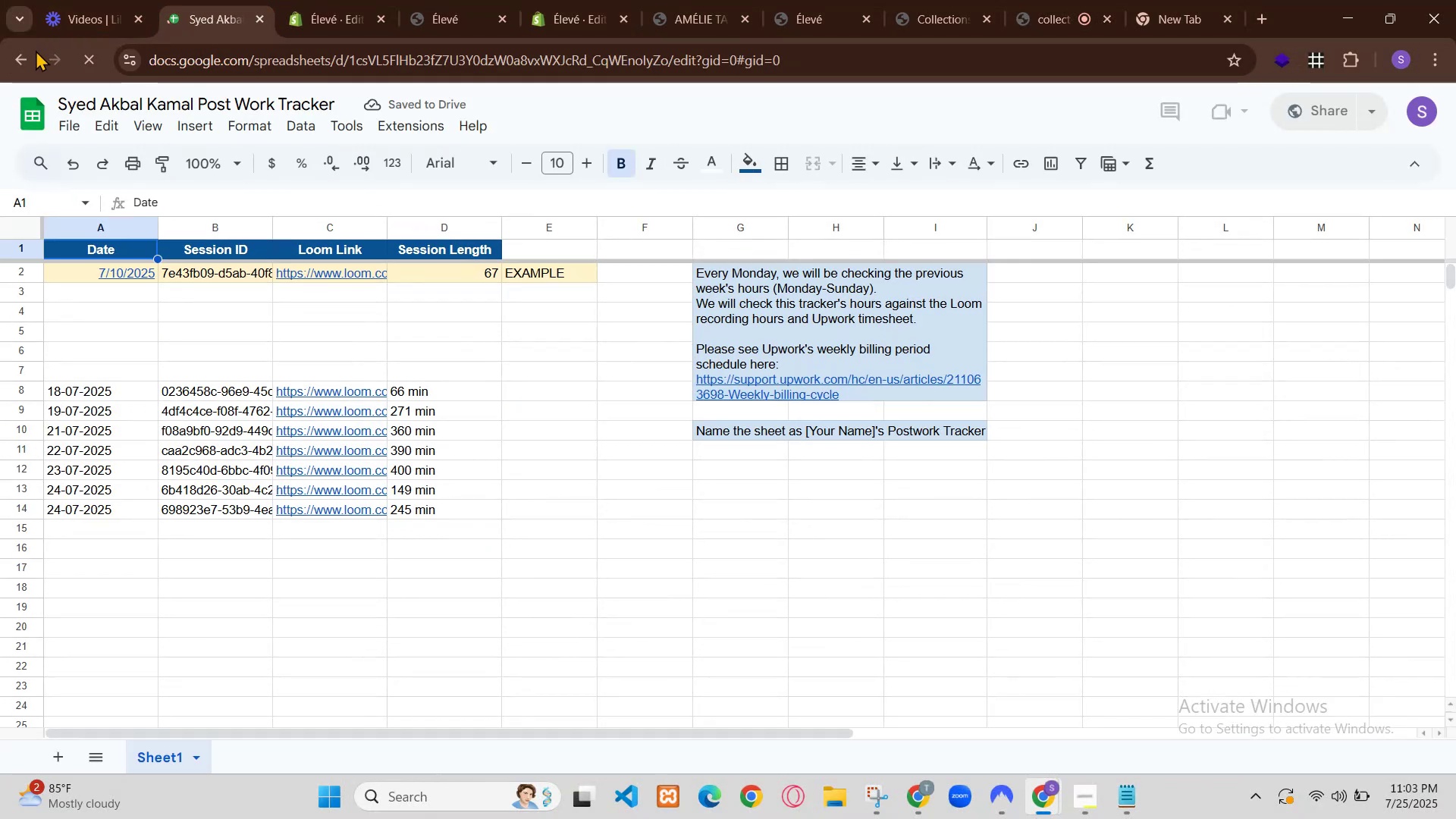 
left_click([1161, 622])
 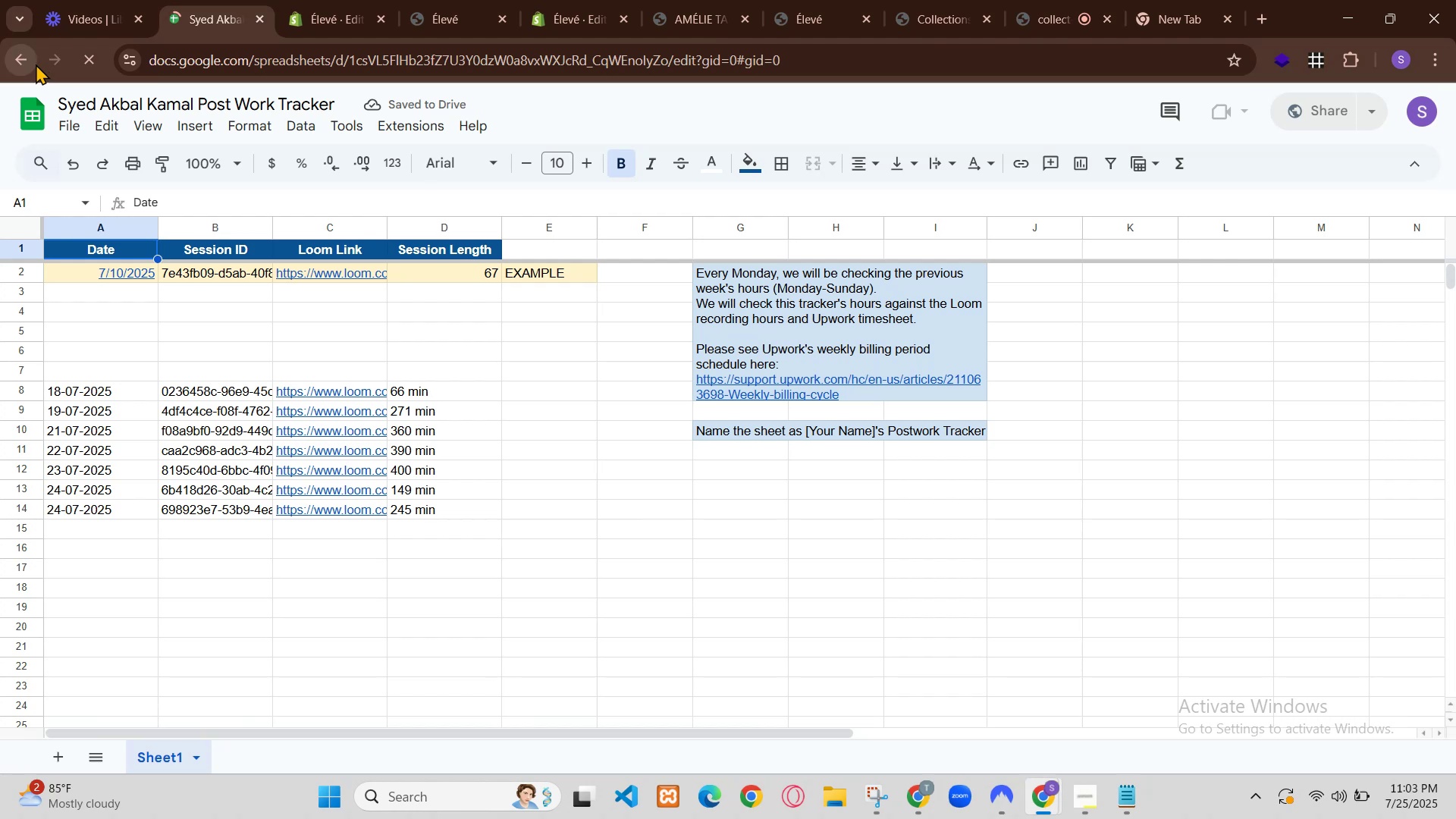 
left_click([1159, 639])
 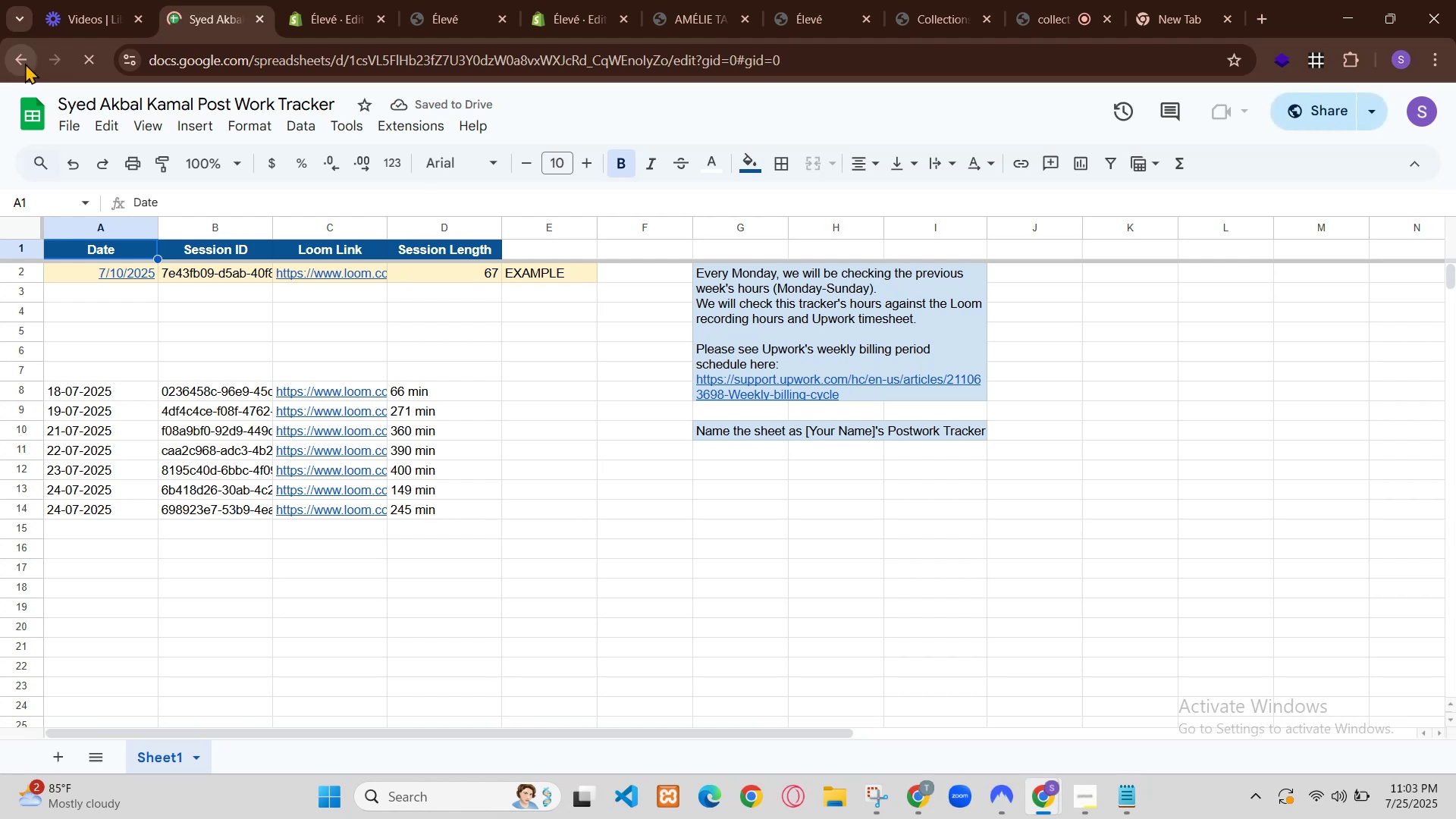 
left_click([1163, 657])
 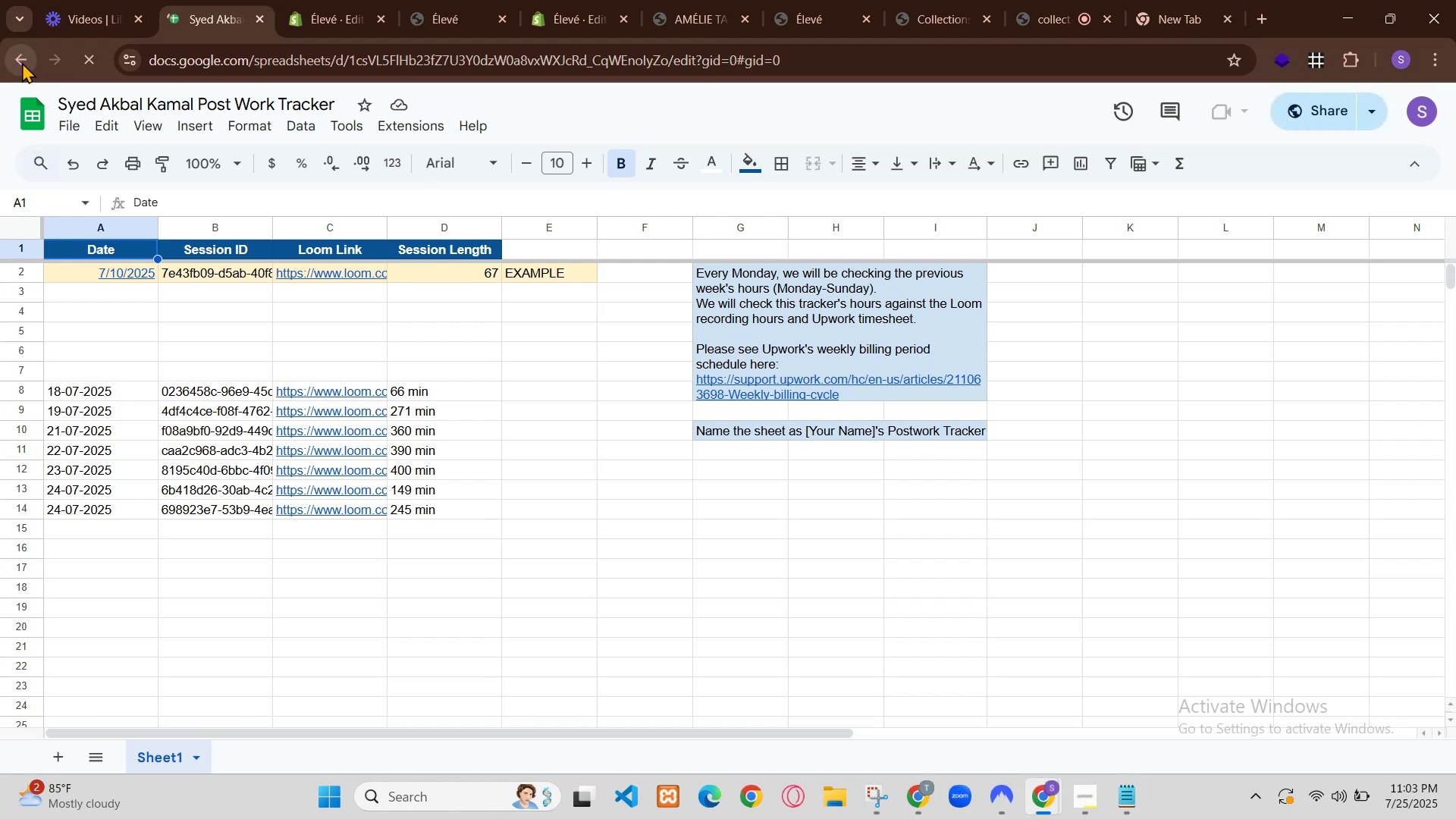 
left_click([1163, 648])
 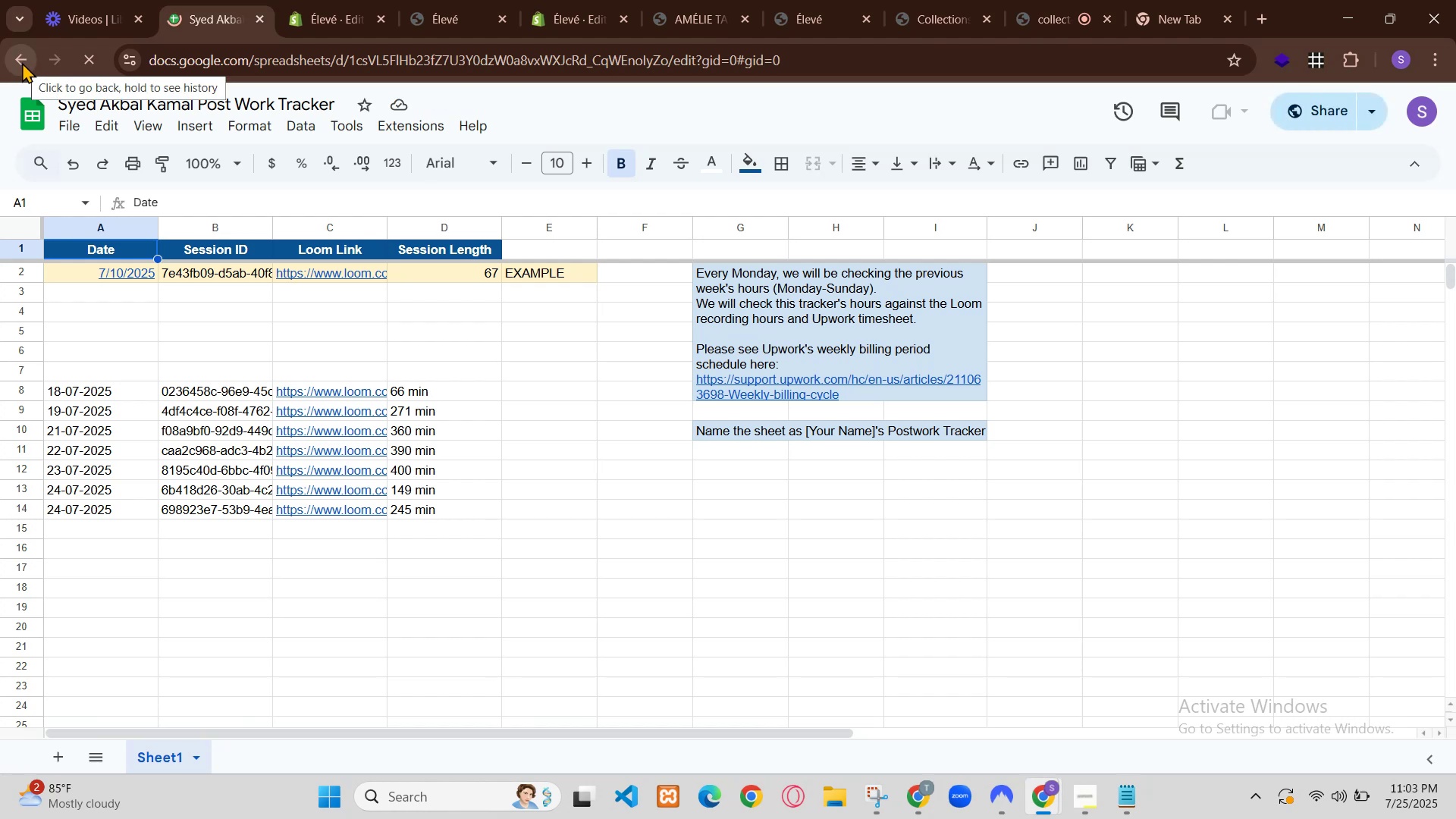 
left_click([1160, 634])
 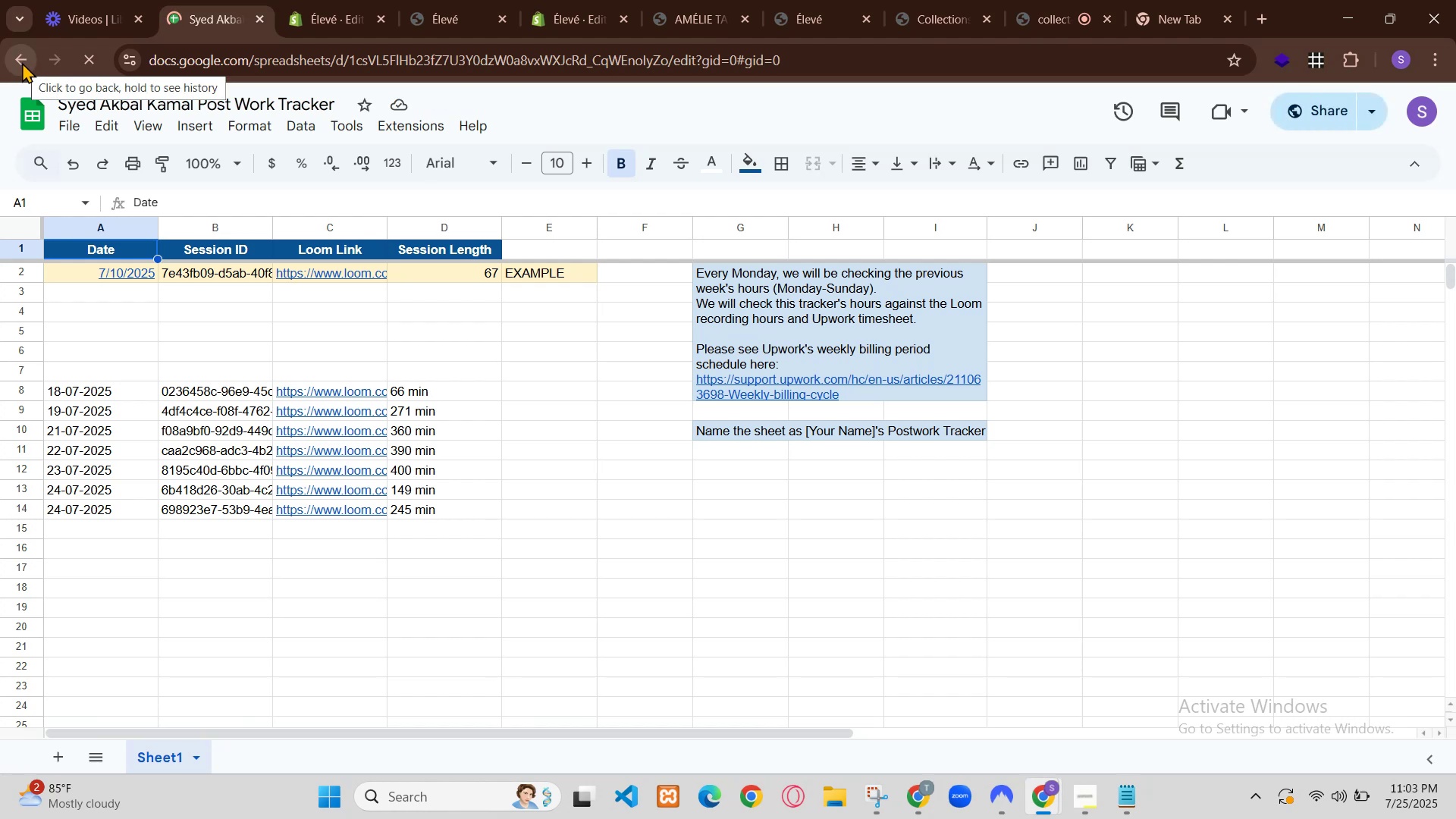 
left_click([1160, 623])
 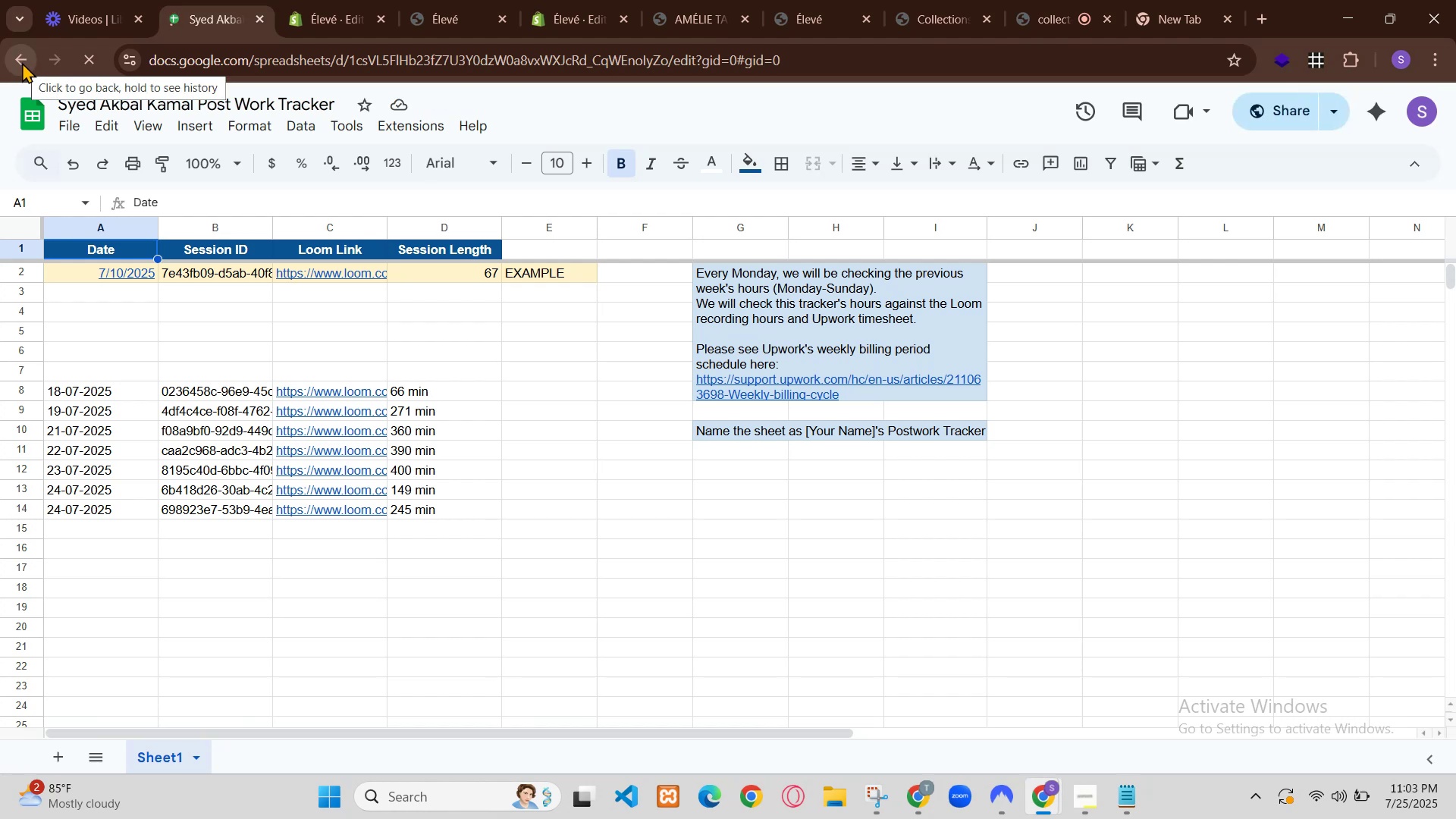 
left_click([1156, 651])
 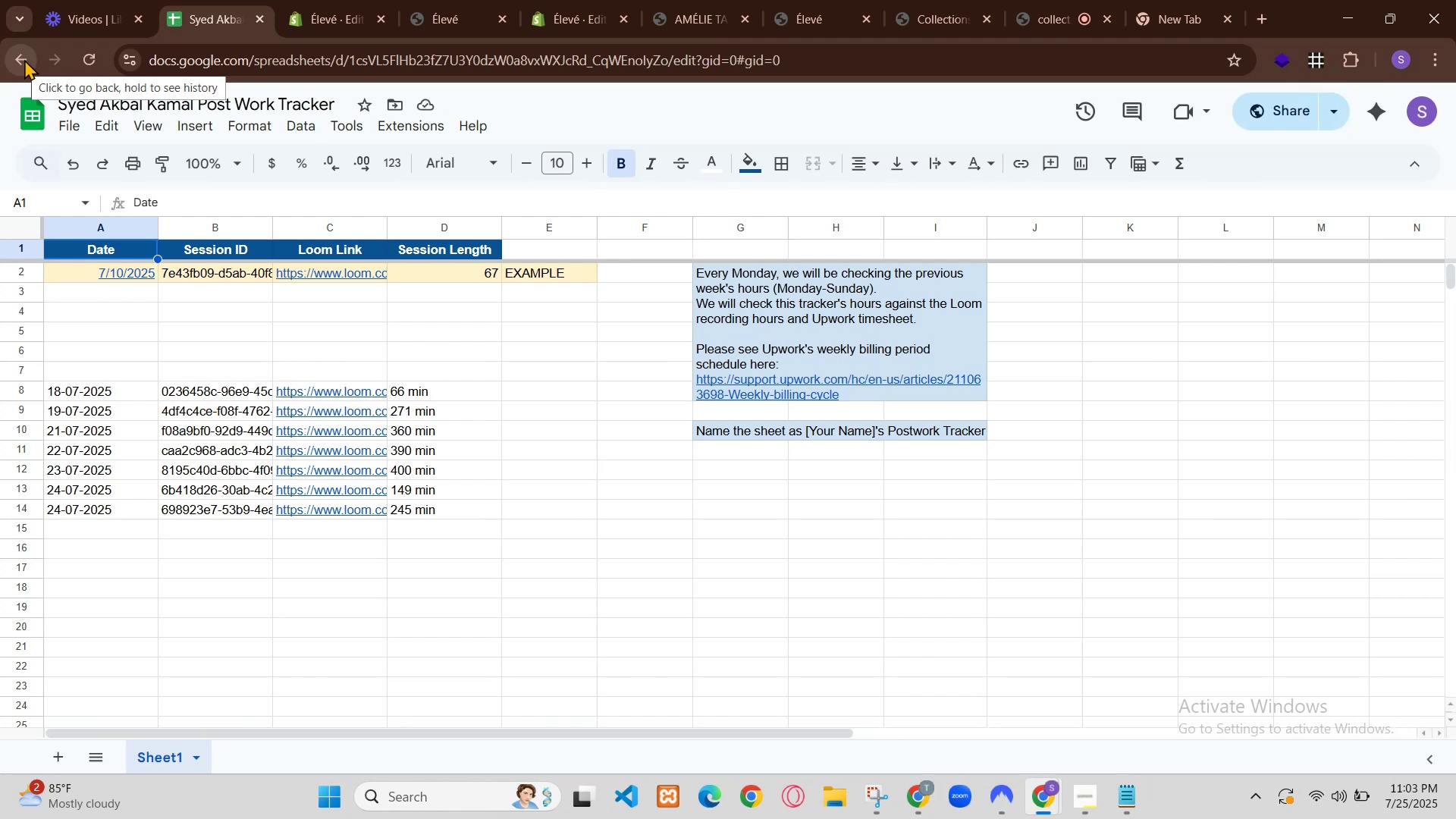 
left_click([1158, 685])
 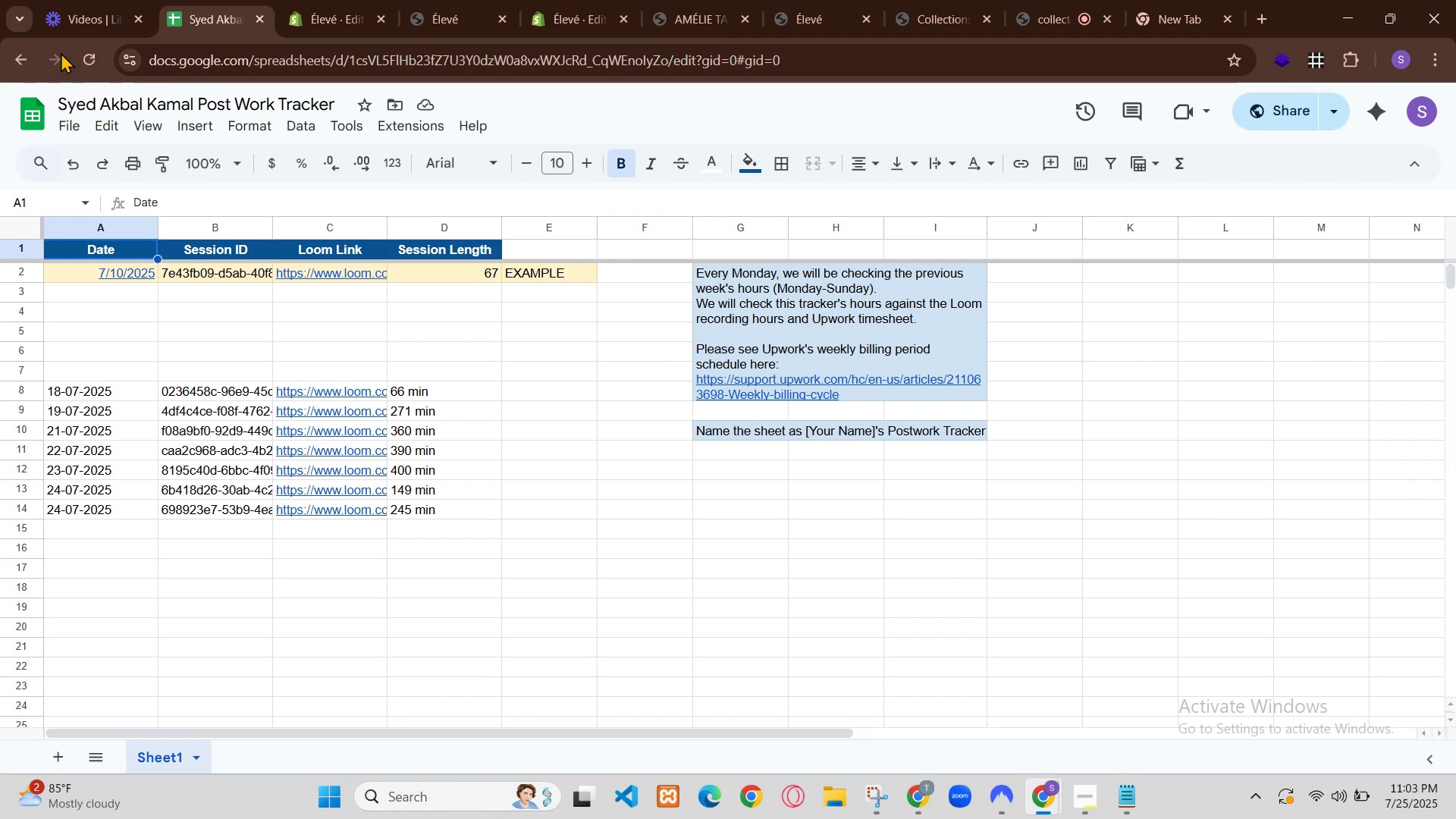 
left_click_drag(start_coordinate=[969, 594], to_coordinate=[879, 606])
 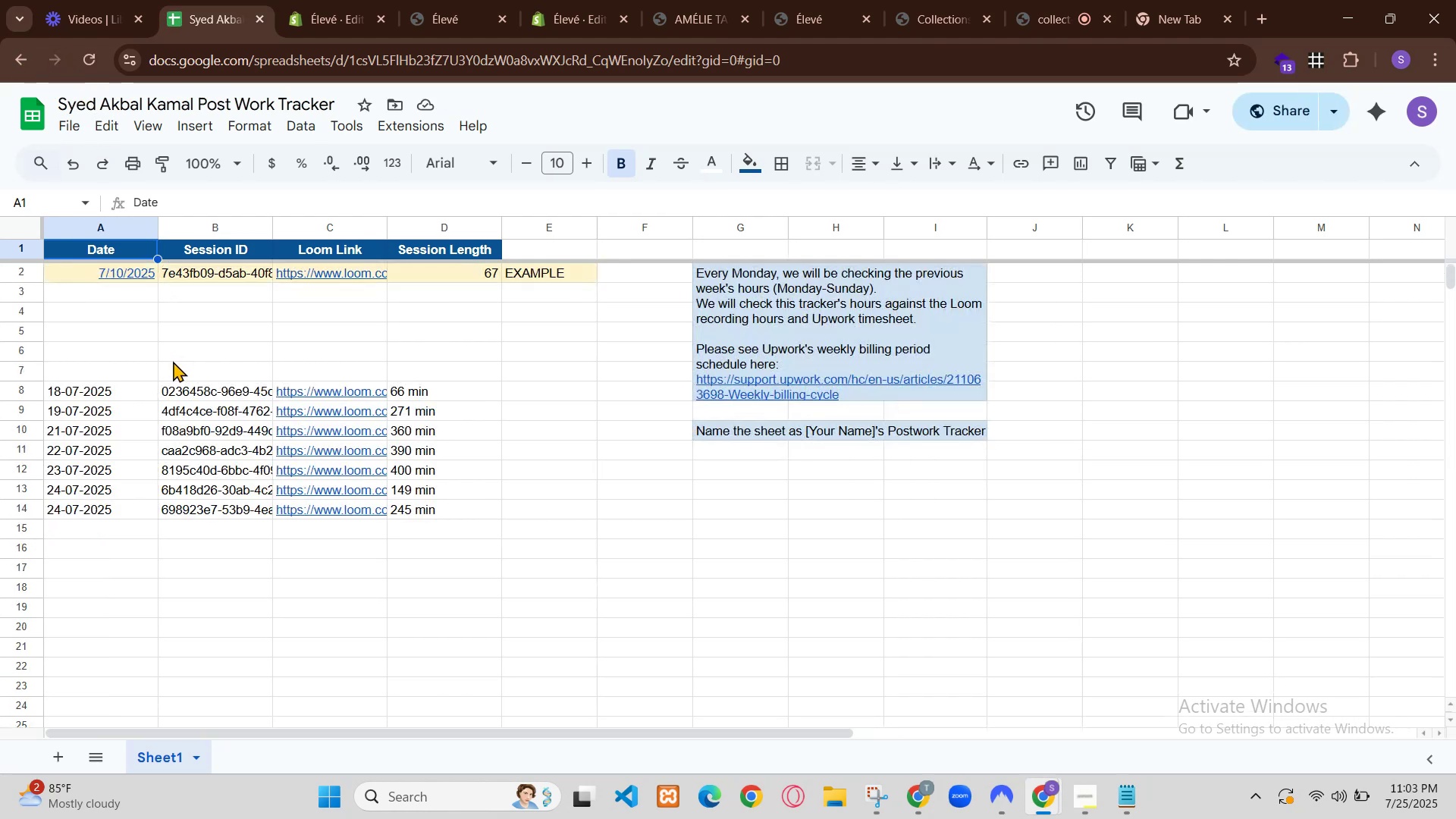 
double_click([287, 610])
 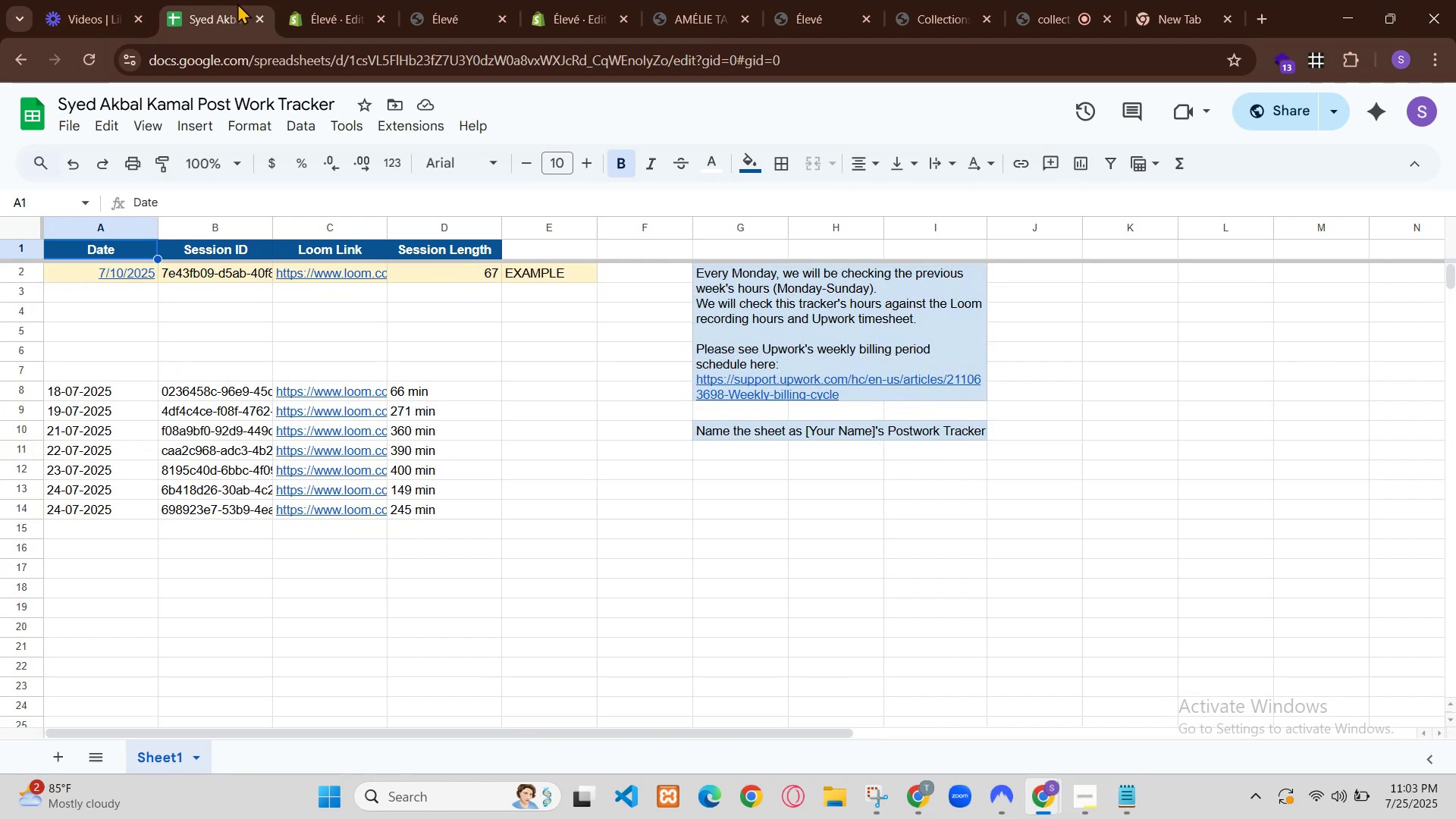 
left_click([1265, 574])
 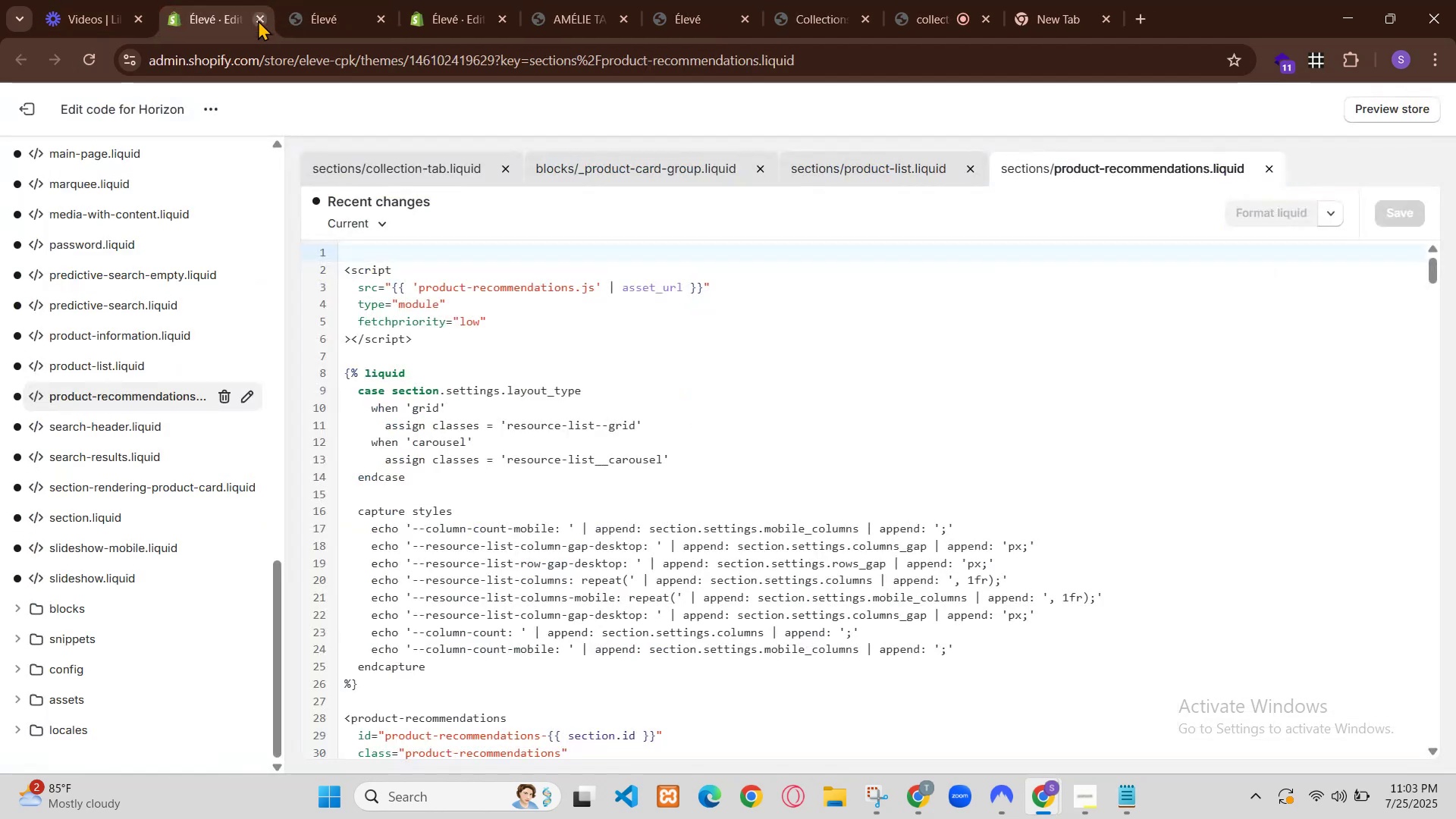 
scroll: coordinate [1192, 651], scroll_direction: down, amount: 6.0
 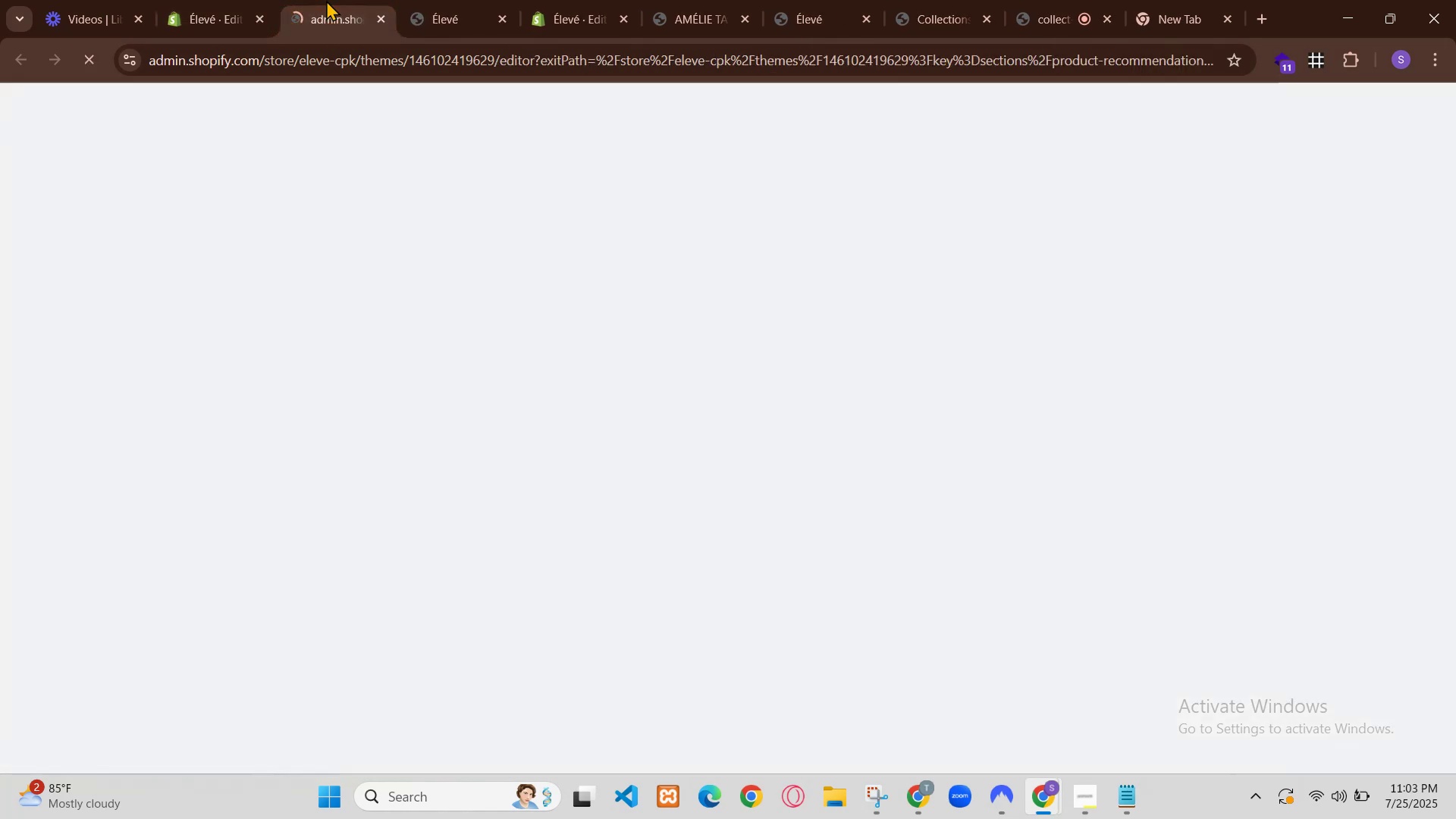 
scroll: coordinate [1190, 648], scroll_direction: down, amount: 3.0
 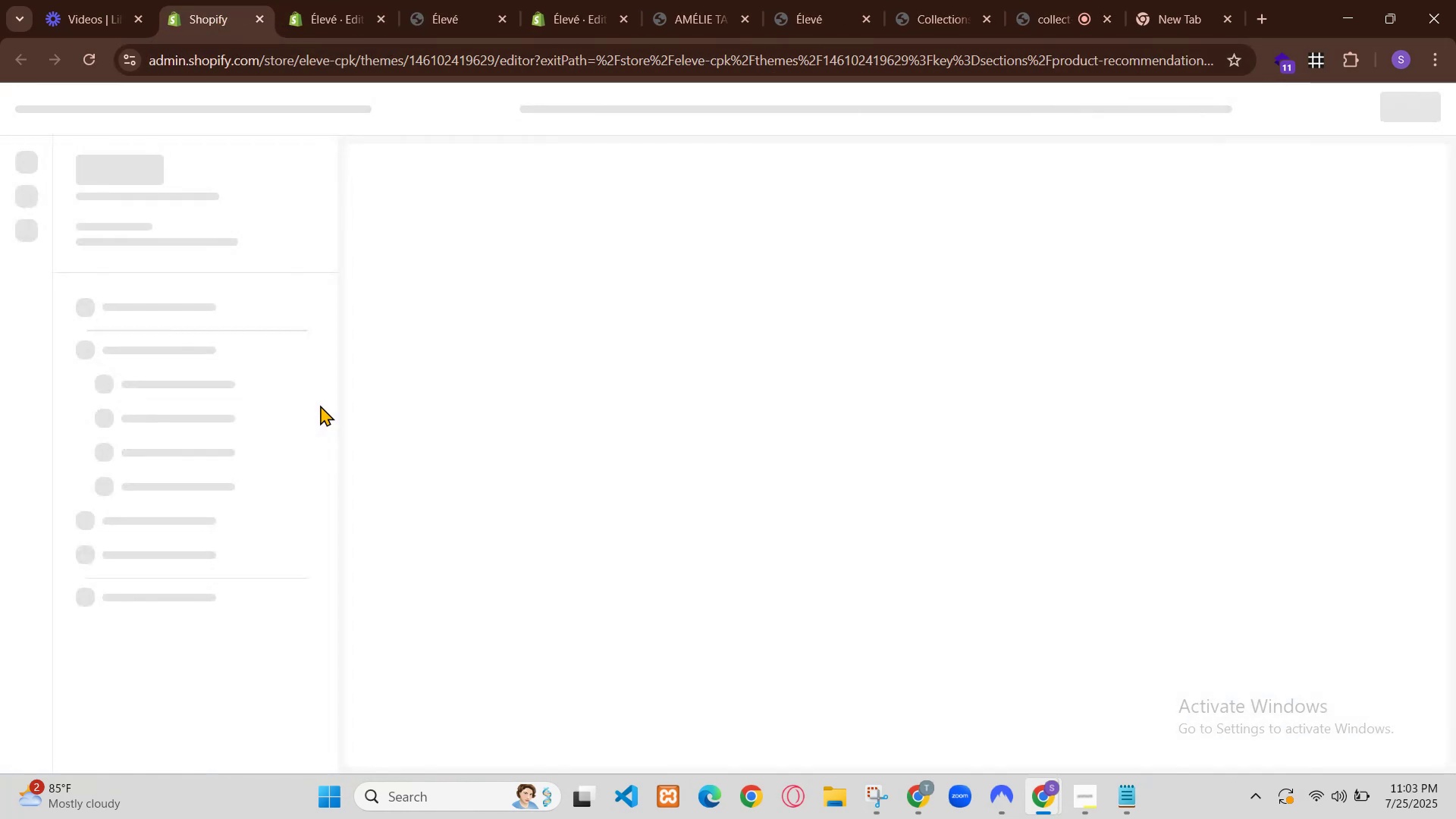 
scroll: coordinate [1188, 648], scroll_direction: up, amount: 4.0
 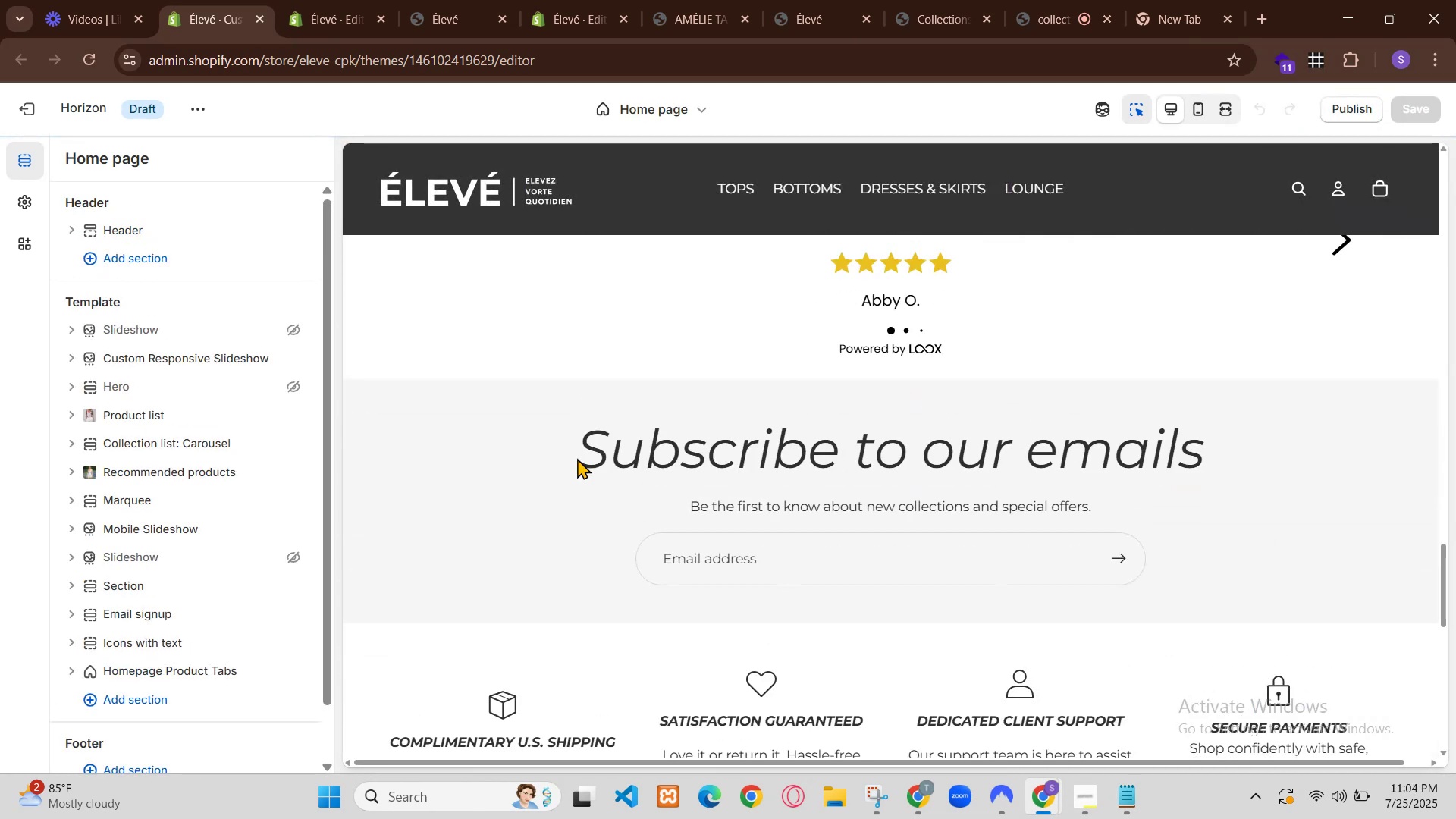 
left_click([1161, 645])
 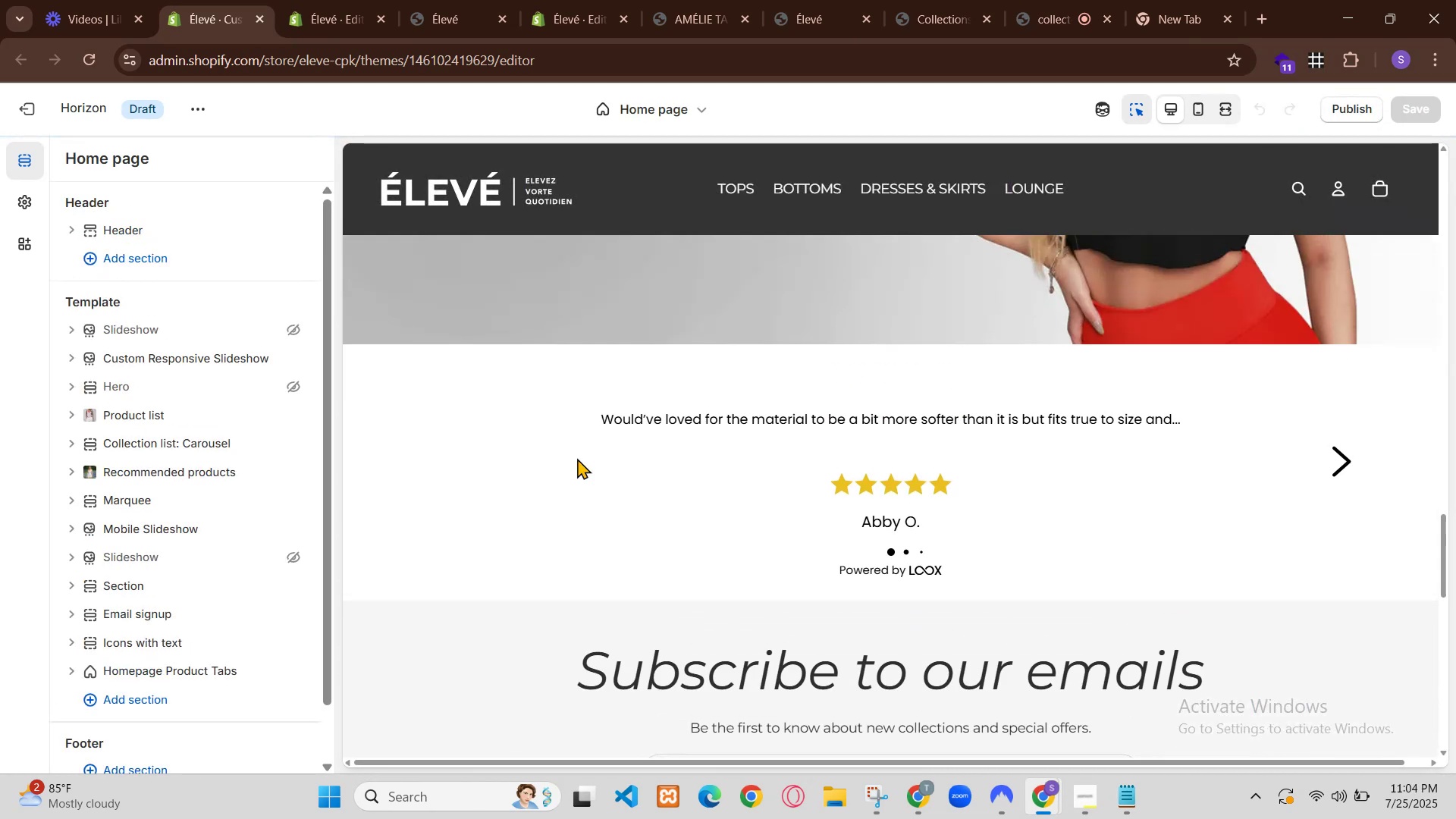 
left_click([1161, 645])
 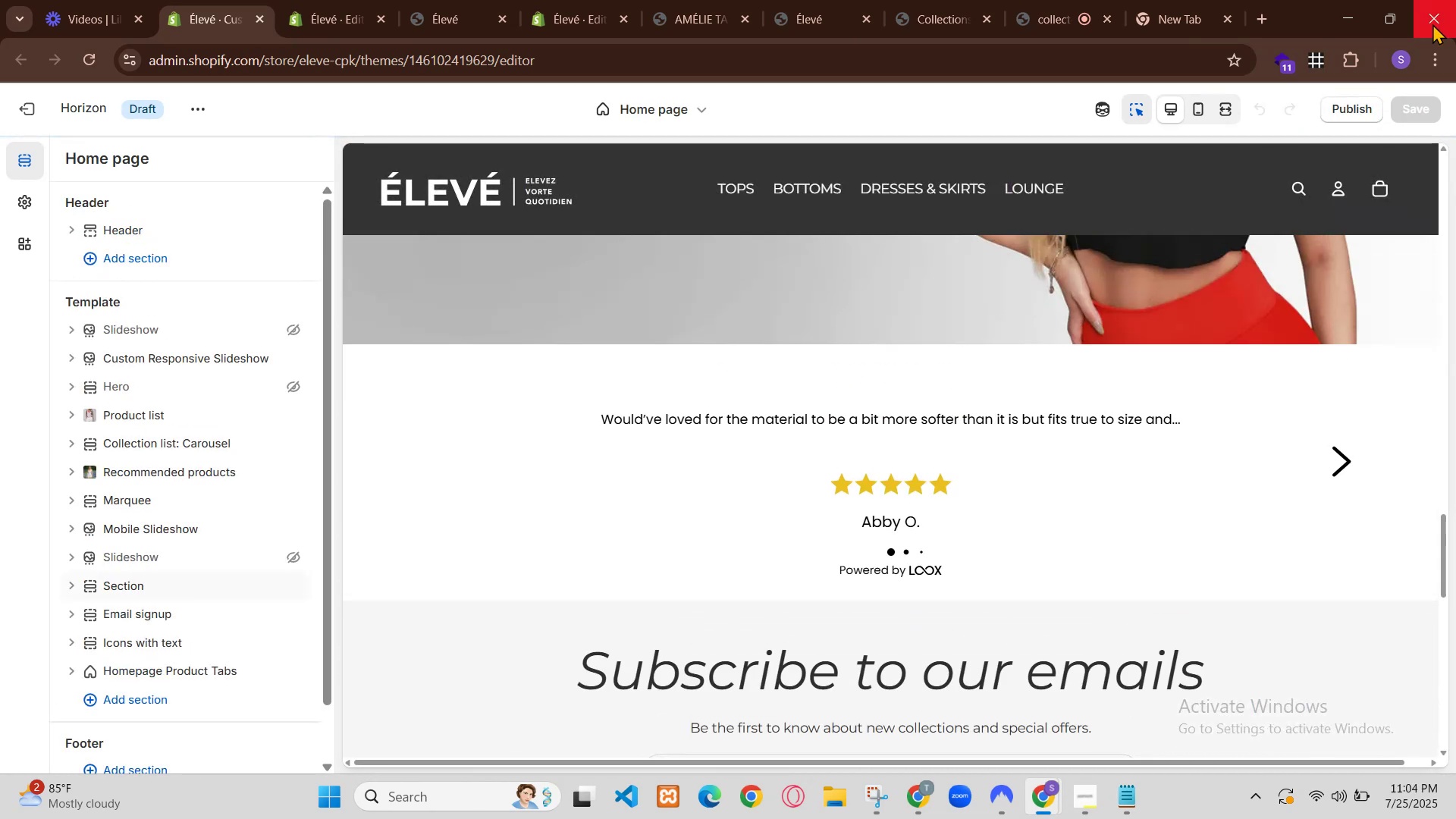 
left_click([1161, 649])
 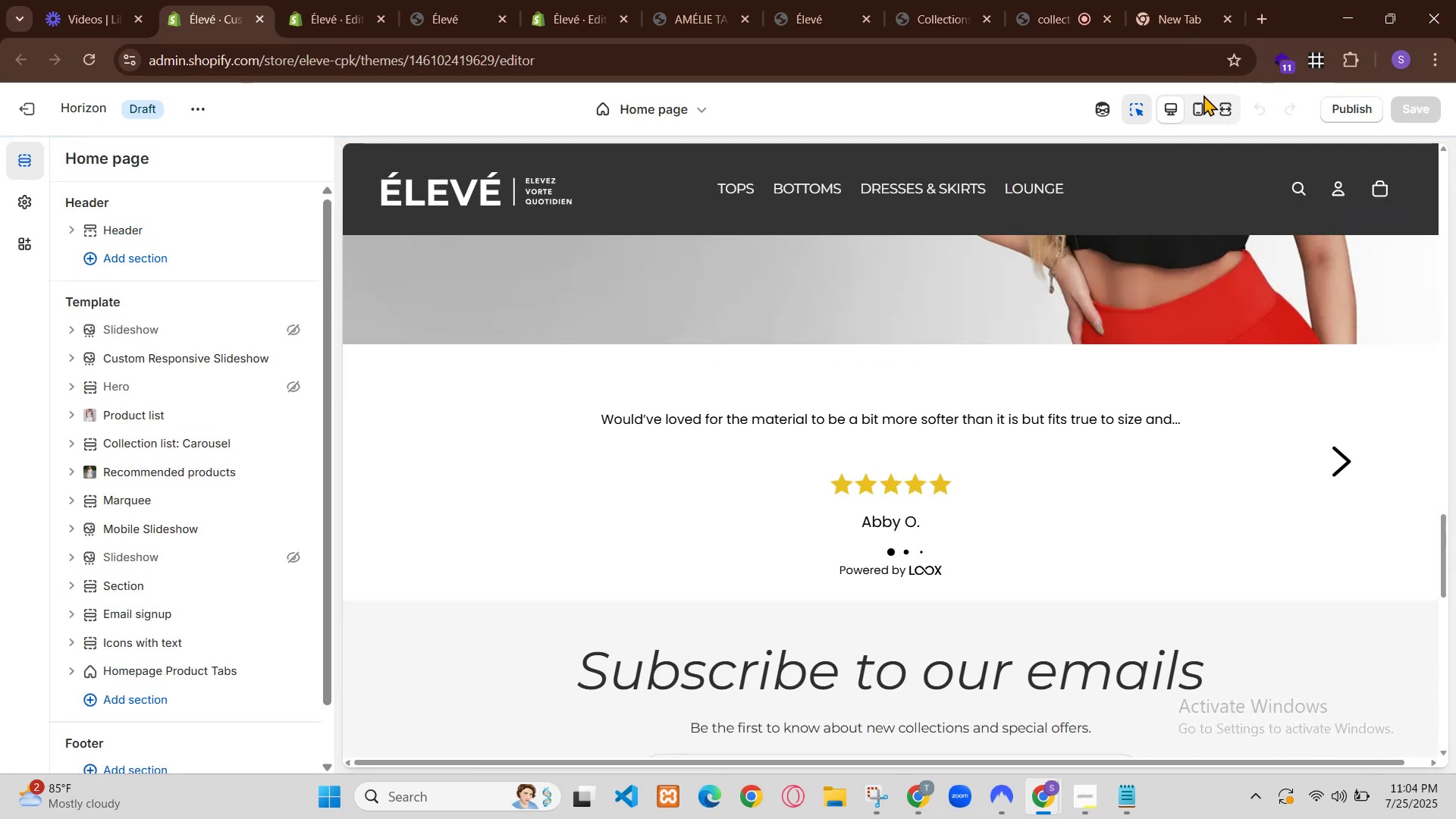 
left_click([1161, 649])
 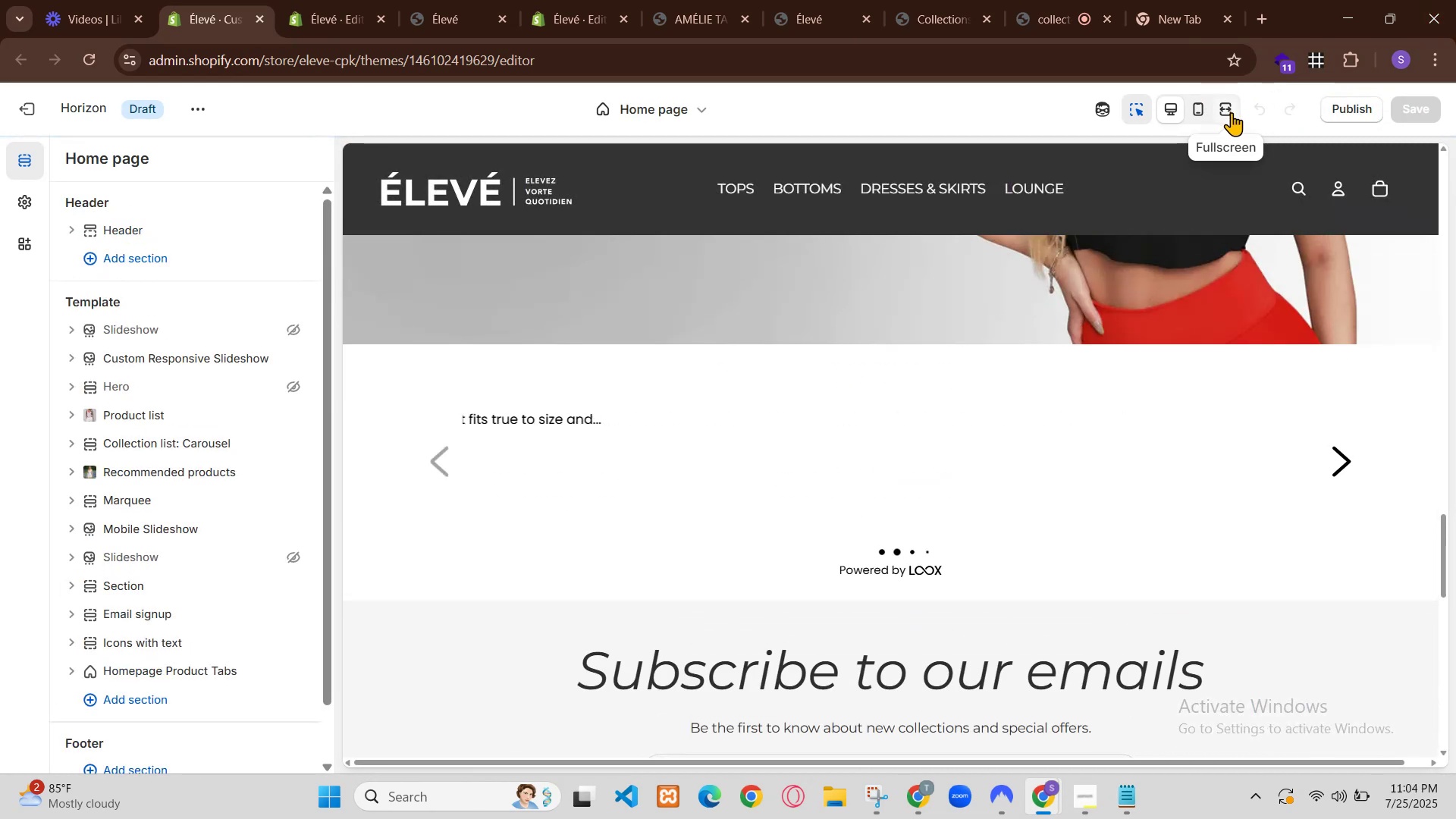 
scroll: coordinate [1161, 649], scroll_direction: up, amount: 1.0
 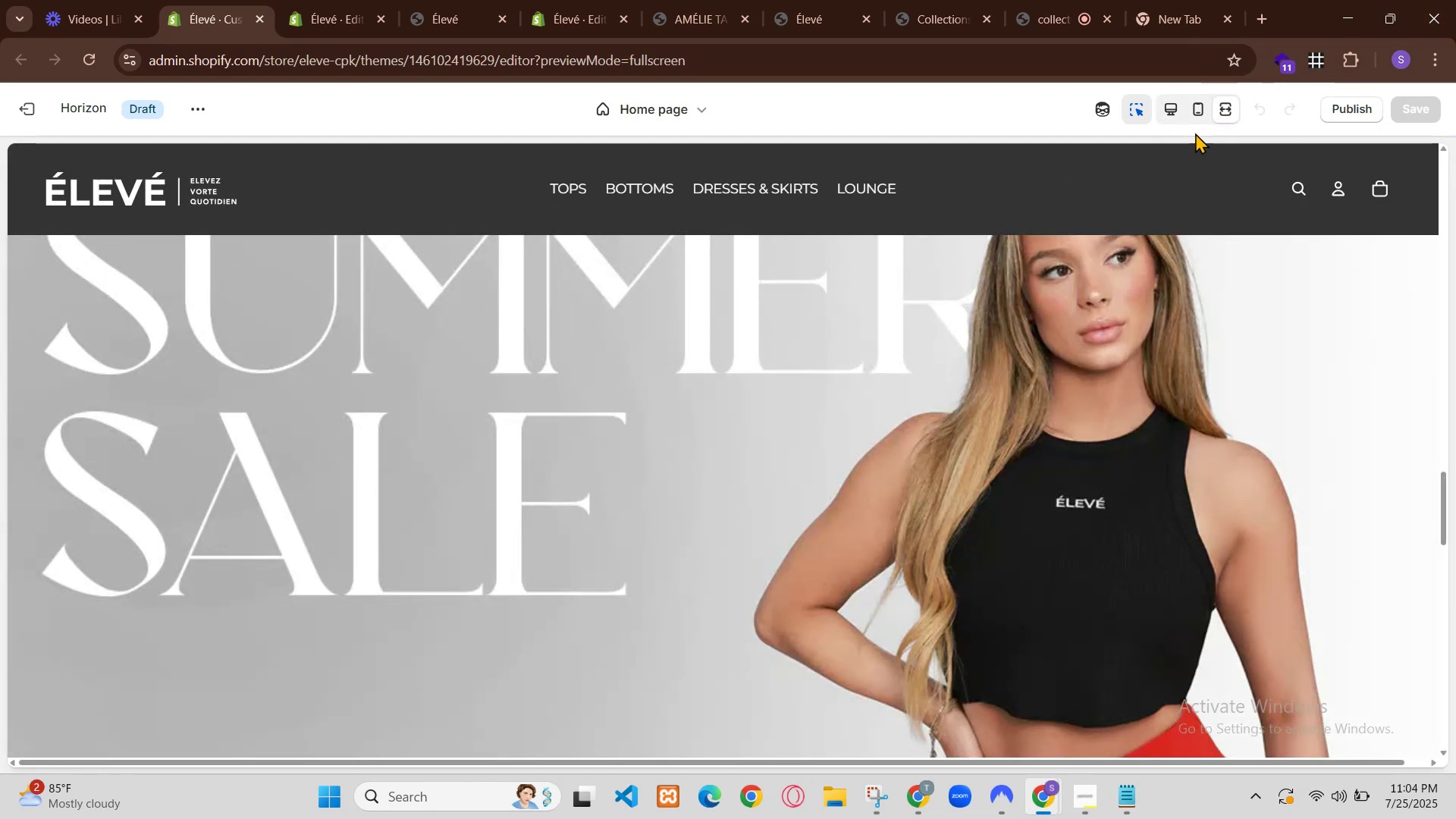 
left_click([1166, 634])
 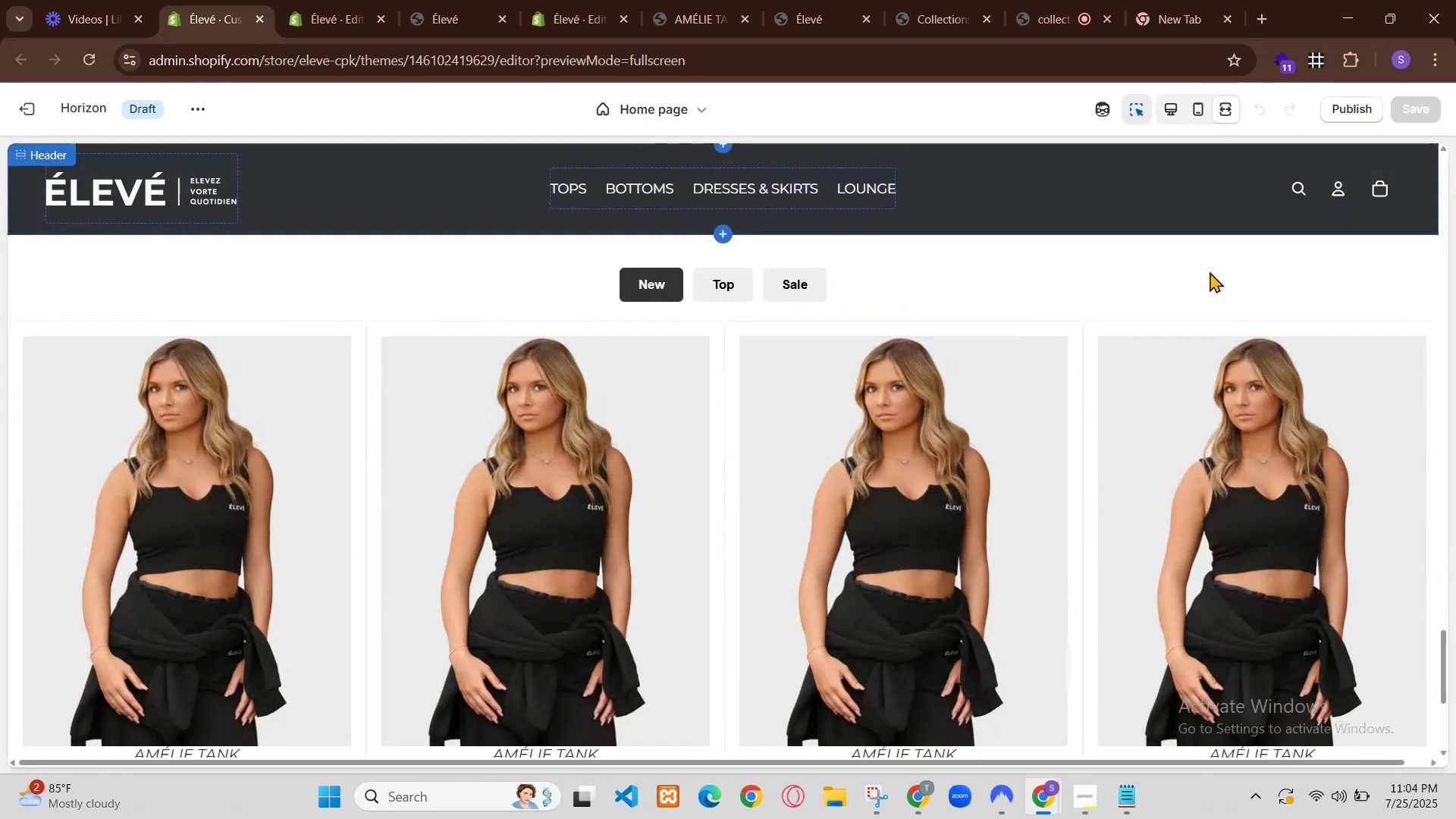 
left_click([1166, 634])
 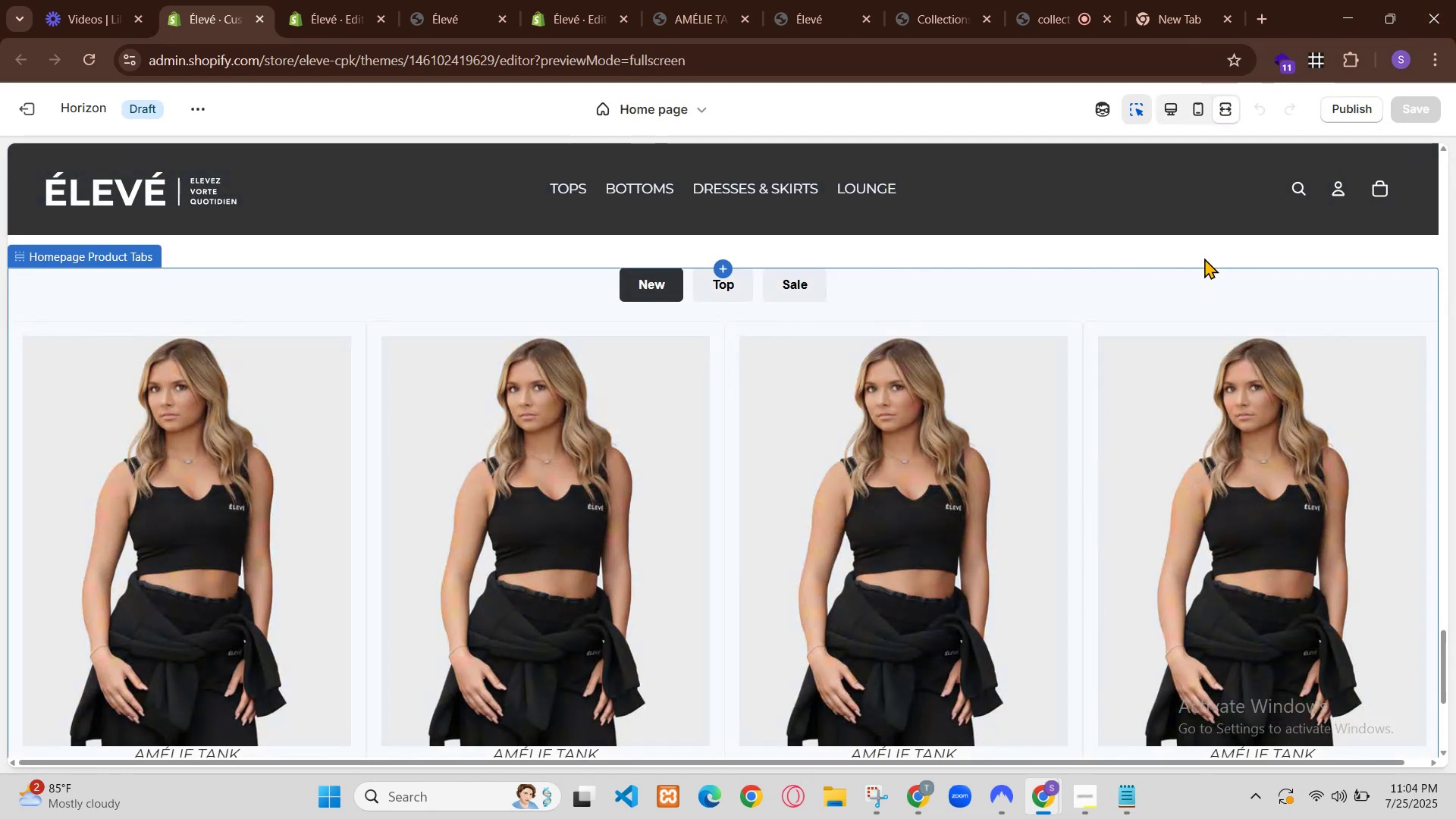 
scroll: coordinate [1166, 634], scroll_direction: up, amount: 1.0
 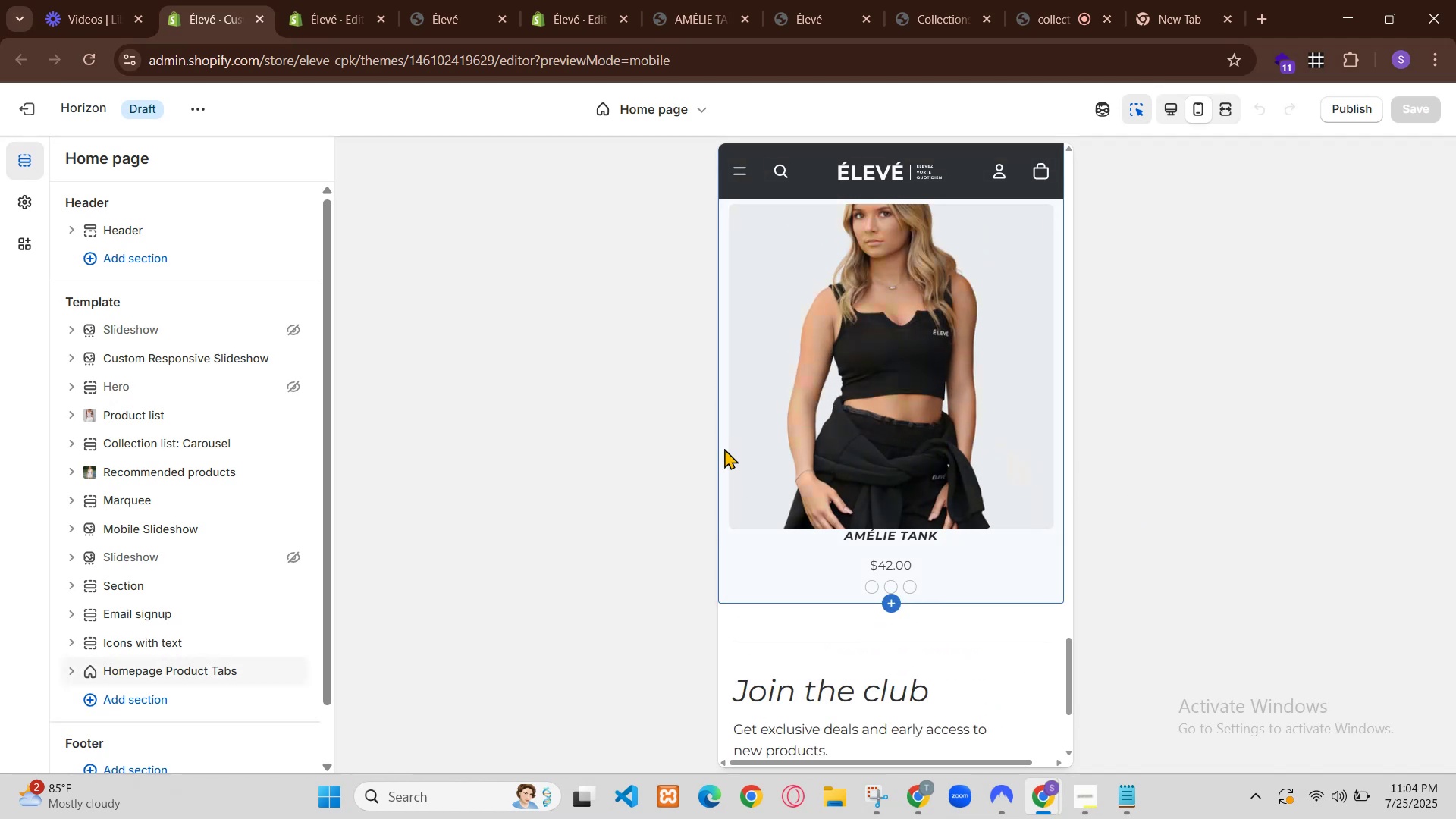 
wait(5.94)
 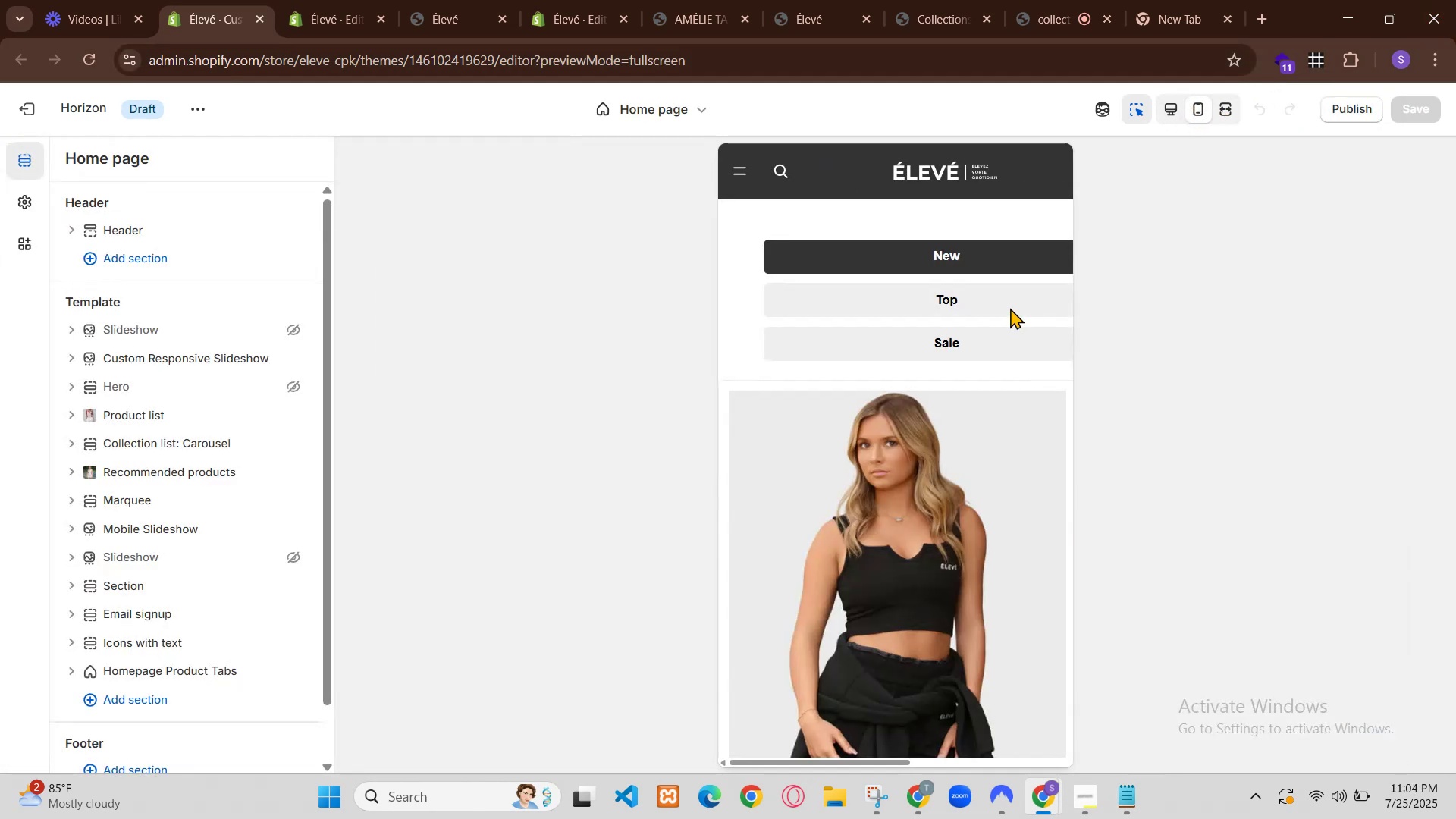 
scroll: coordinate [1226, 654], scroll_direction: up, amount: 5.0
 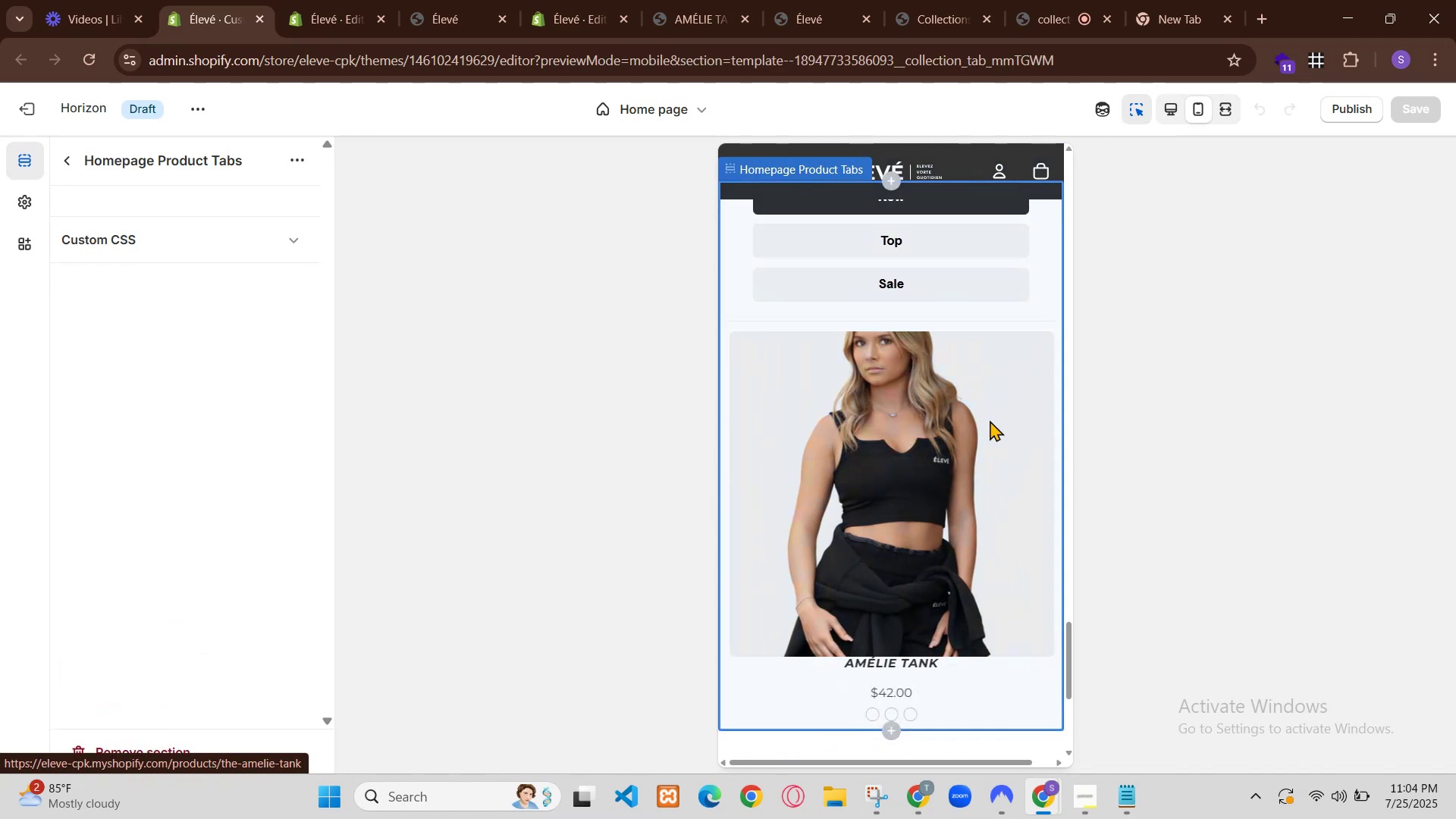 
wait(5.78)
 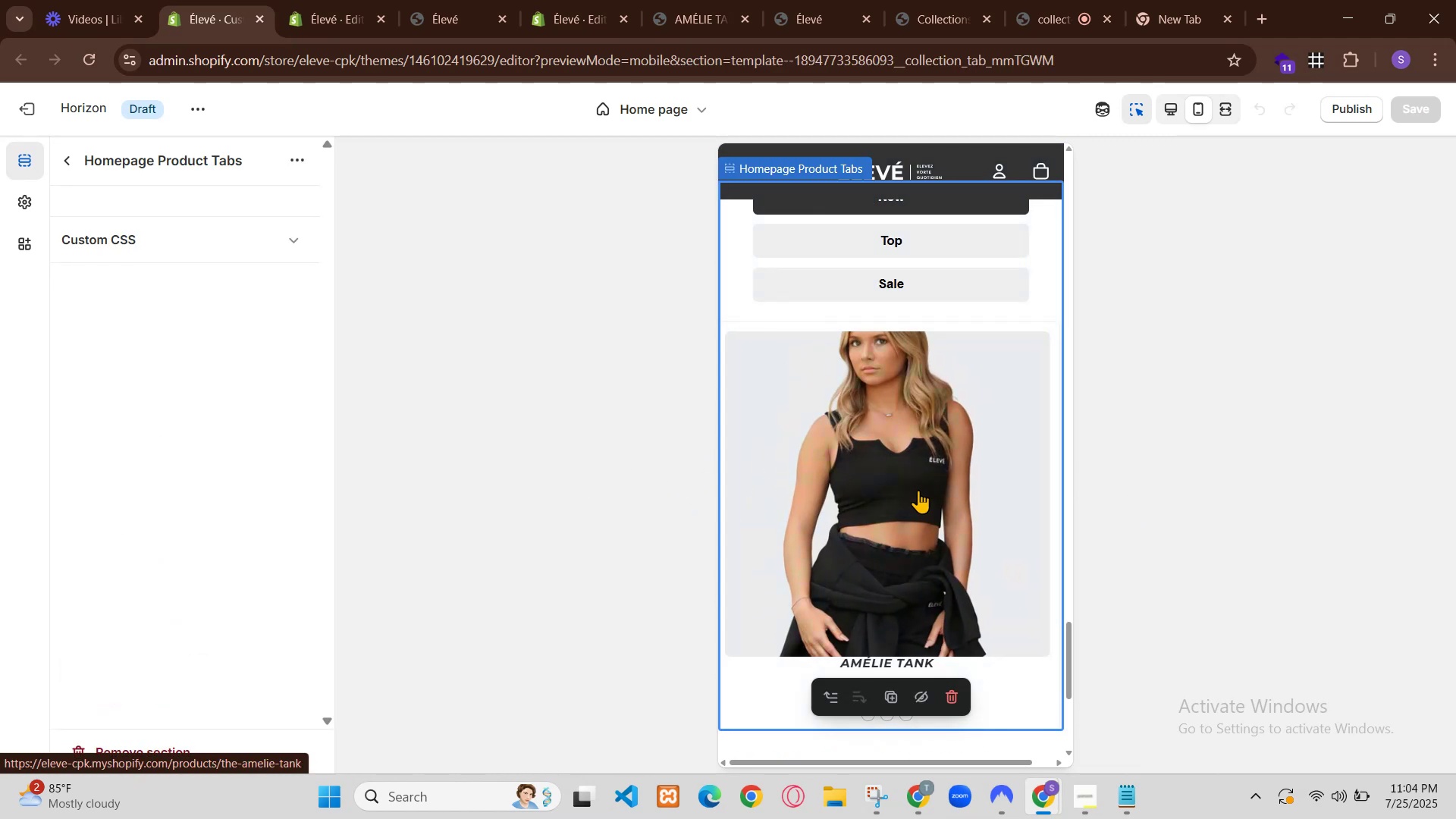 
left_click_drag(start_coordinate=[873, 619], to_coordinate=[924, 623])
 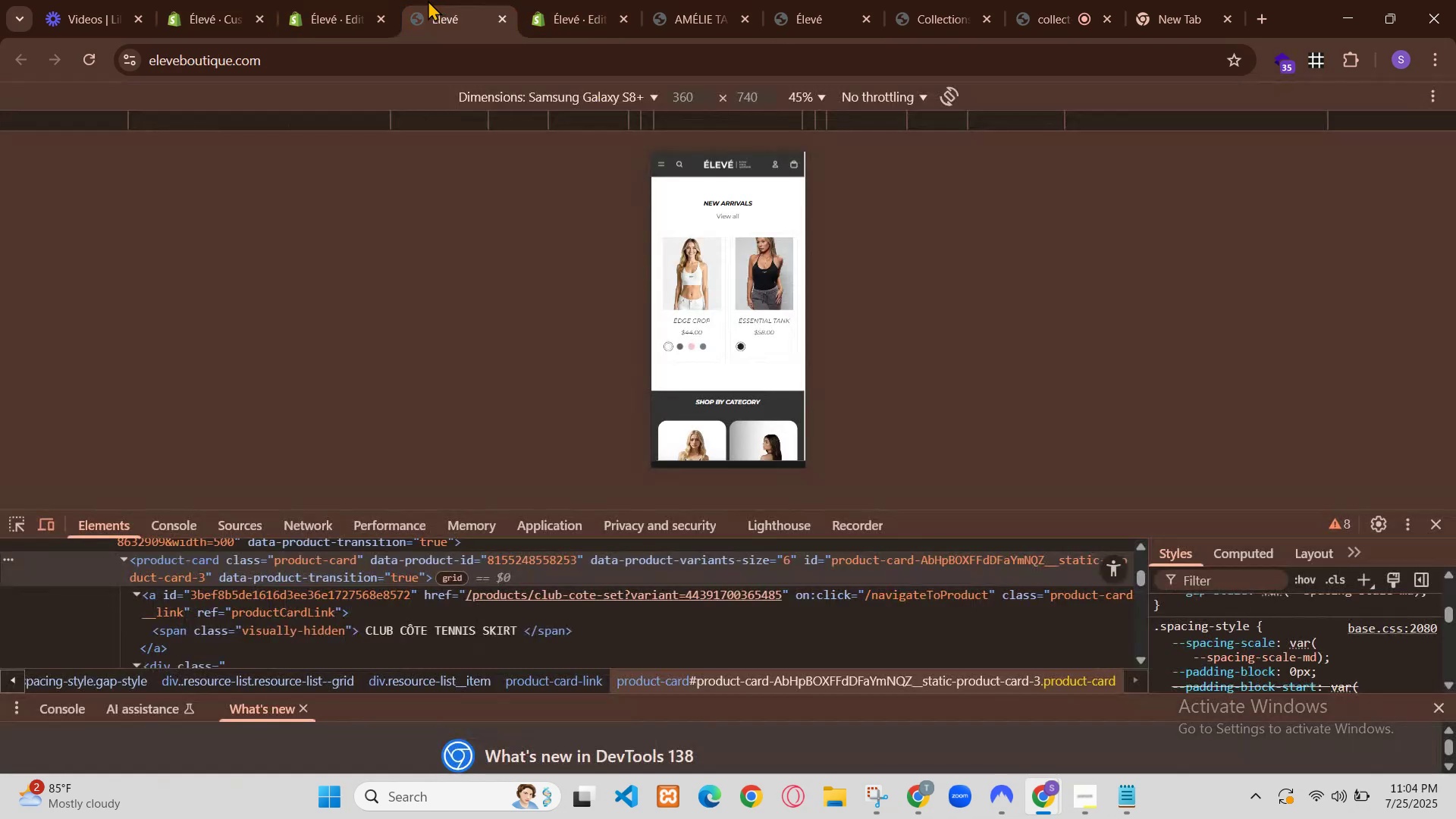 
left_click([682, 686])
 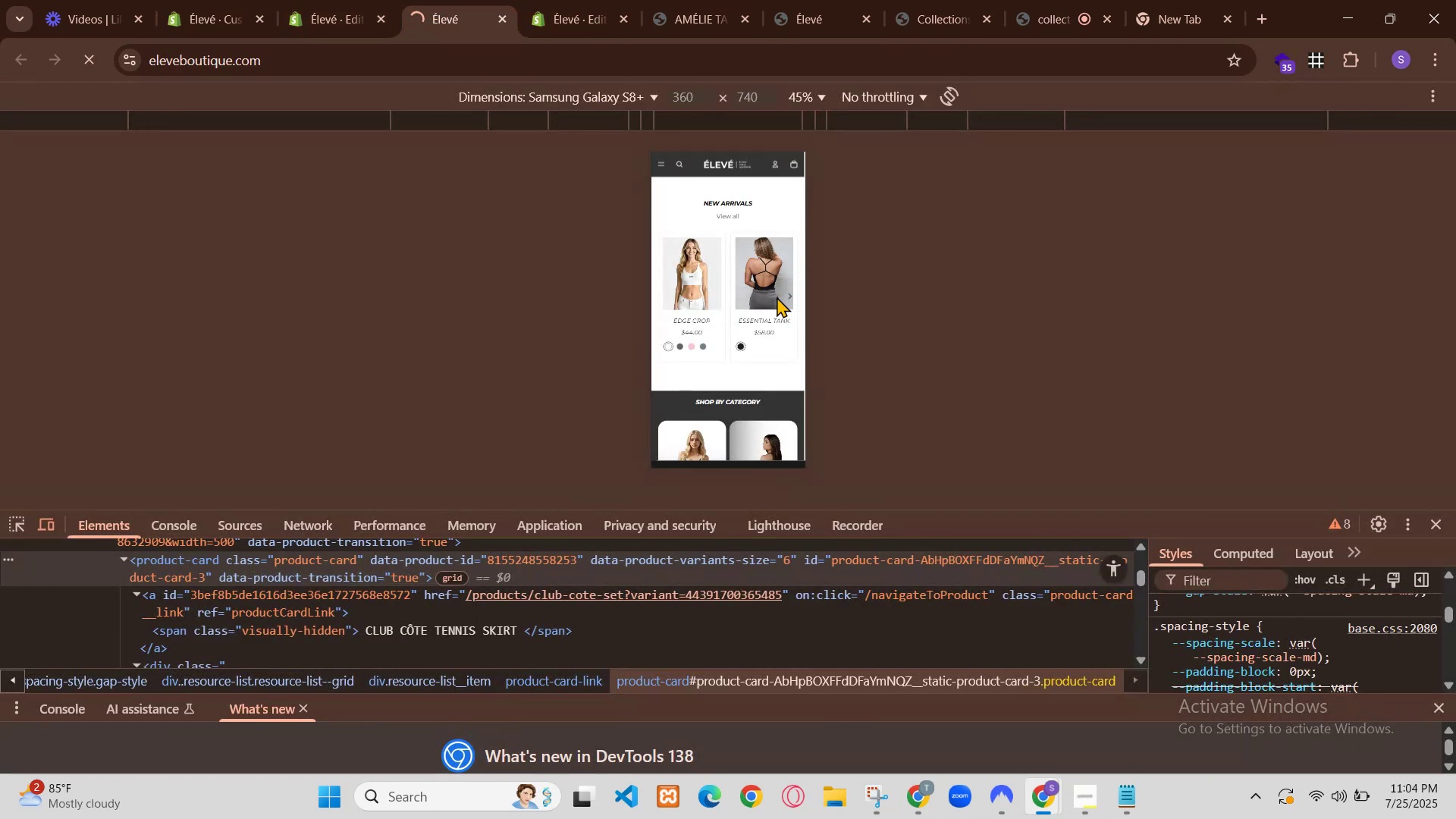 
left_click([1161, 606])
 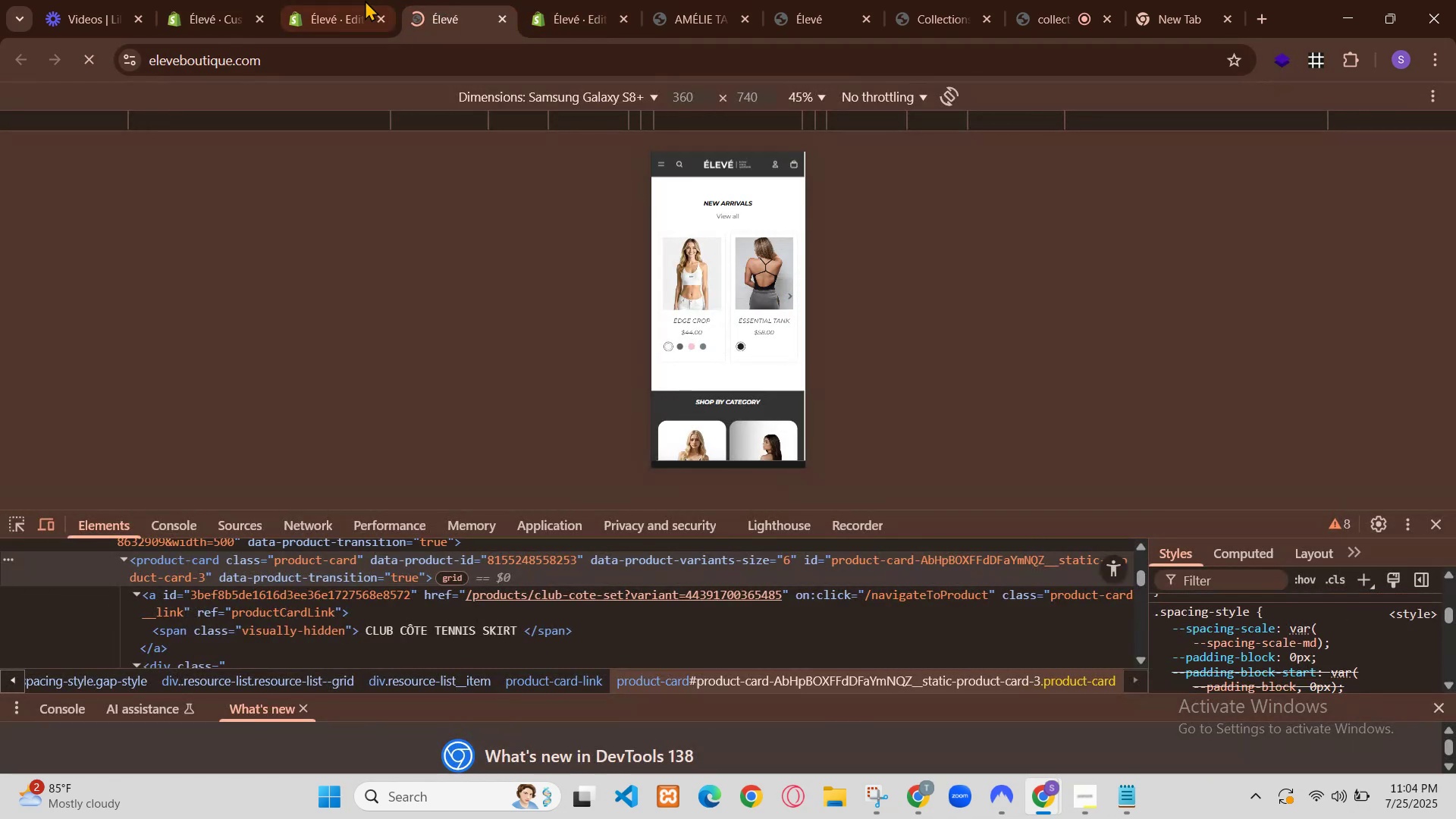 
left_click([1161, 606])
 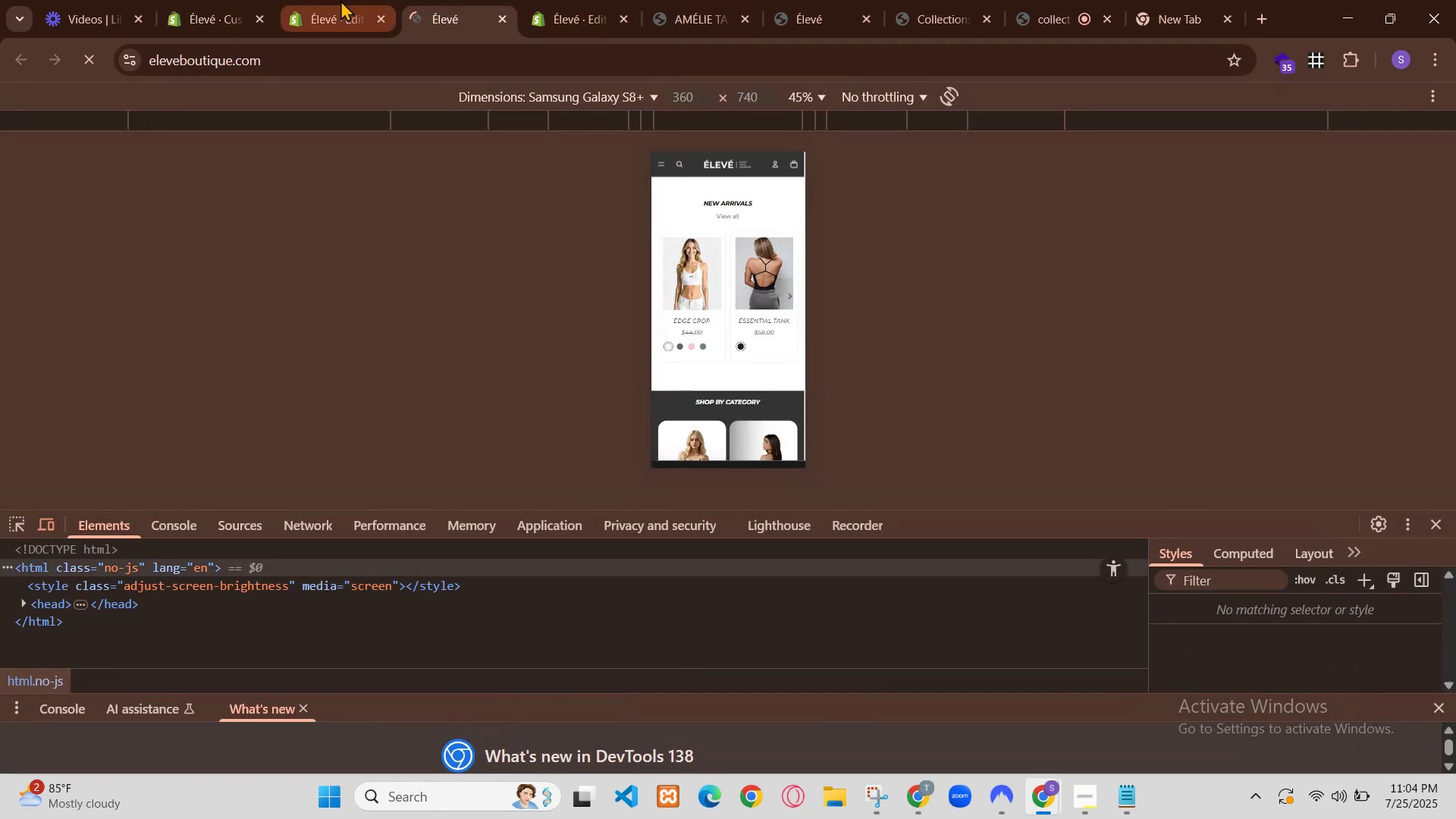 
left_click([1161, 606])
 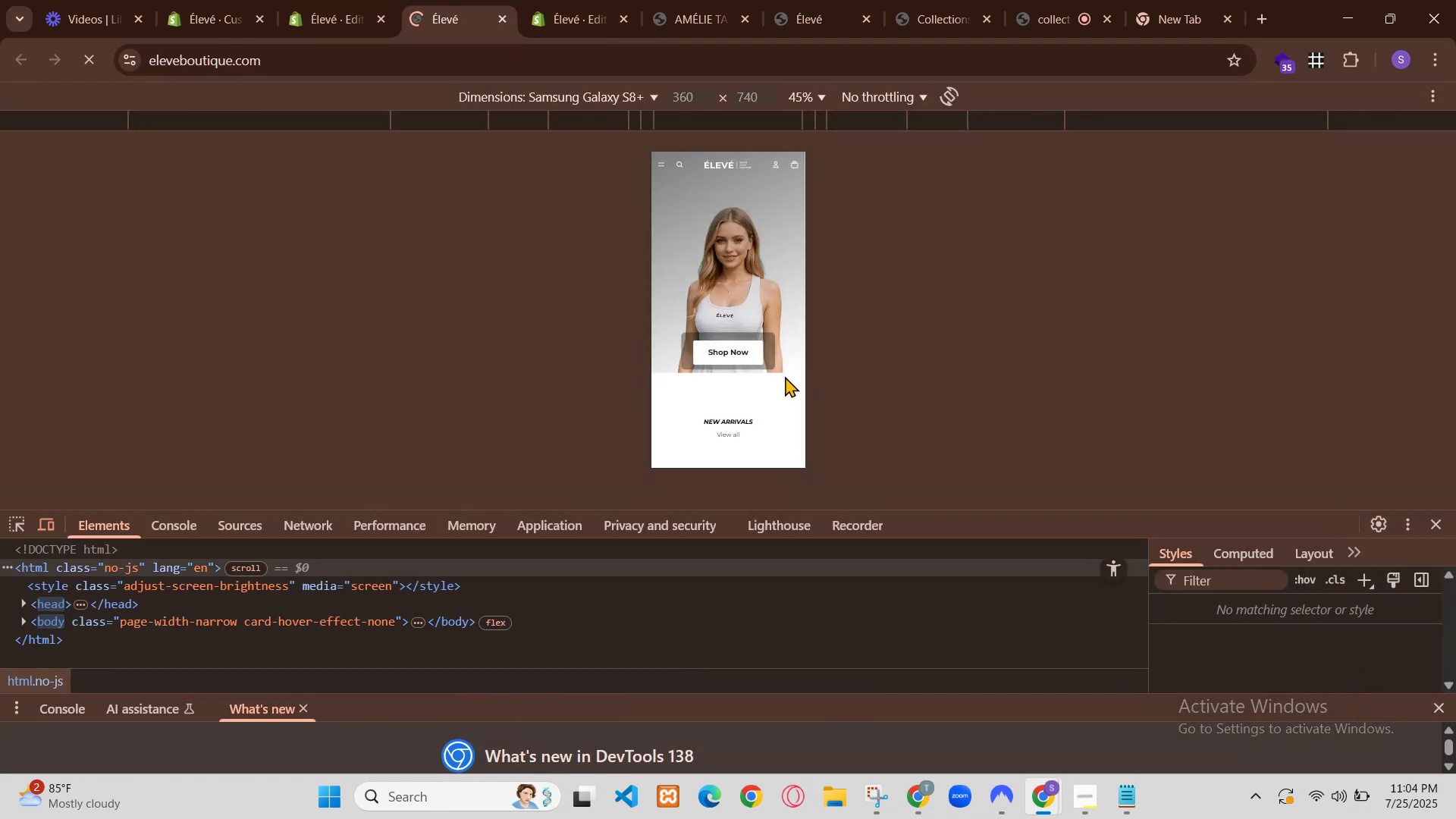 
left_click([1161, 606])
 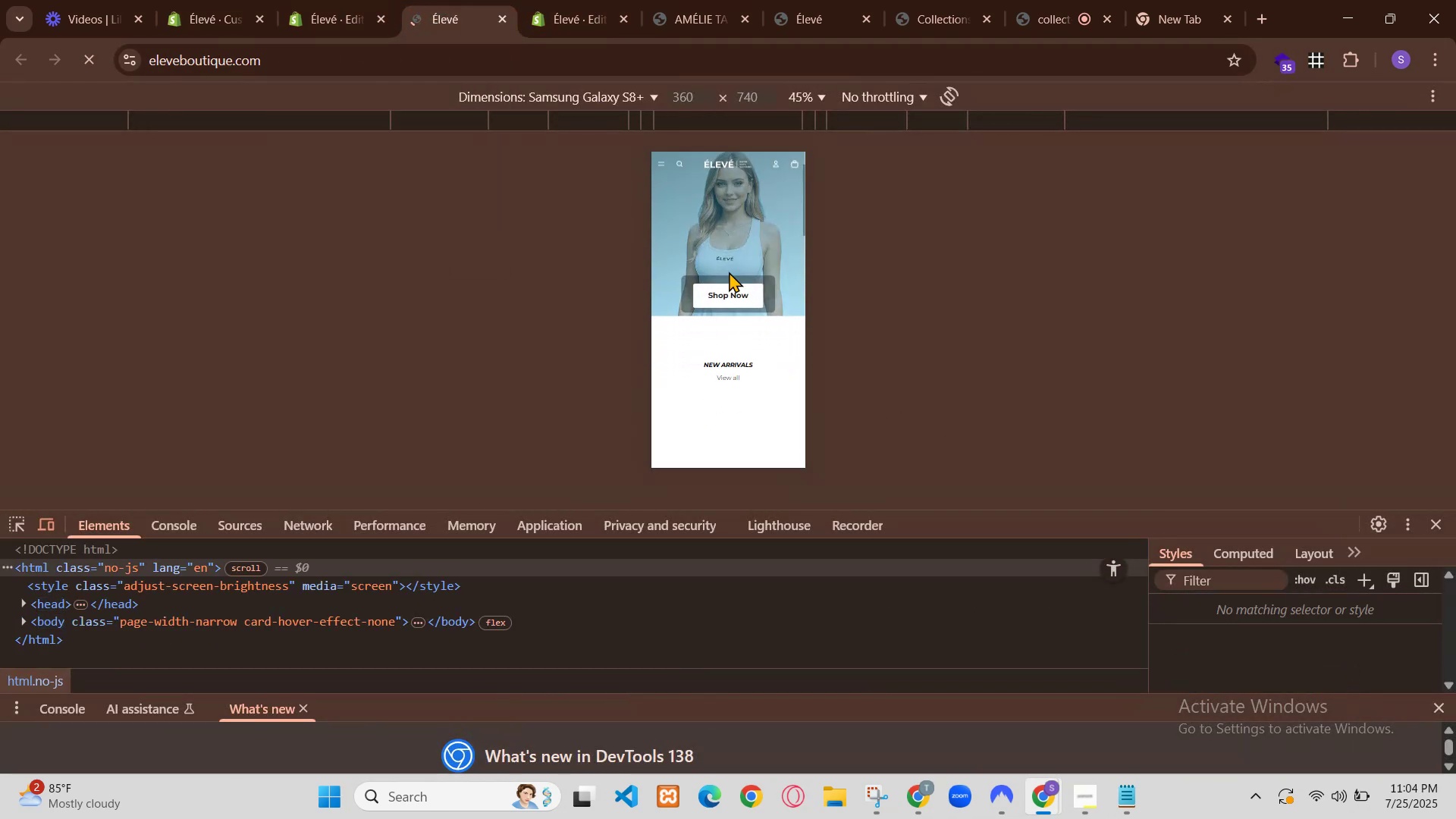 
left_click([1164, 627])
 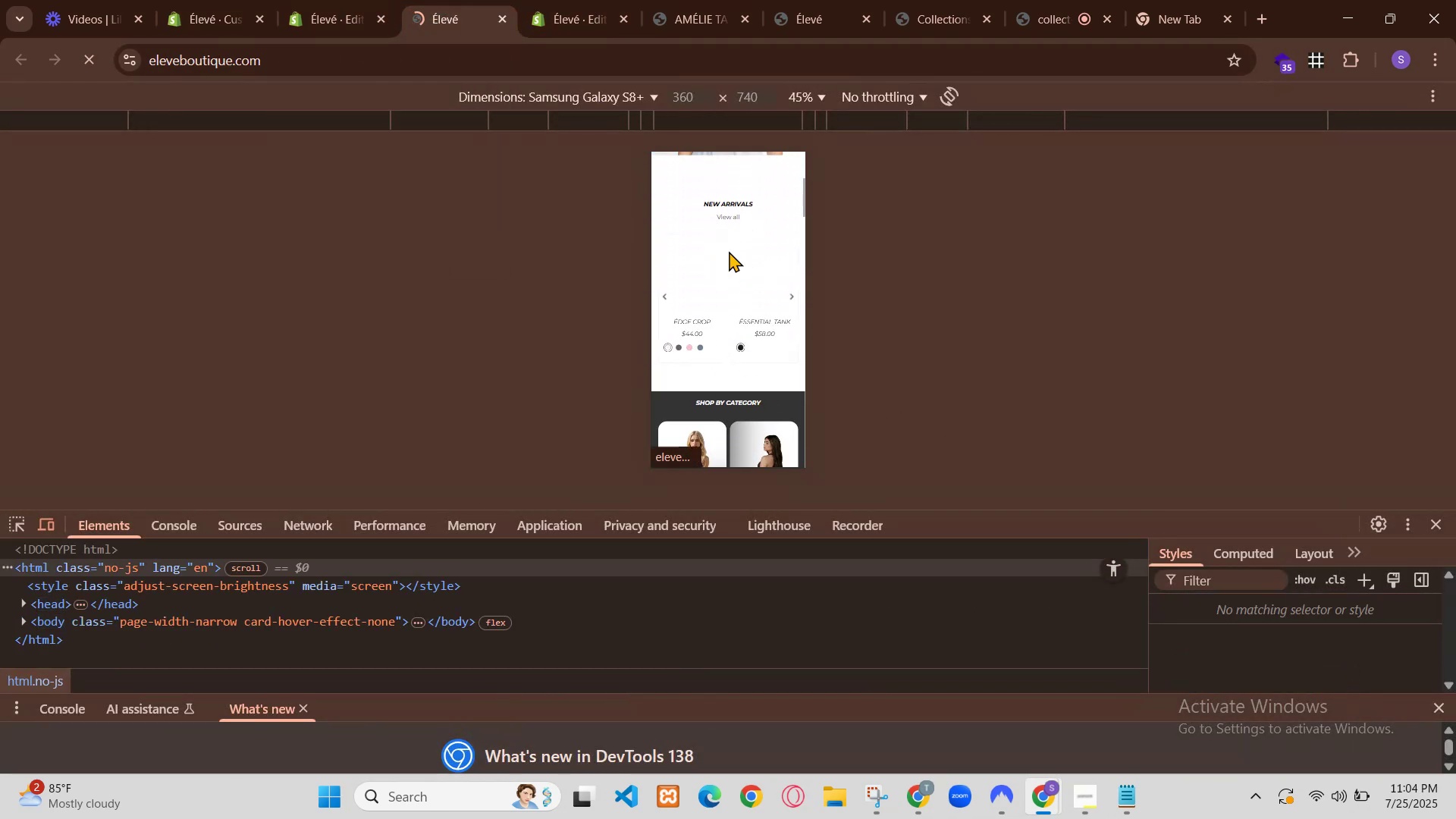 
left_click([1164, 627])
 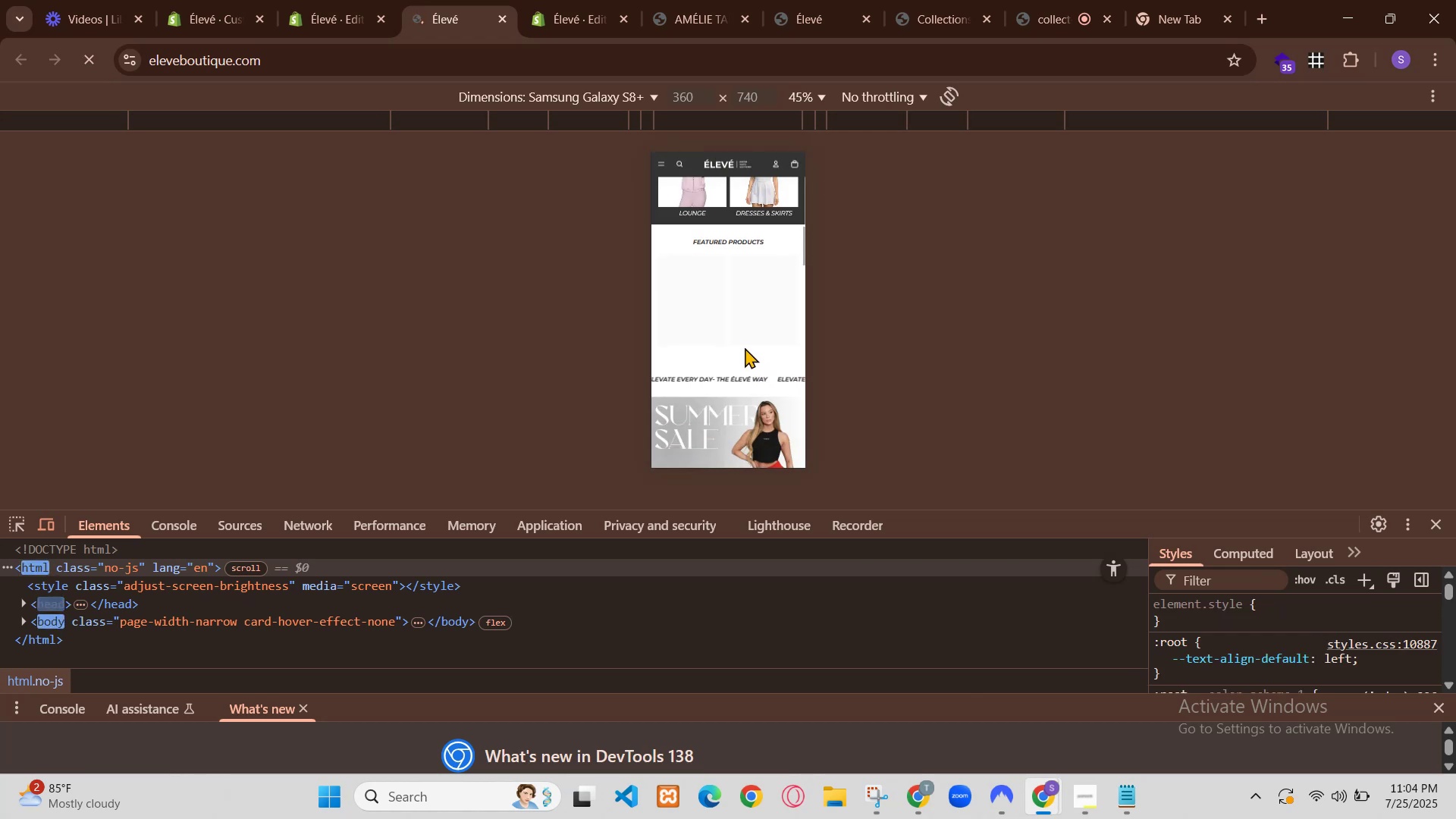 
left_click([1164, 645])
 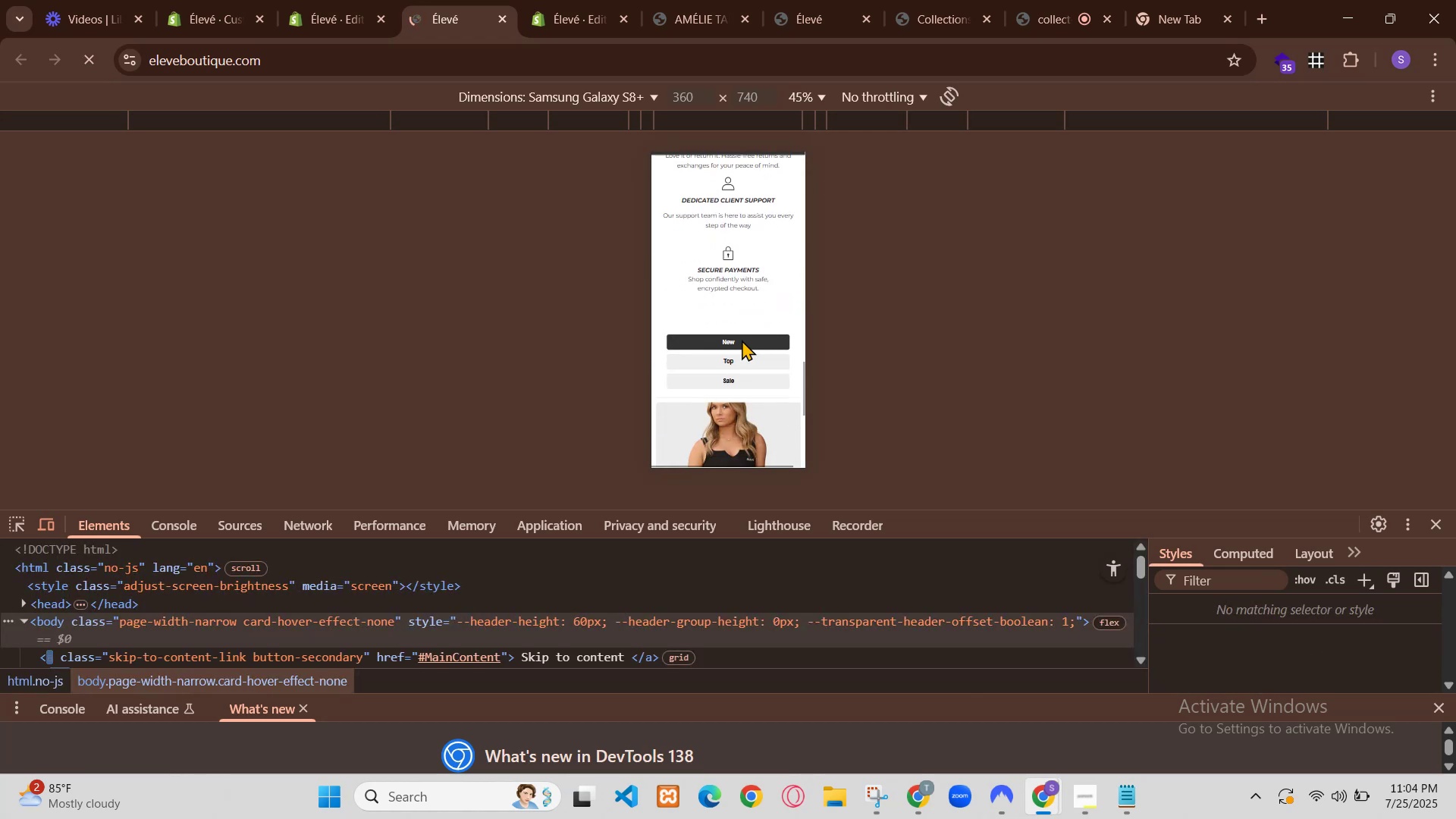 
left_click([1163, 672])
 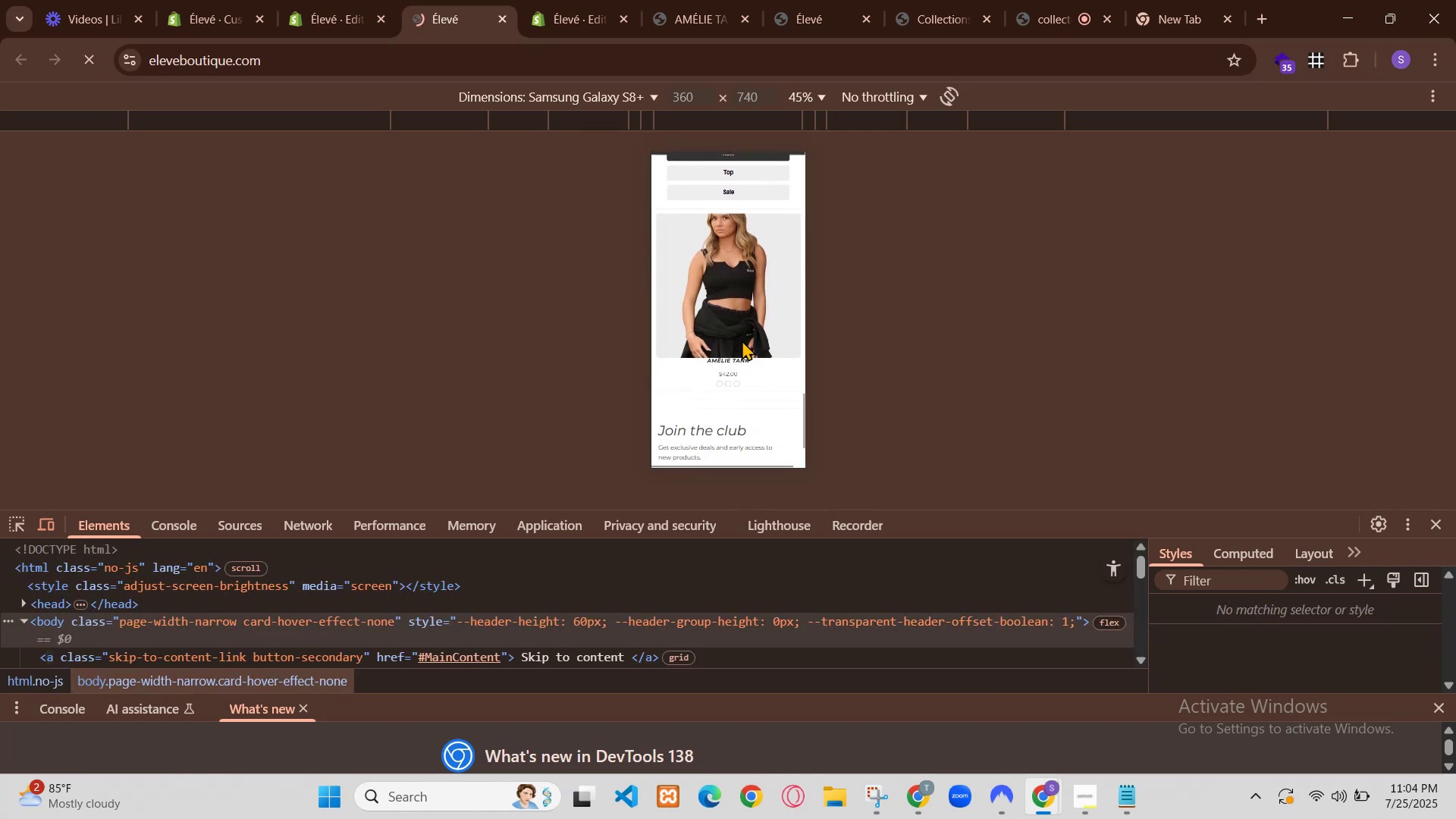 
left_click([1163, 672])
 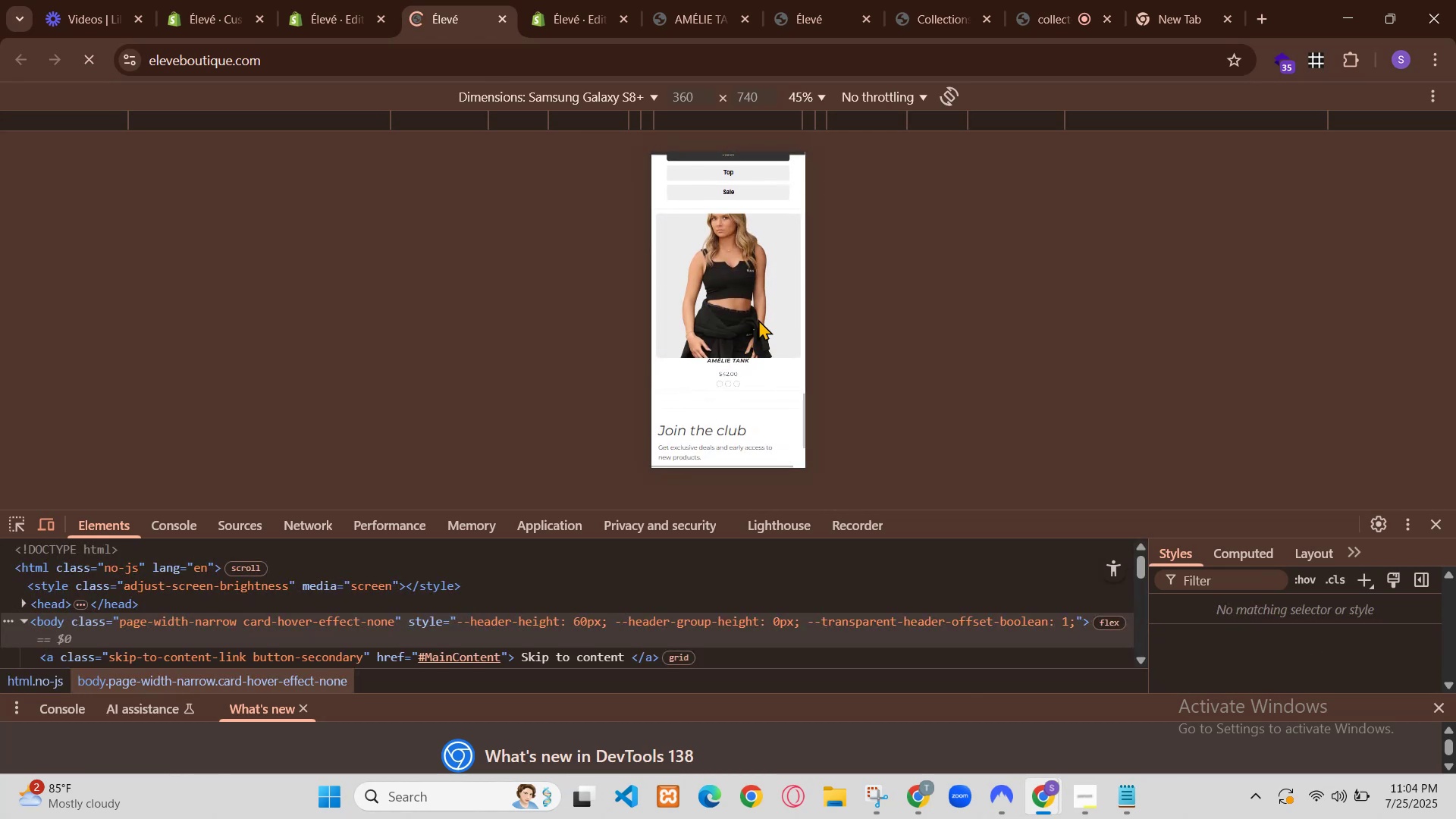 
scroll: coordinate [1171, 673], scroll_direction: down, amount: 1.0
 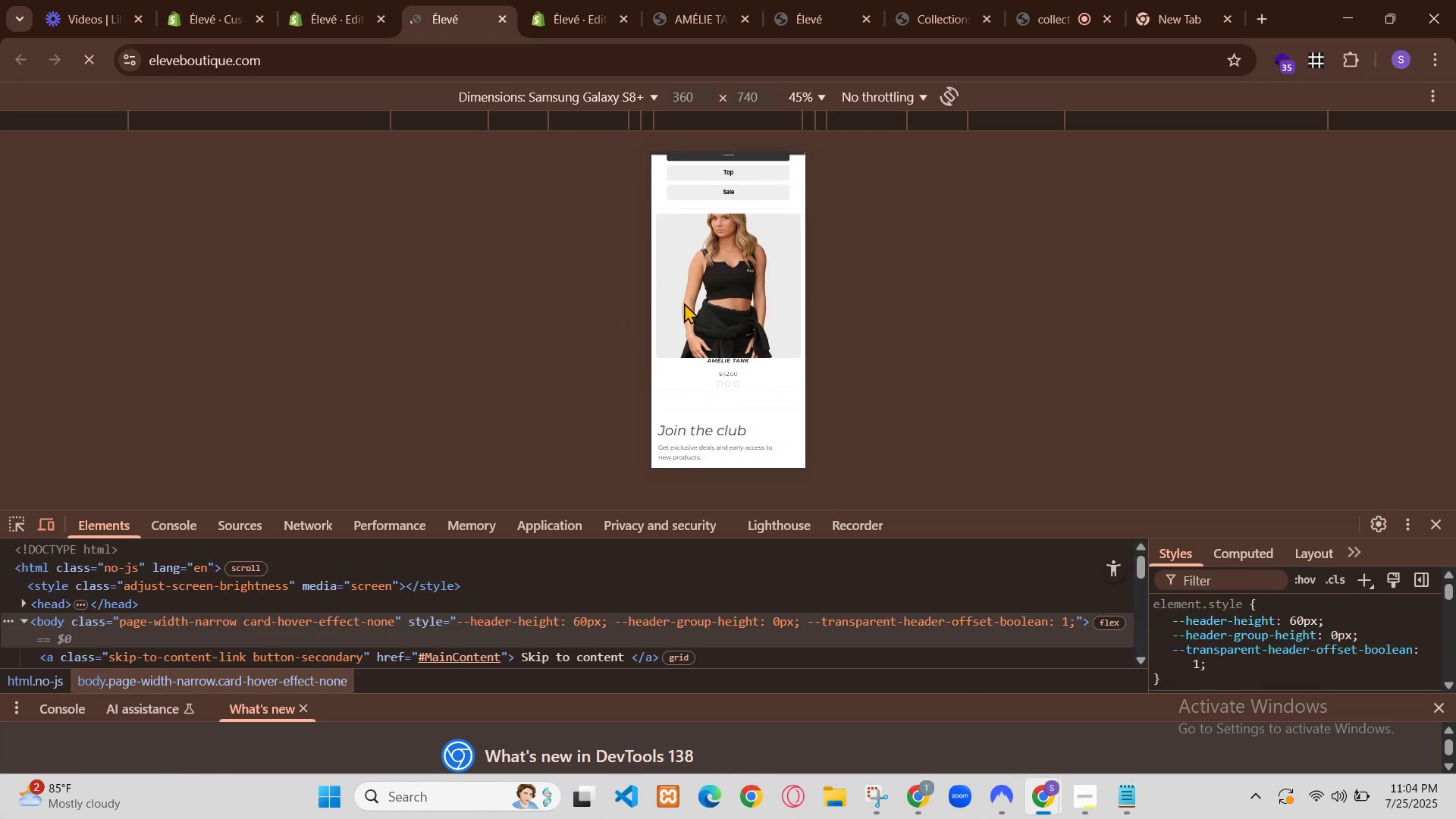 
left_click([1161, 642])
 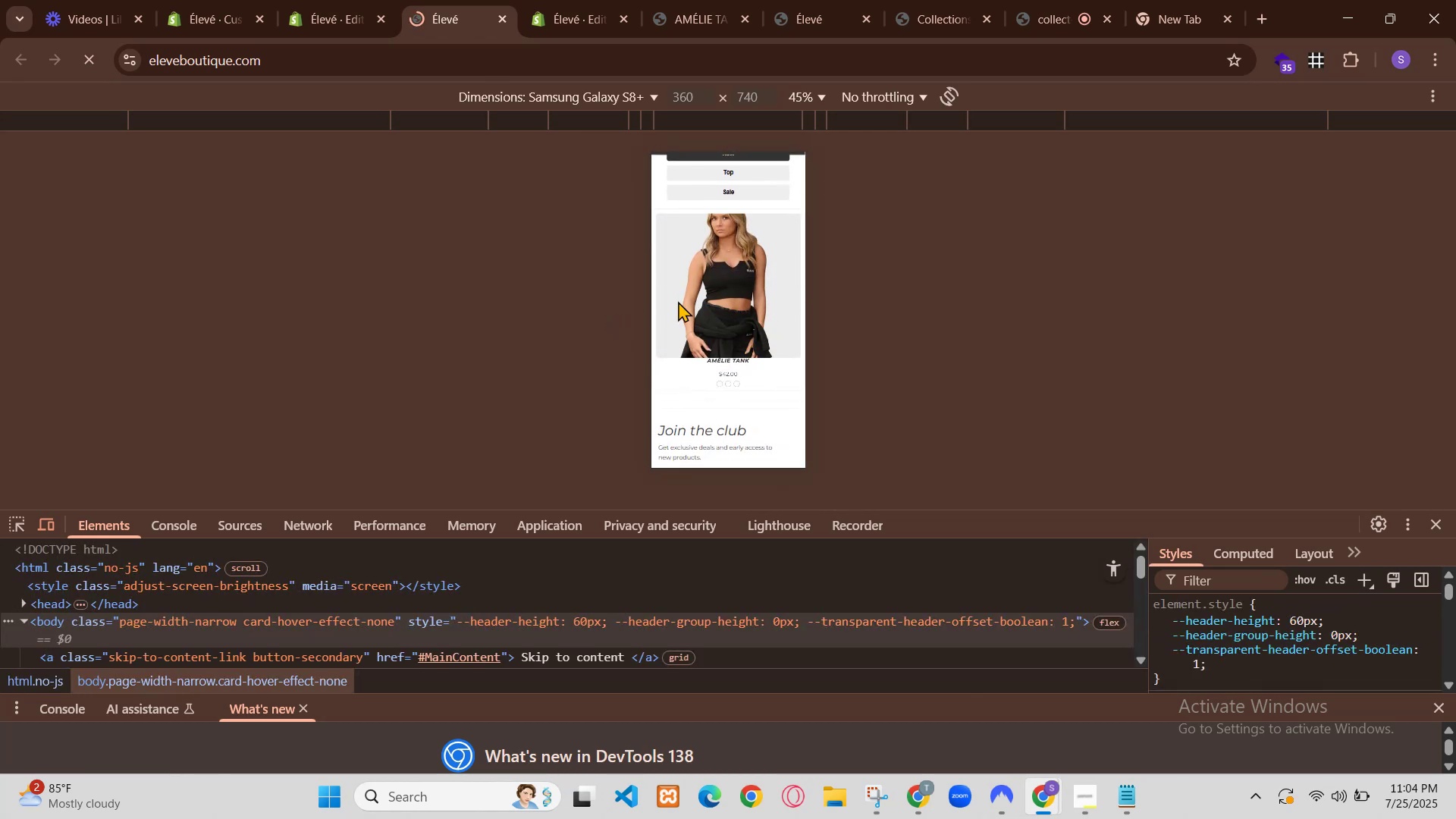 
left_click([1161, 642])
 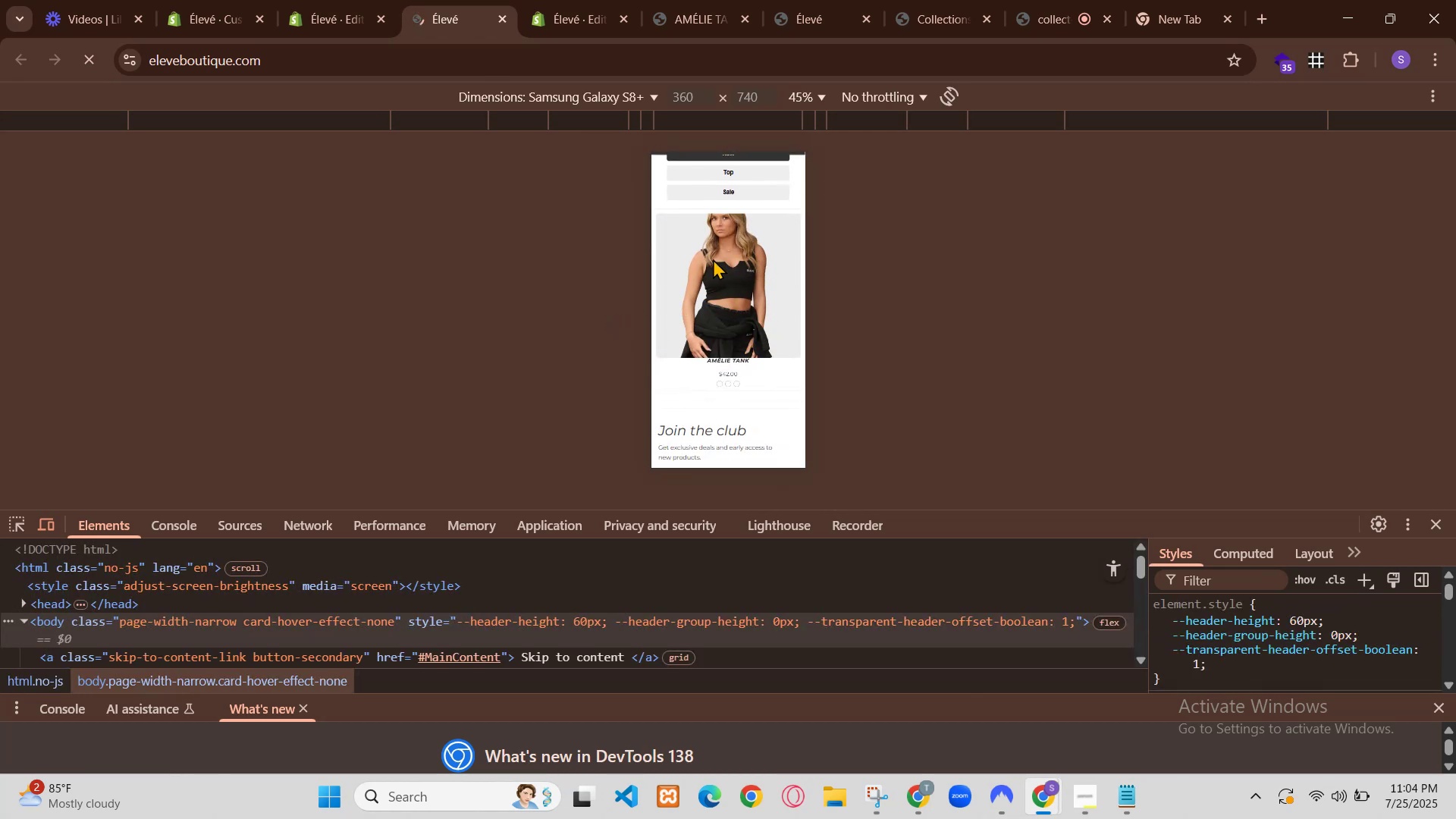 
left_click([1159, 642])
 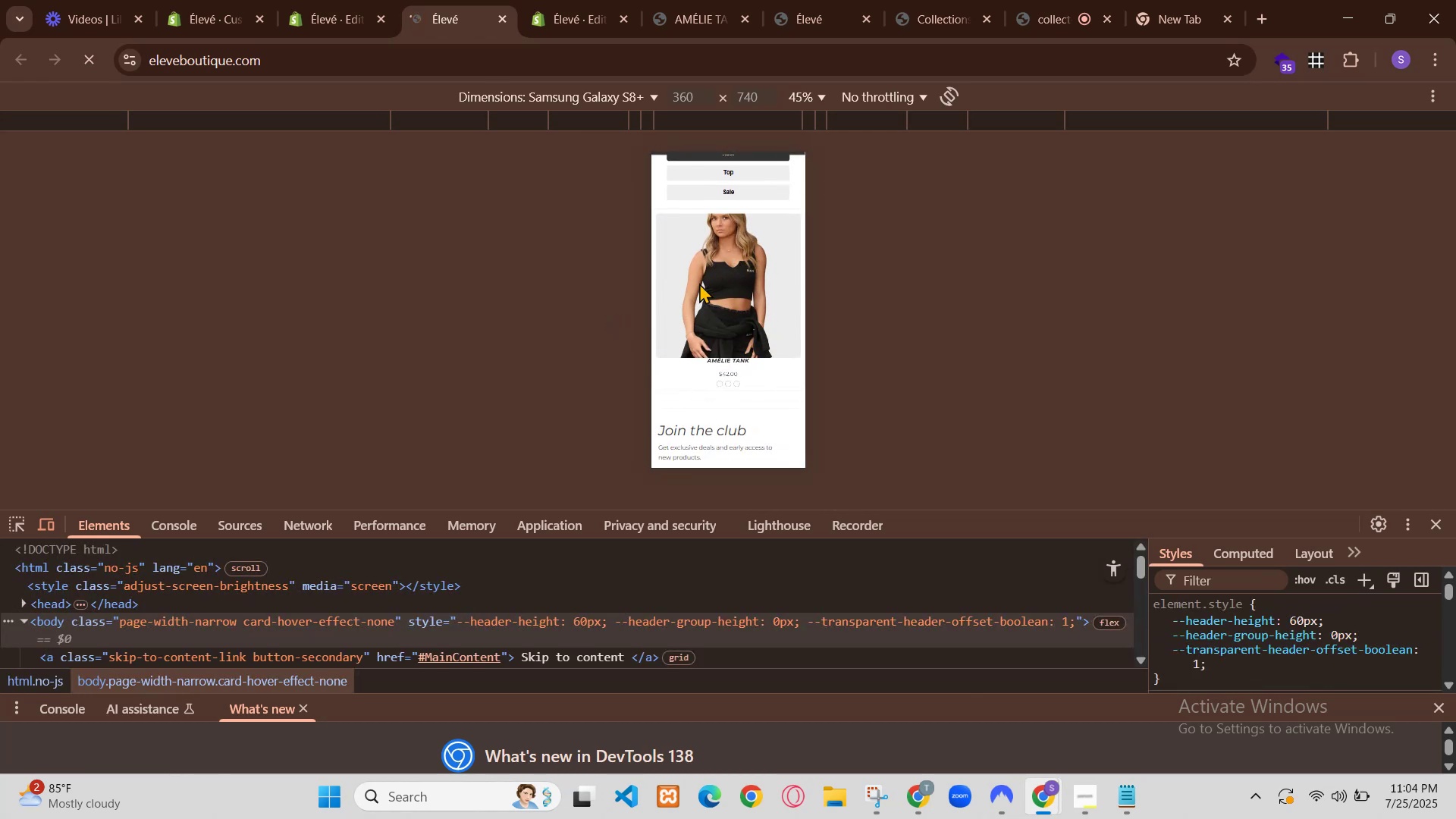 
left_click([1159, 642])
 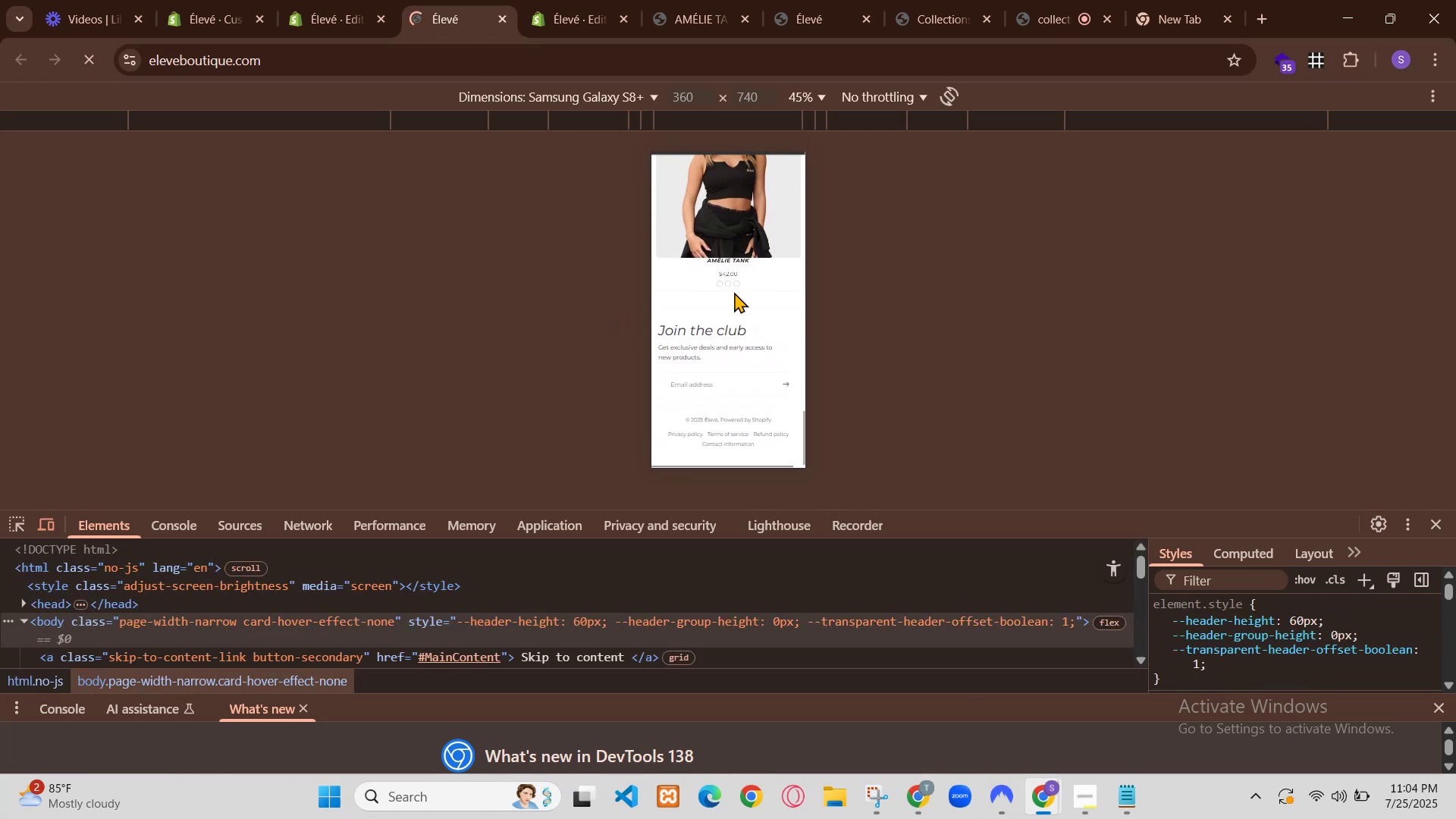 
left_click([1159, 642])
 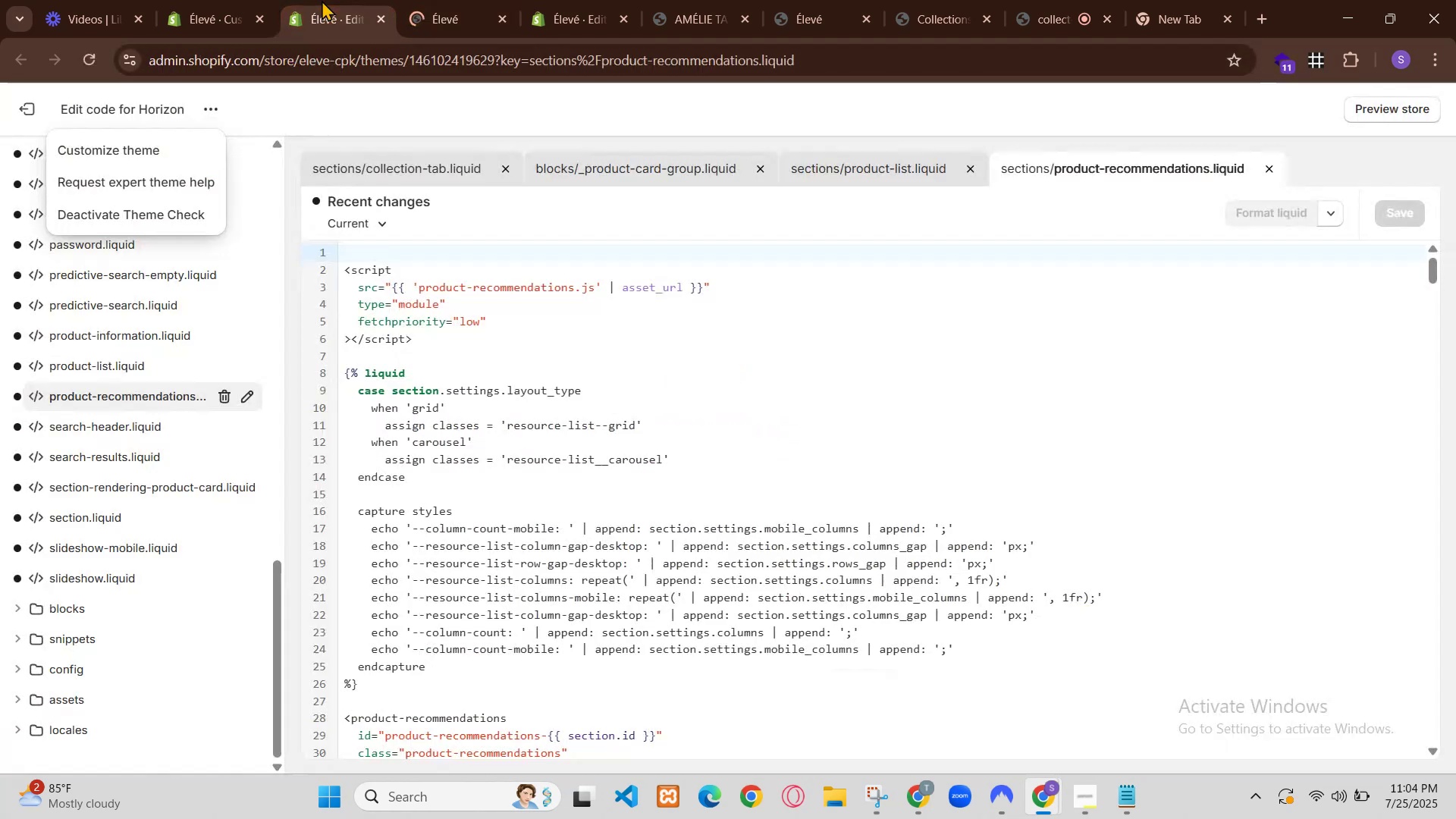 
left_click([1158, 639])
 